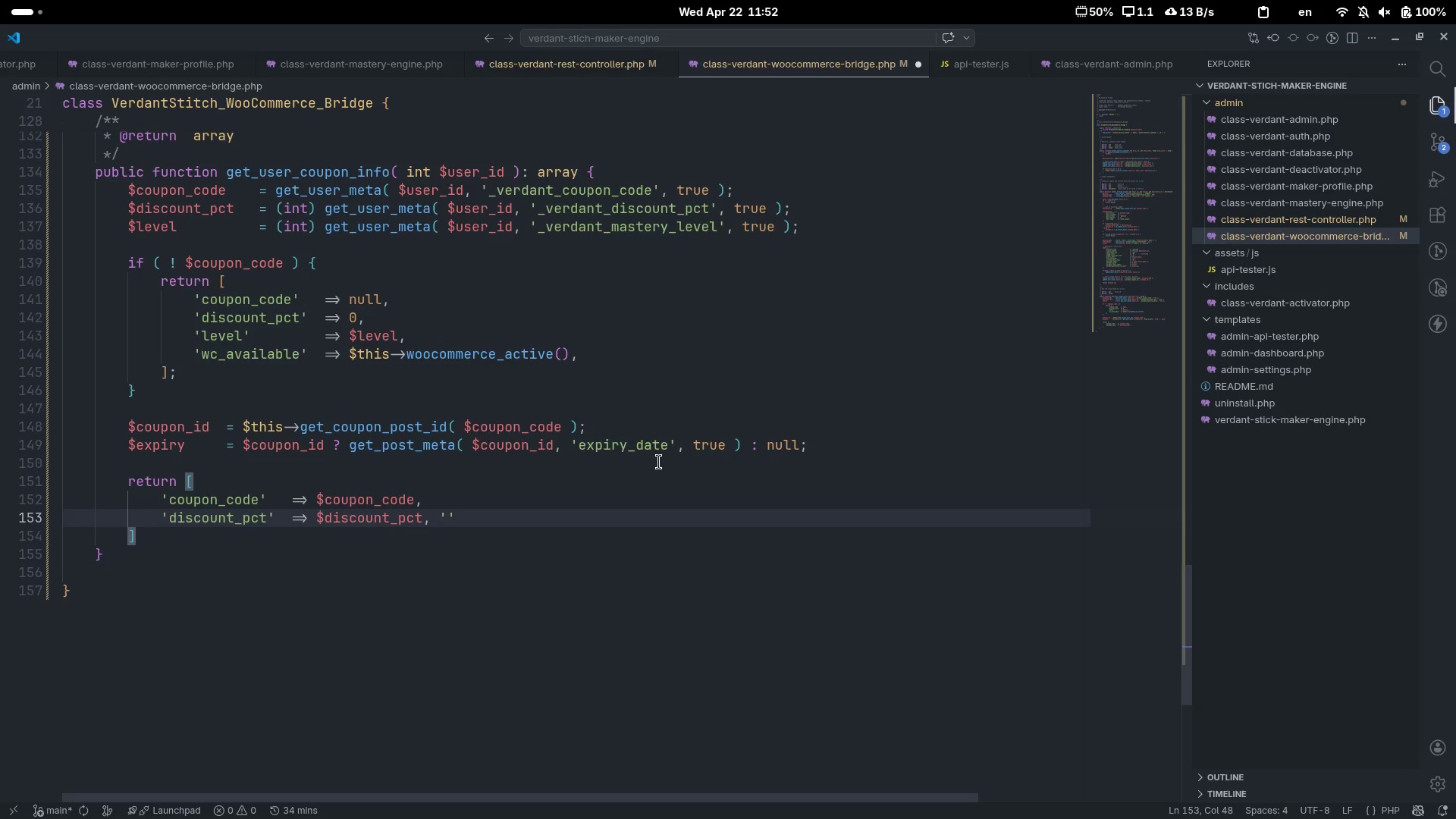 
key(Control+ControlLeft)
 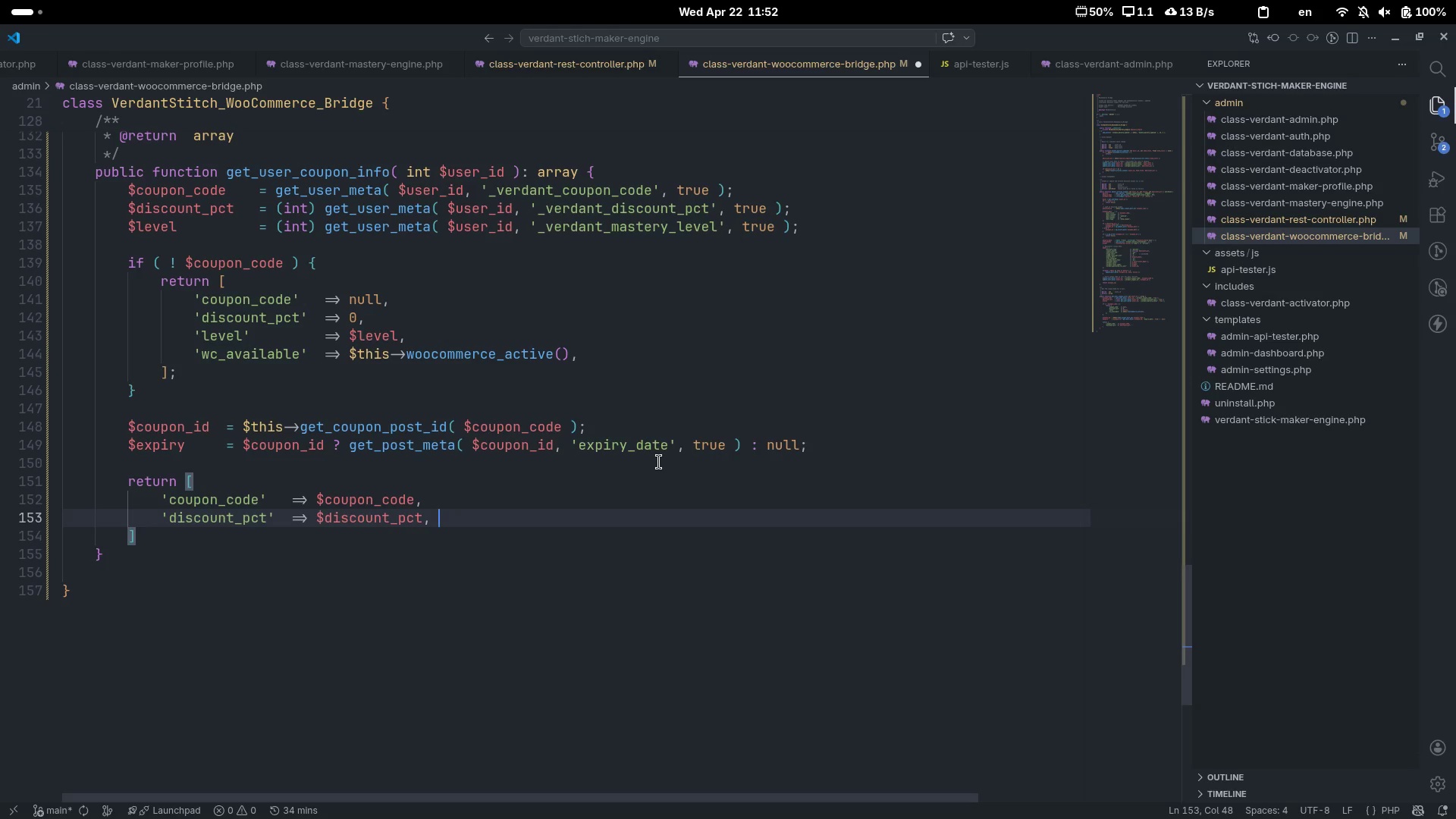 
key(Control+Z)
 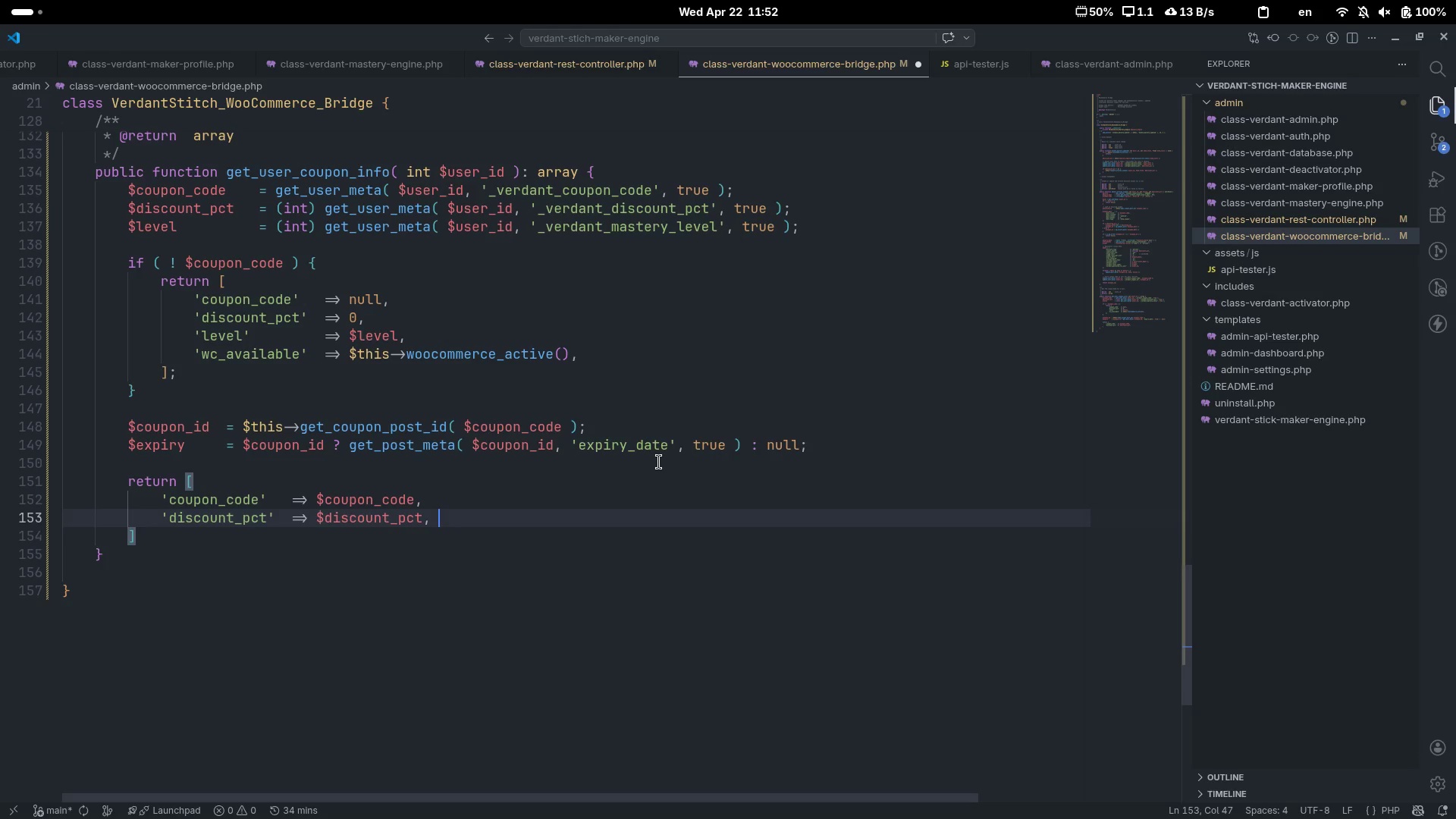 
key(Enter)
 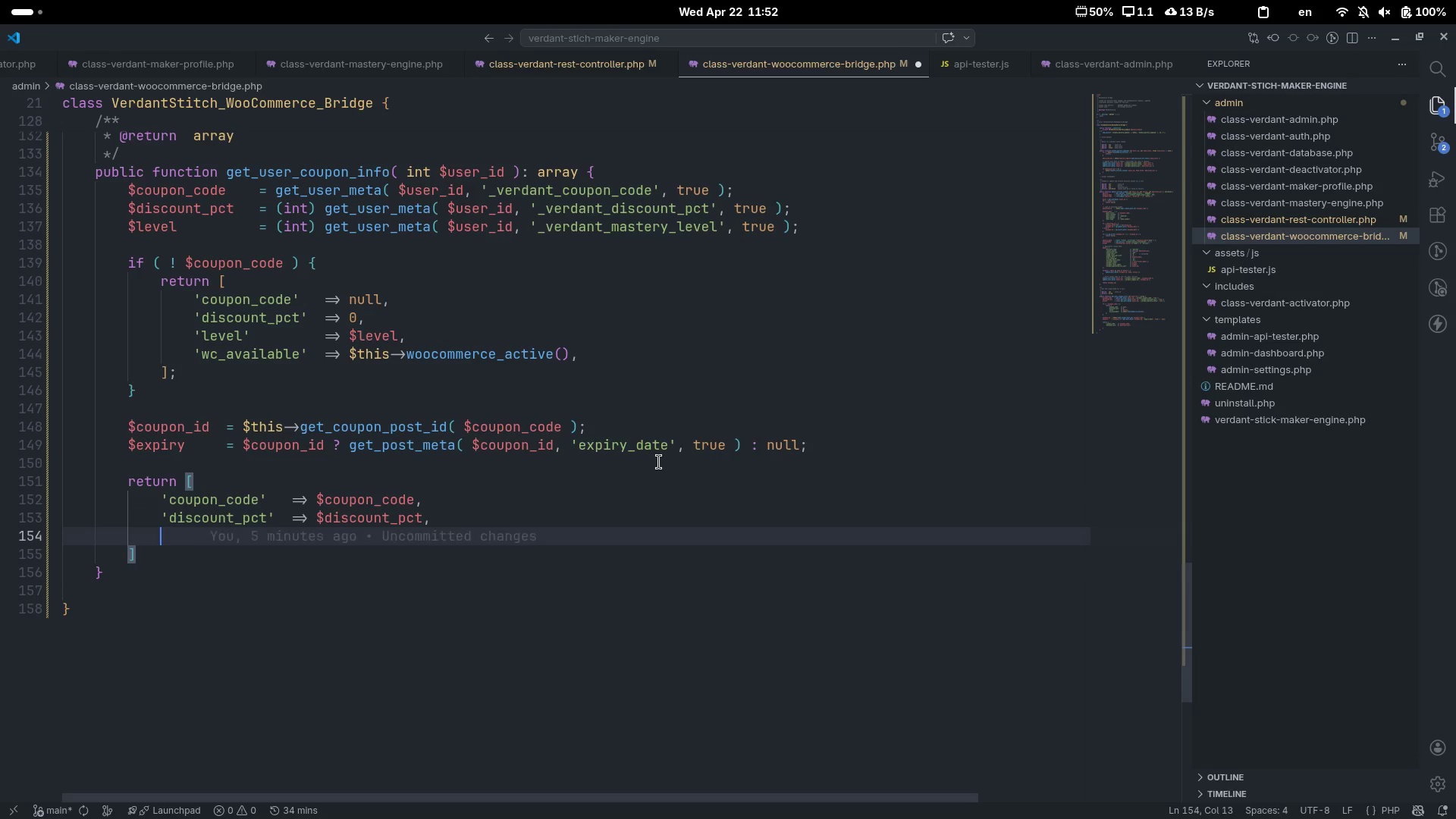 
type('level)
 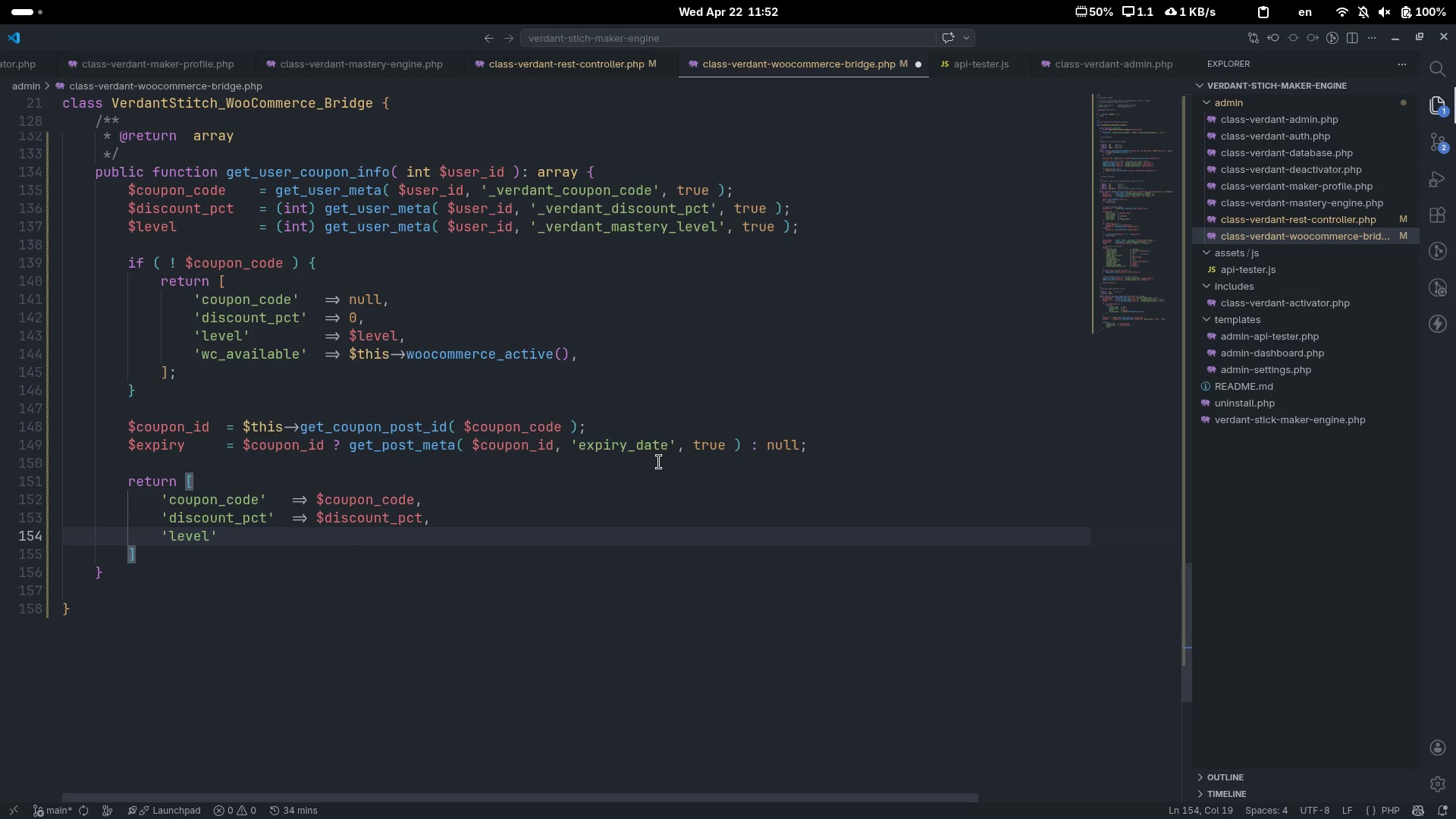 
key(ArrowRight)
 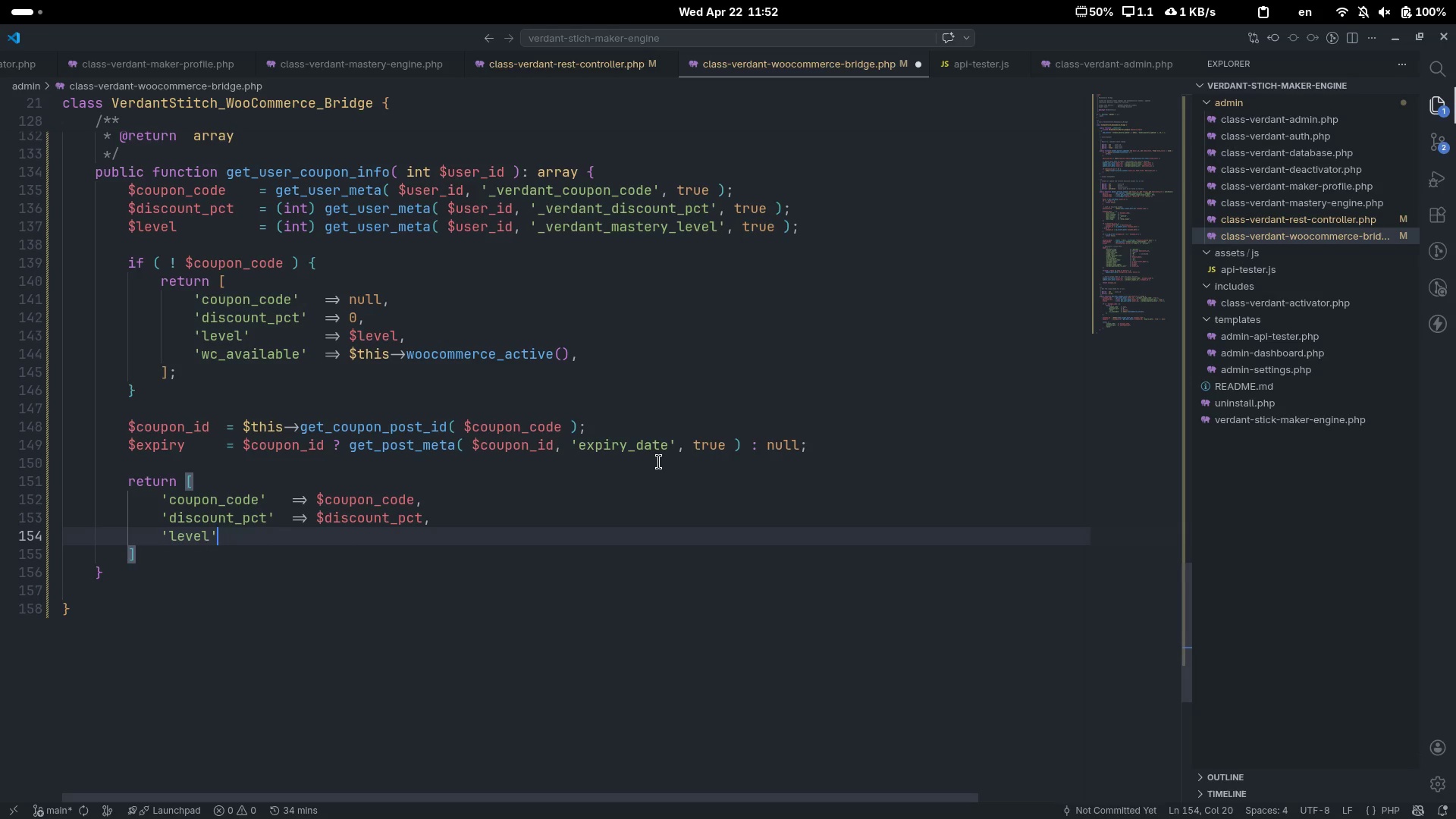 
key(Tab)
key(Tab)
key(Tab)
type(=> $le)
key(Tab)
type(,)
 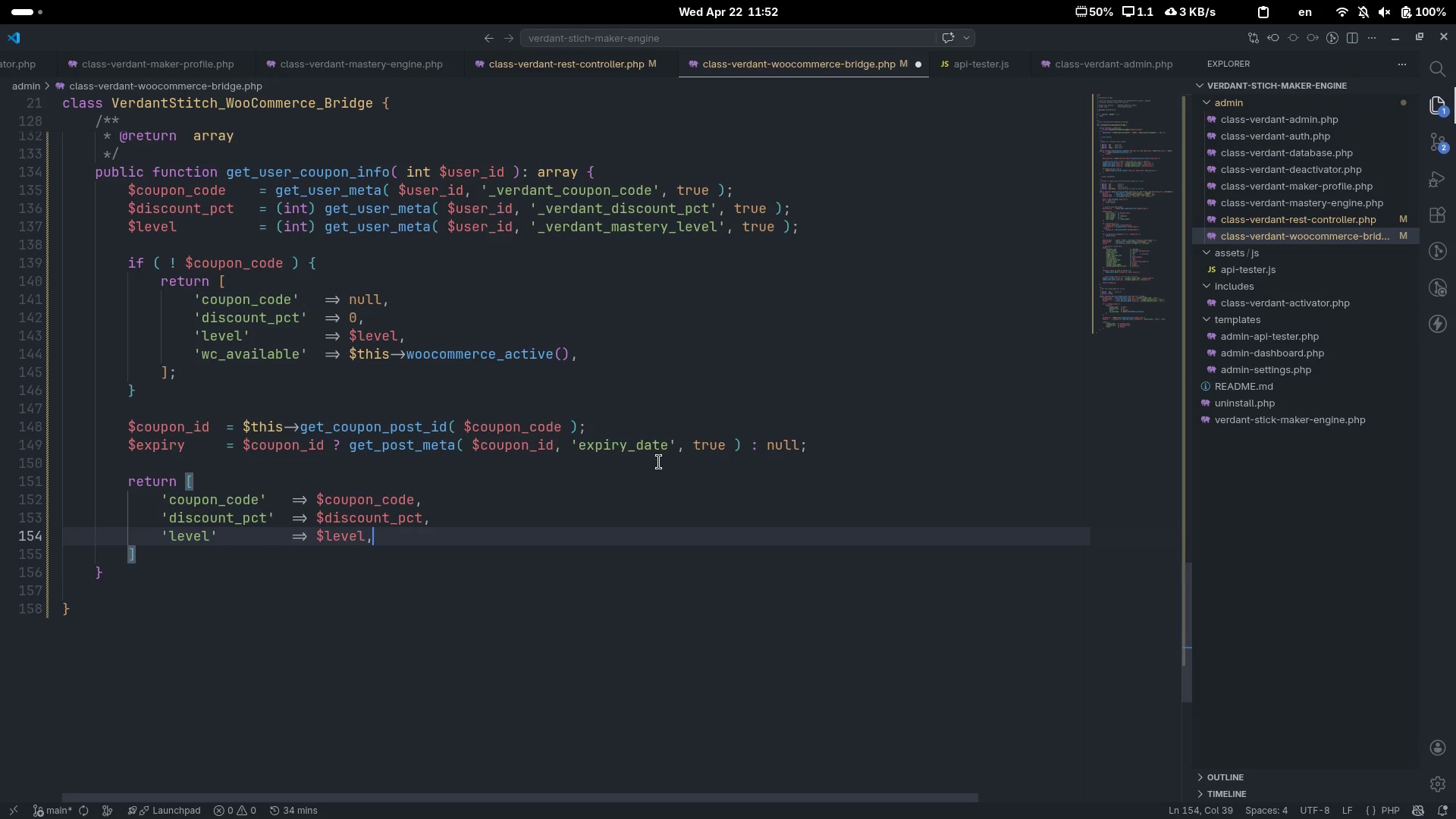 
key(Enter)
 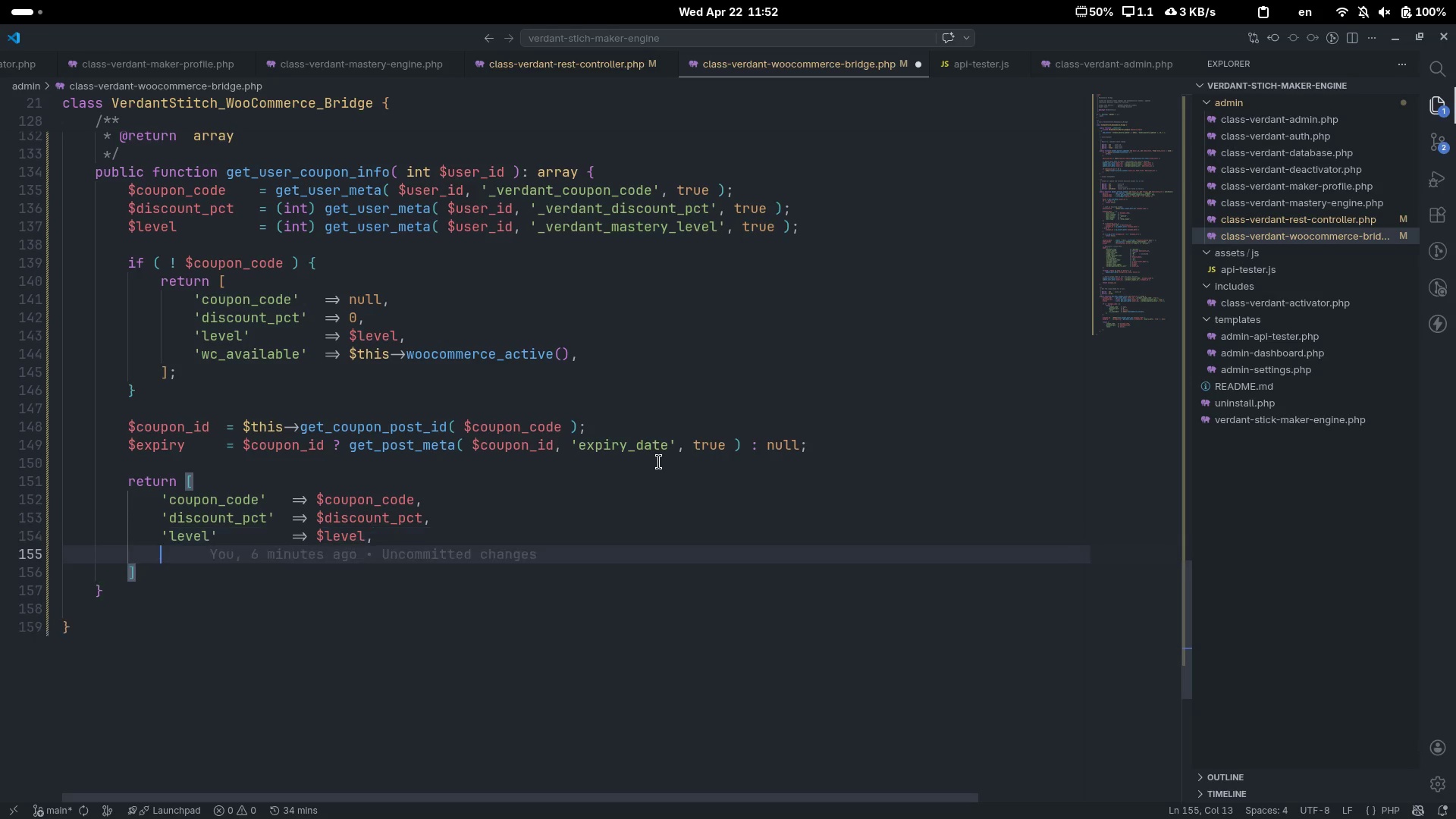 
type('expiry_date)
 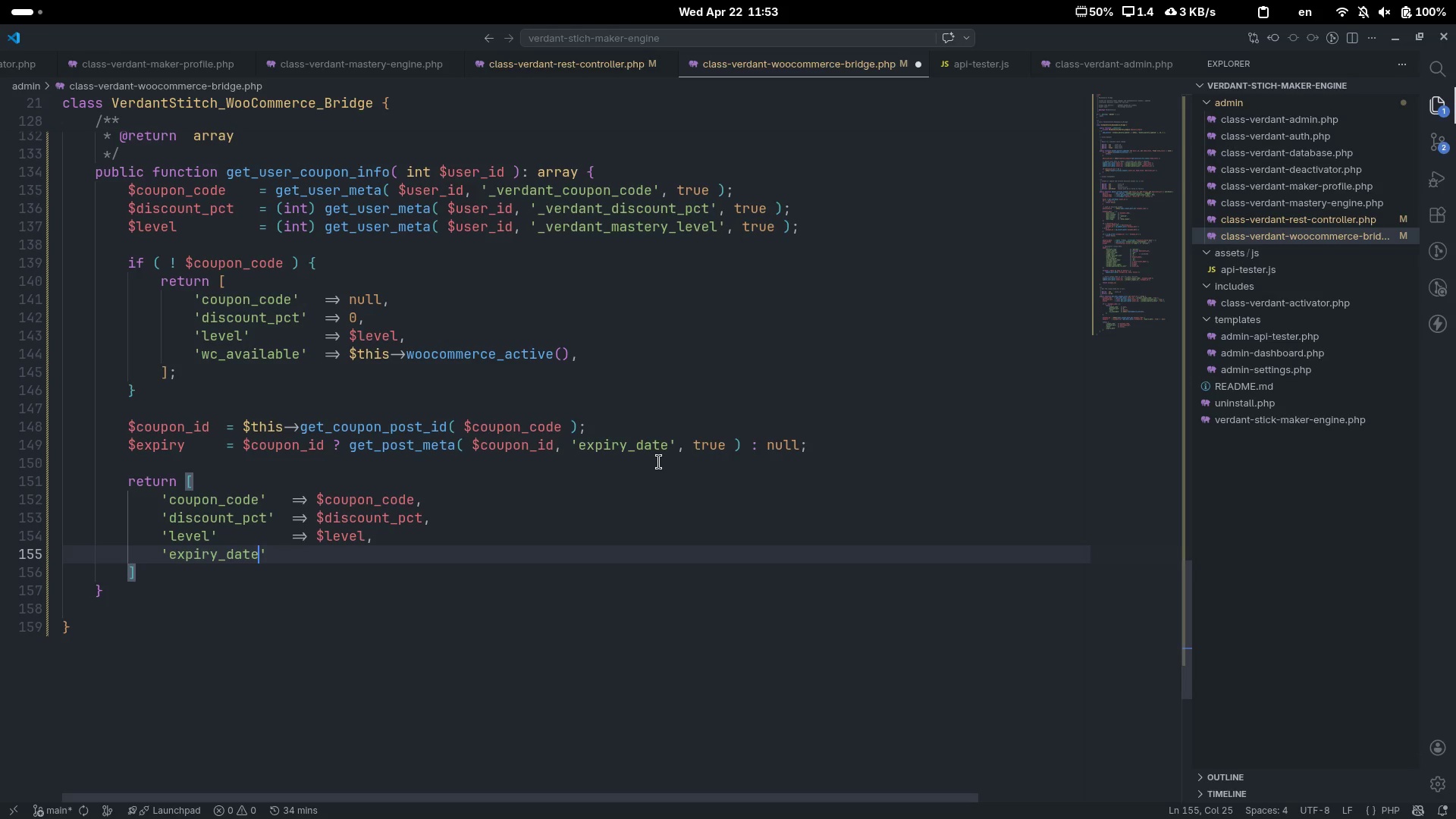 
key(ArrowRight)
 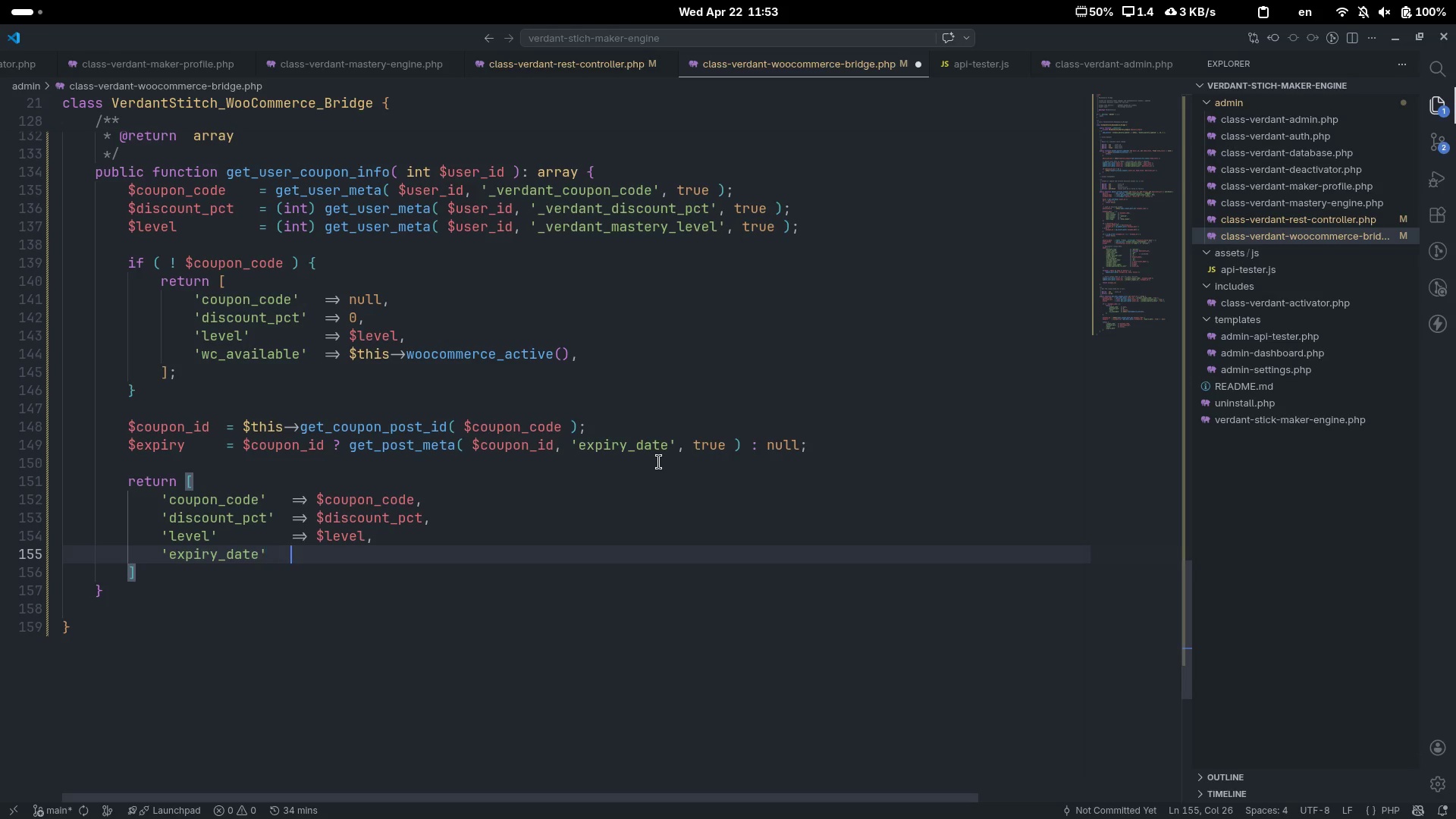 
key(Tab)
type(=> $ex)
 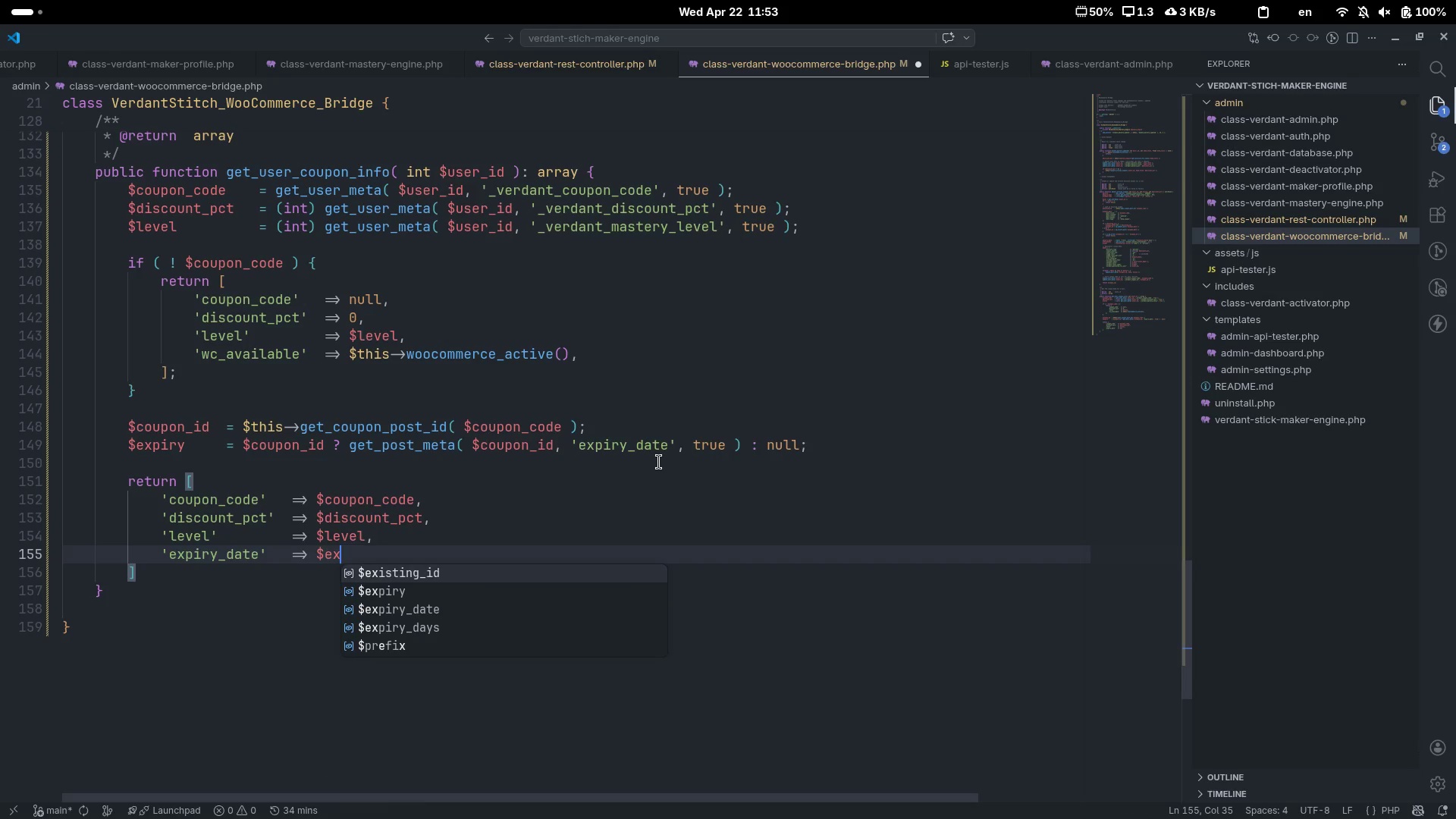 
key(ArrowDown)
 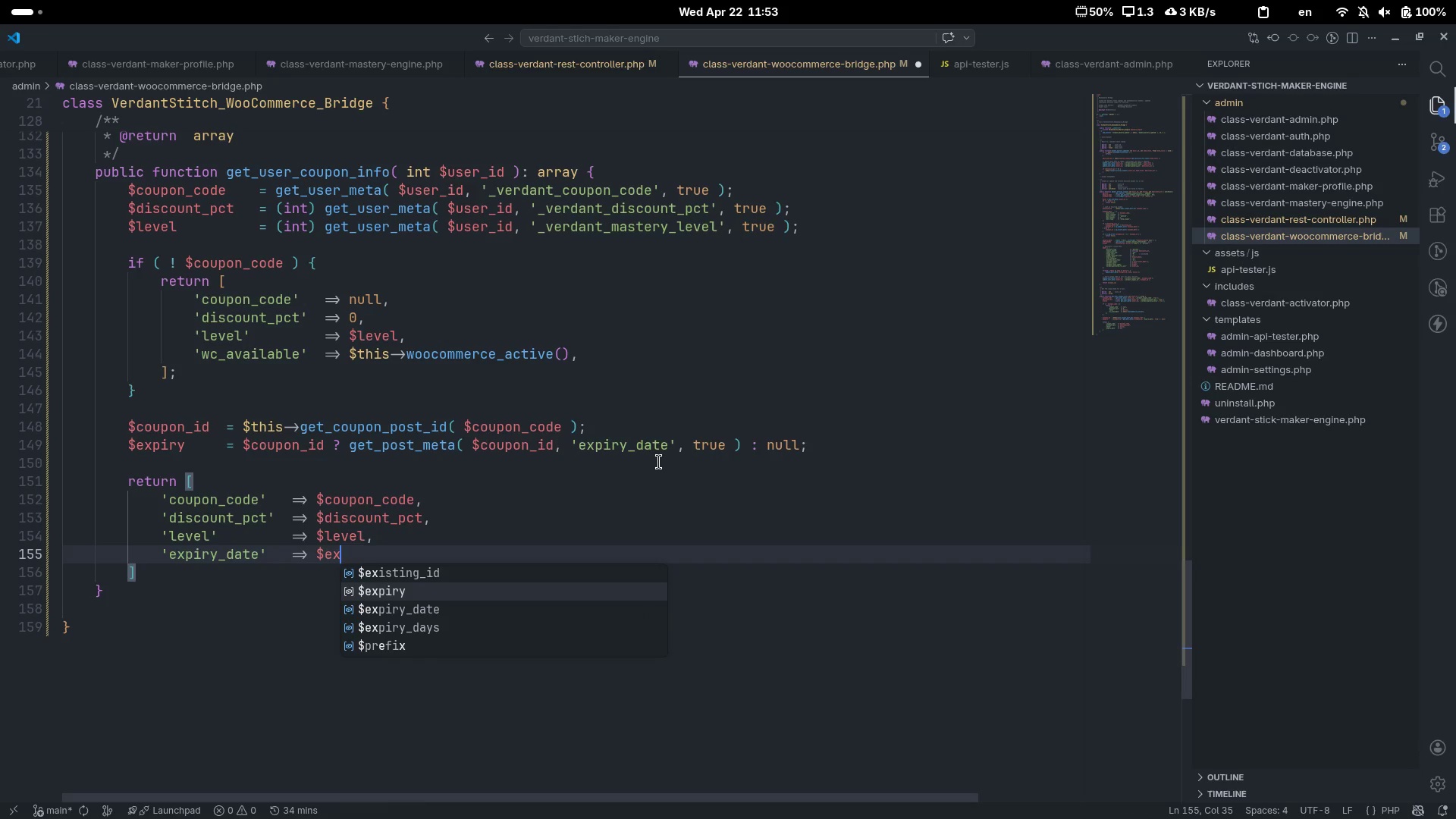 
key(Enter)
 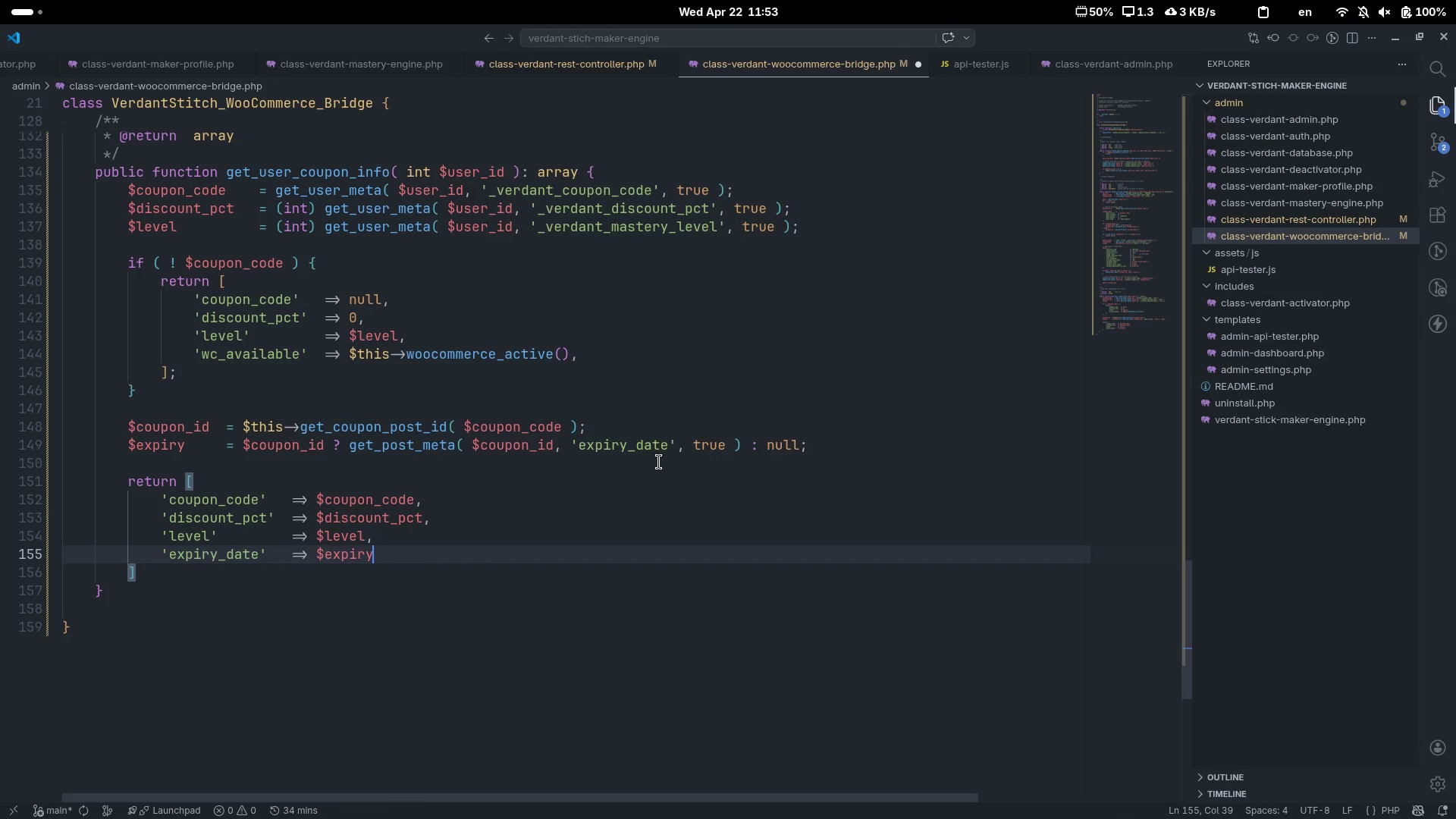 
key(Comma)
 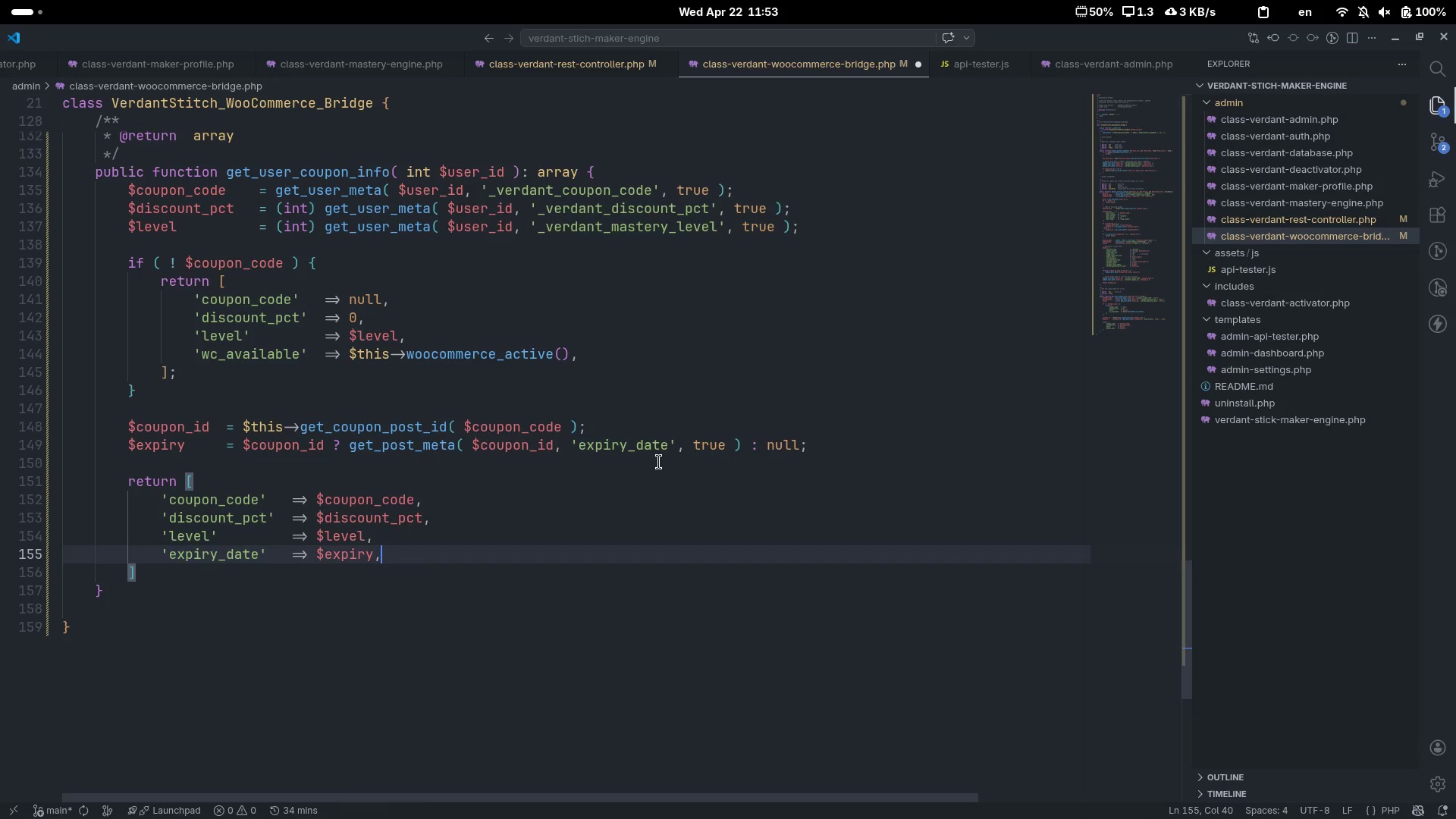 
key(Enter)
 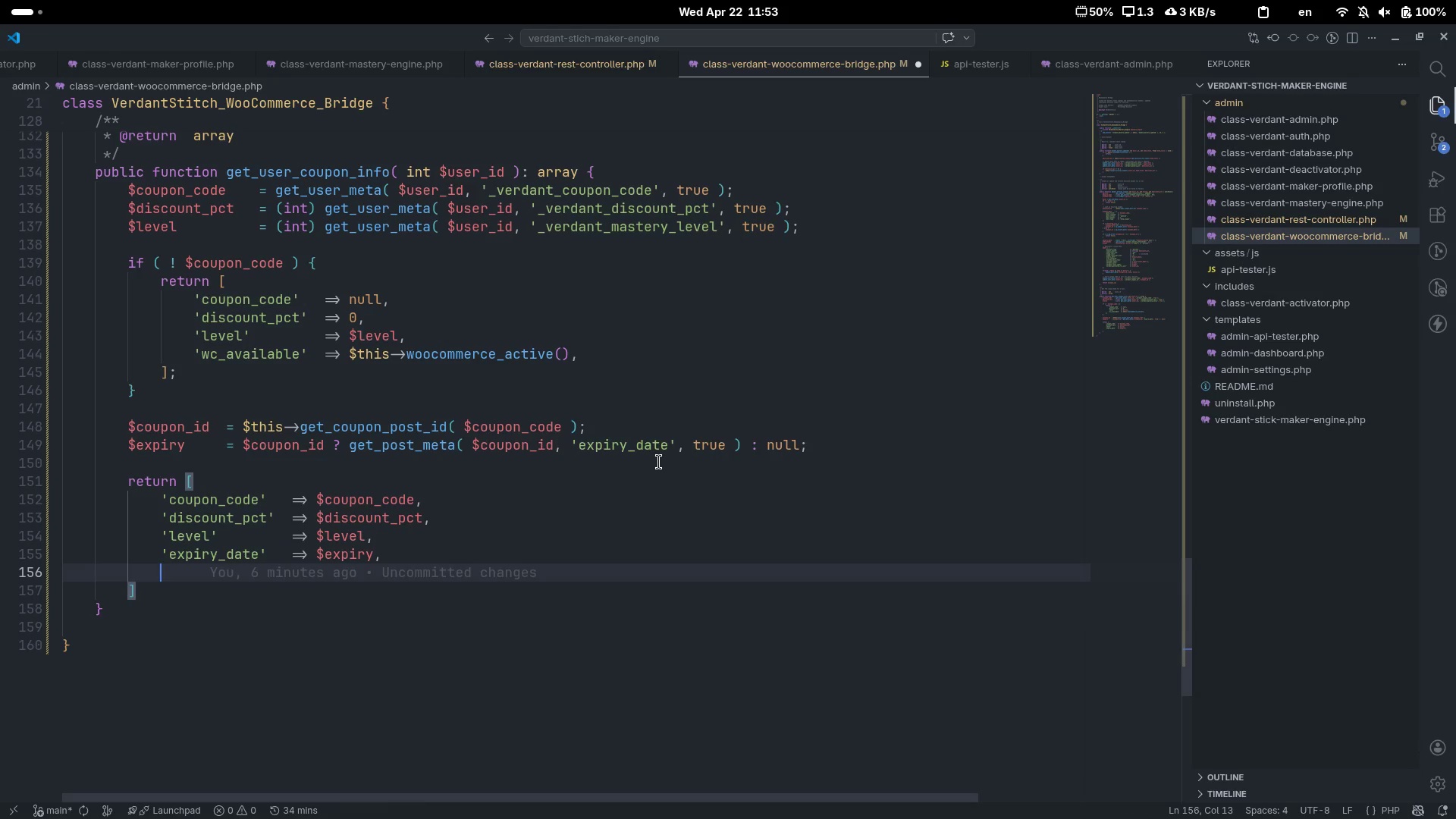 
type('wc_available)
 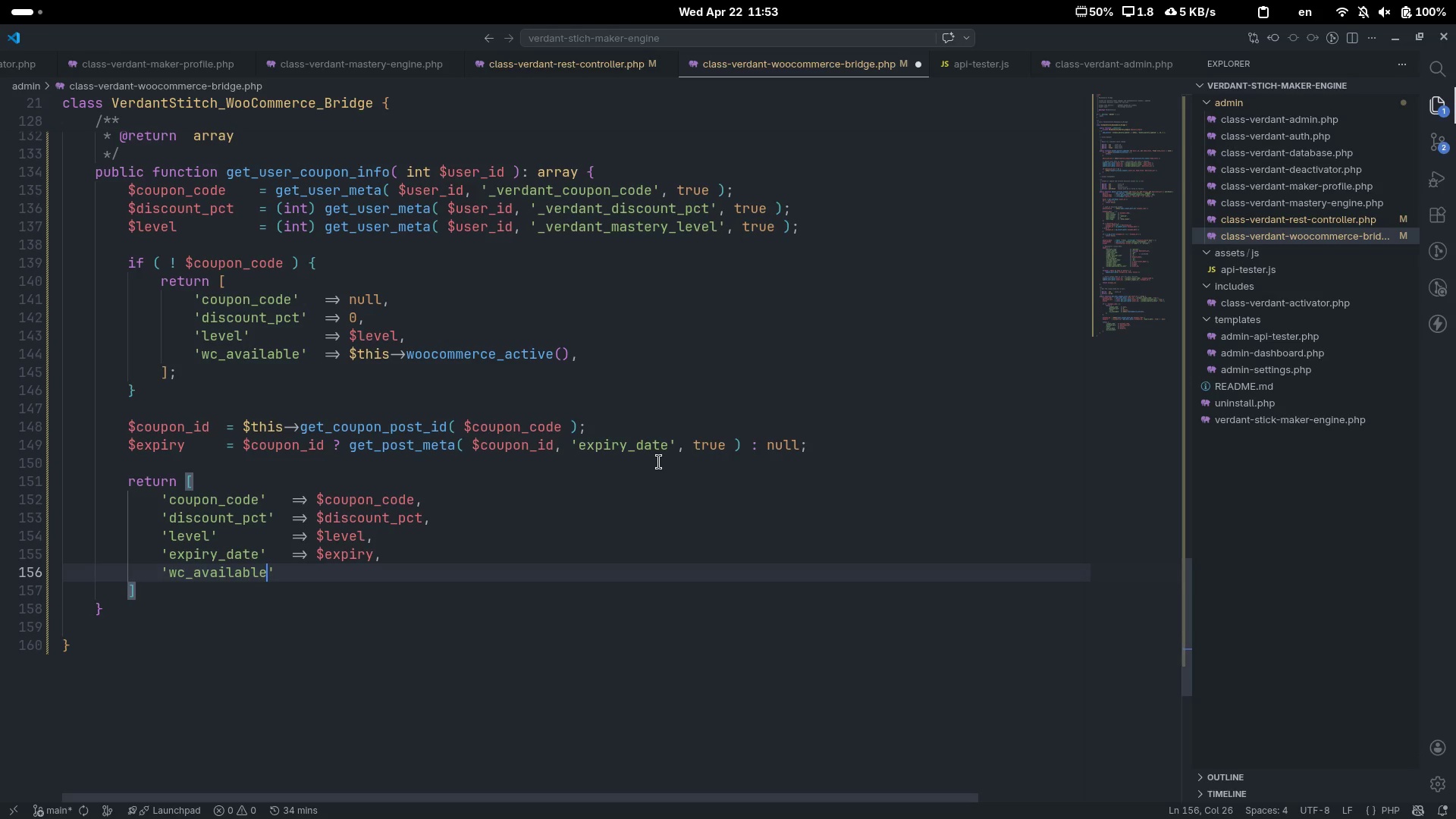 
key(ArrowRight)
 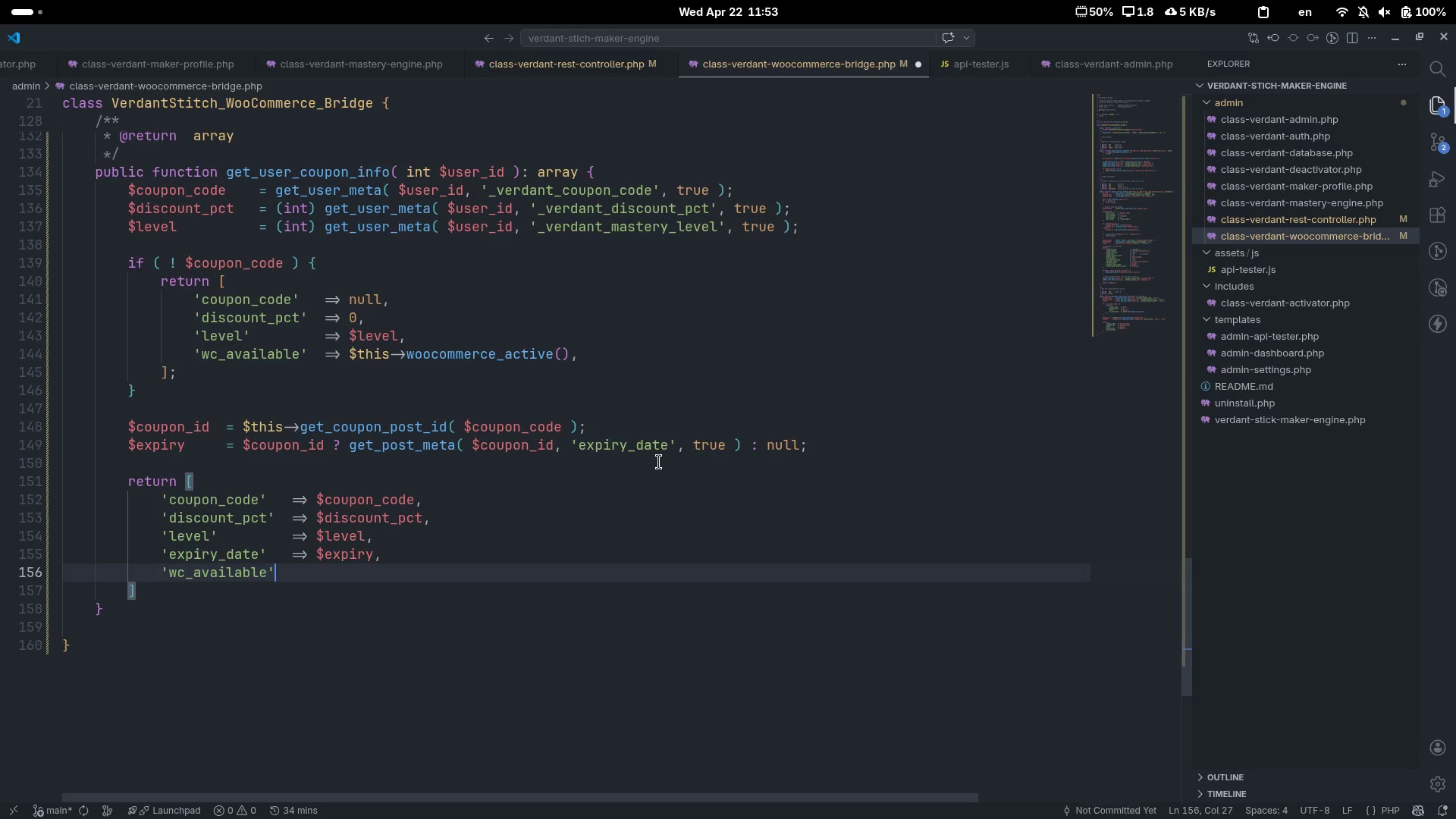 
key(Tab)
type(=> $ths)
key(Backspace)
type(is_)
key(Backspace)
type(->woocmmerce)
 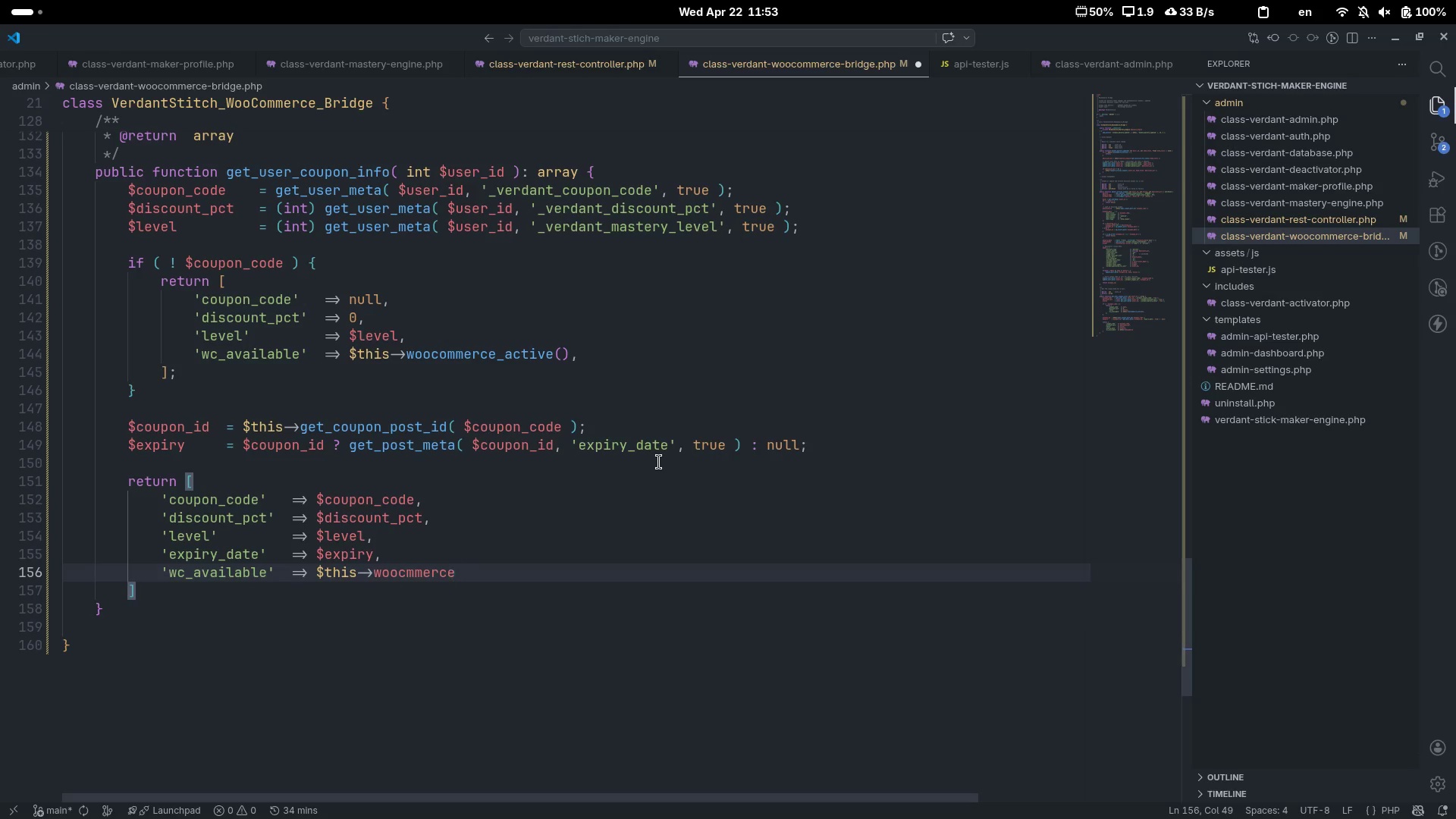 
 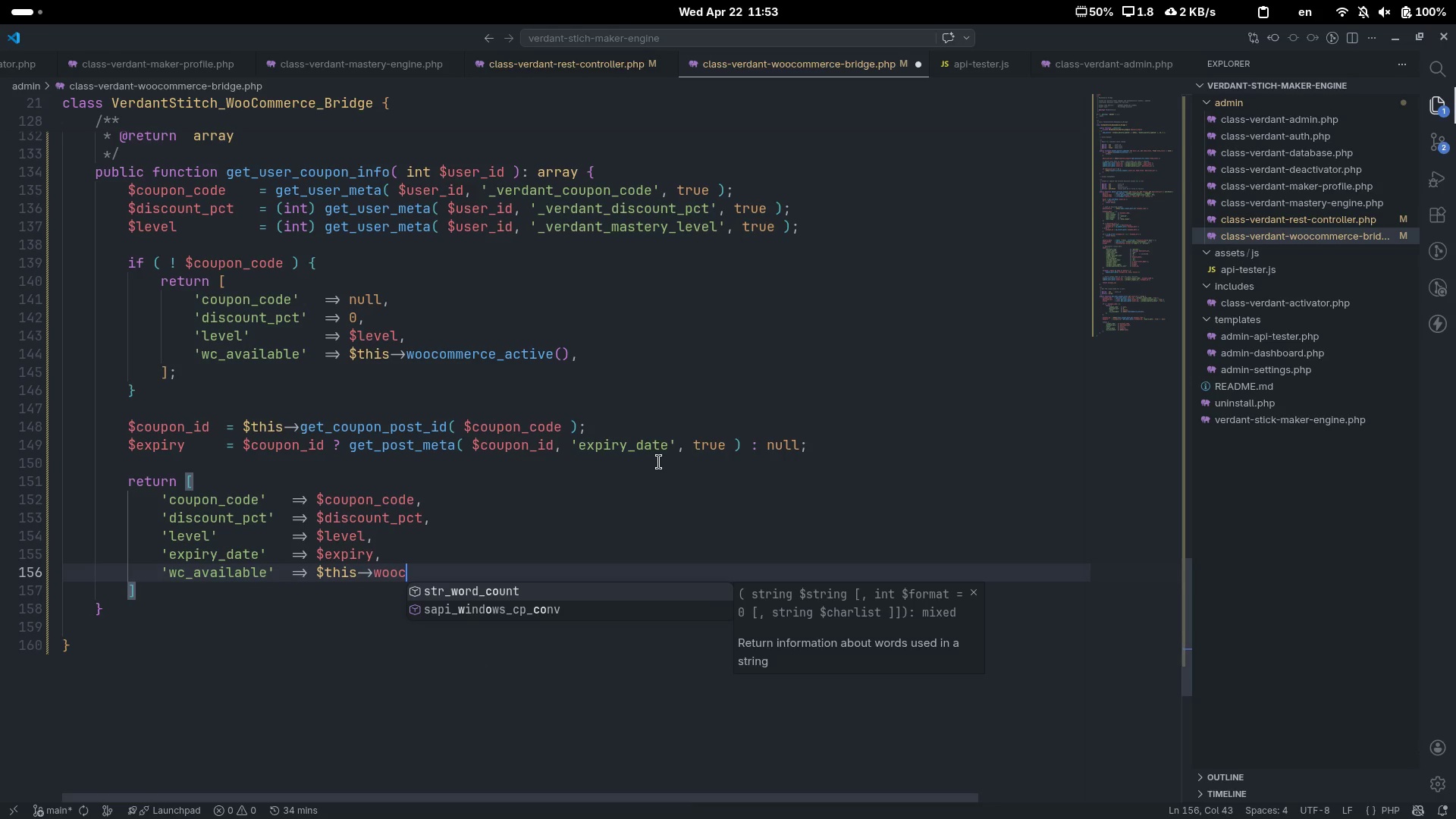 
key(Control+ControlLeft)
 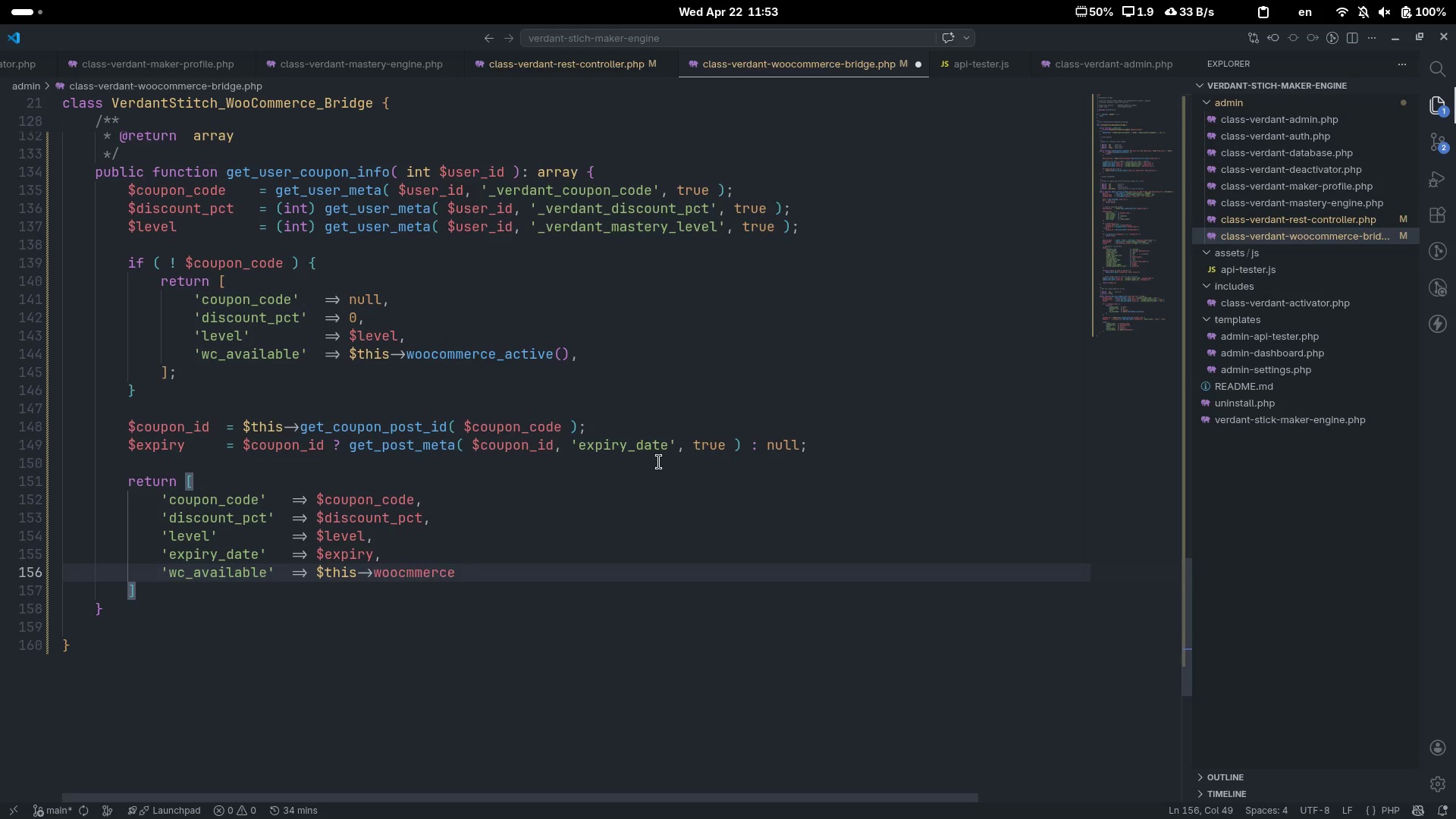 
key(Control+Backspace)
 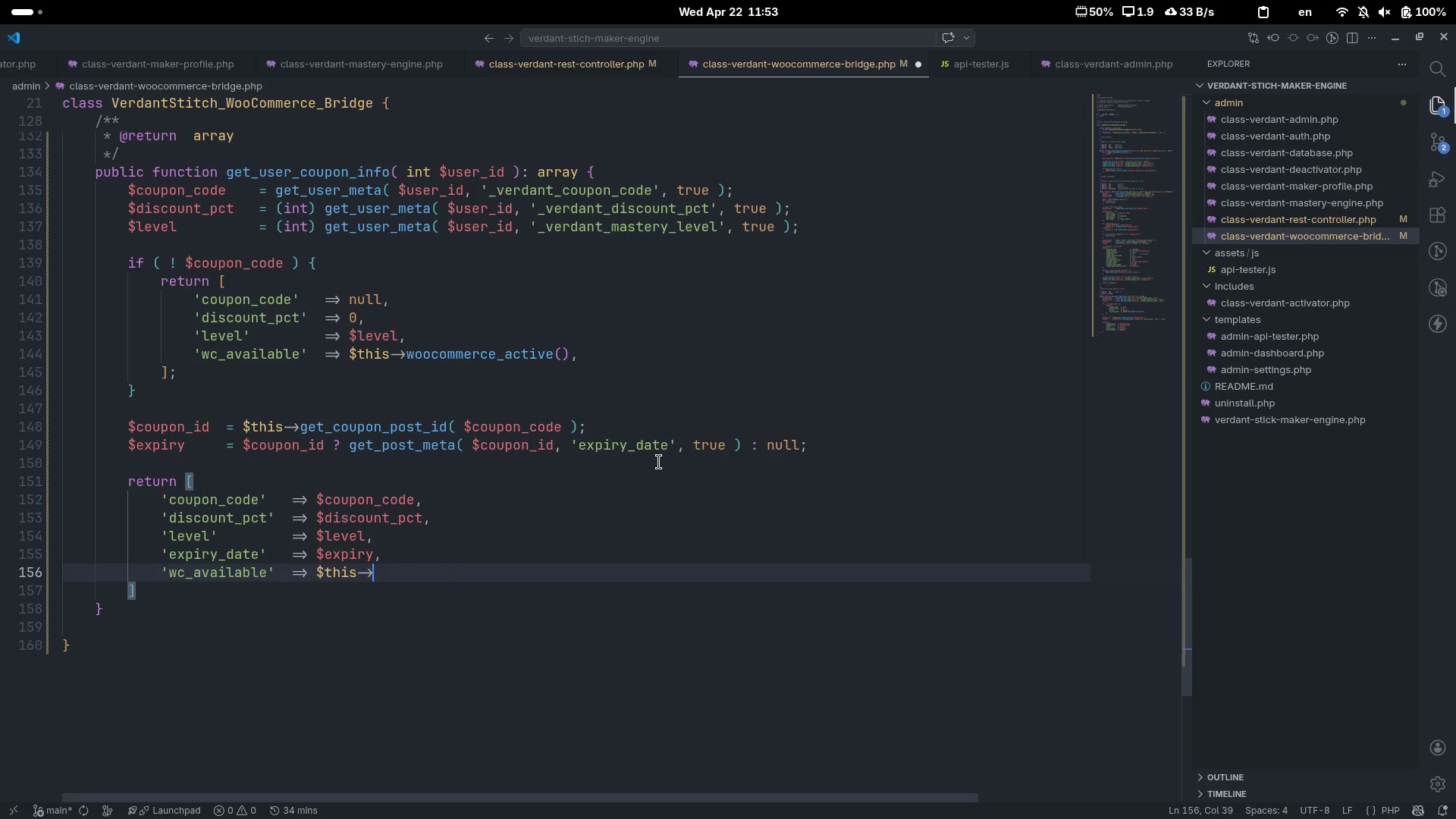 
type(woocommerce_active()
 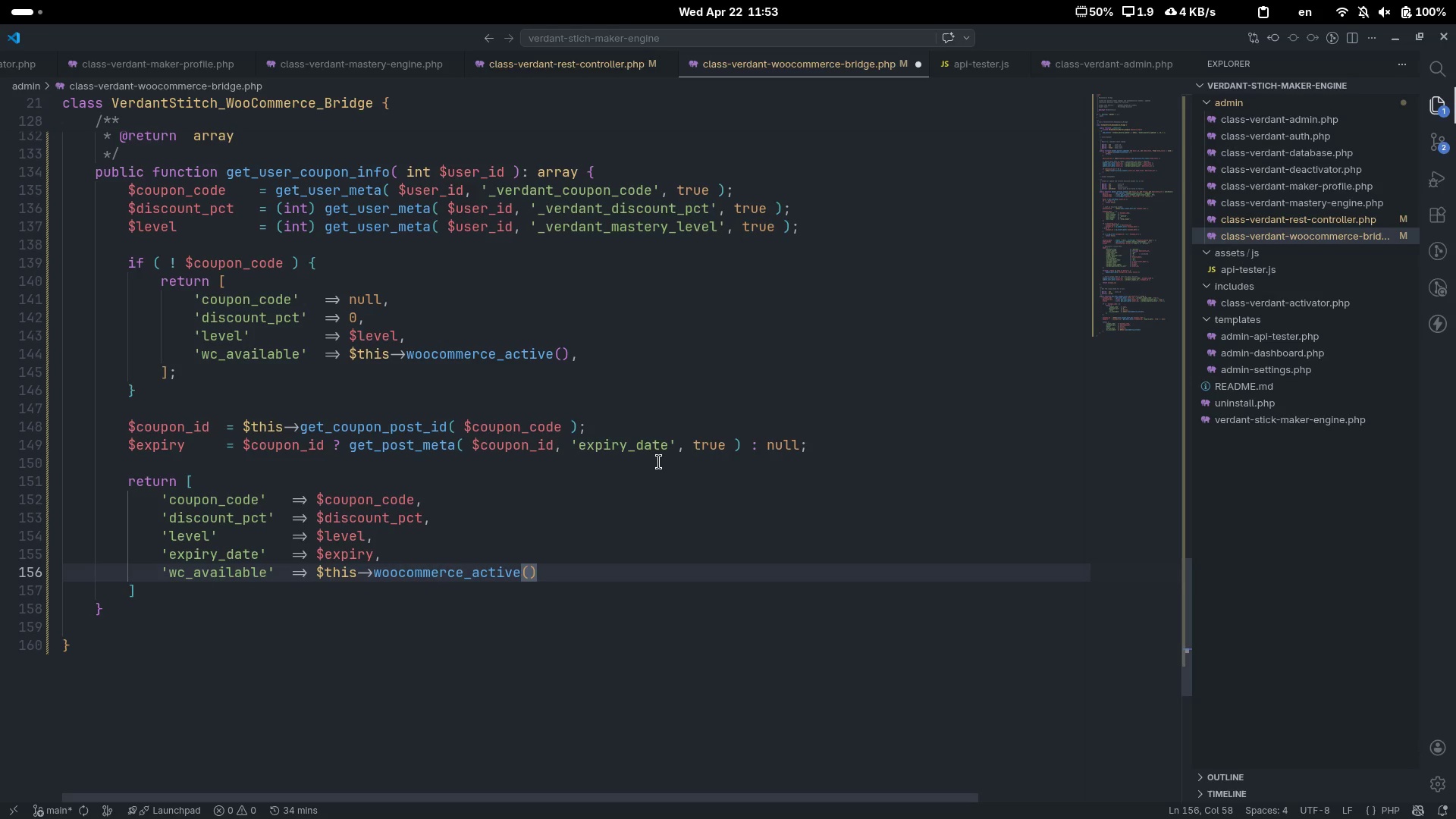 
 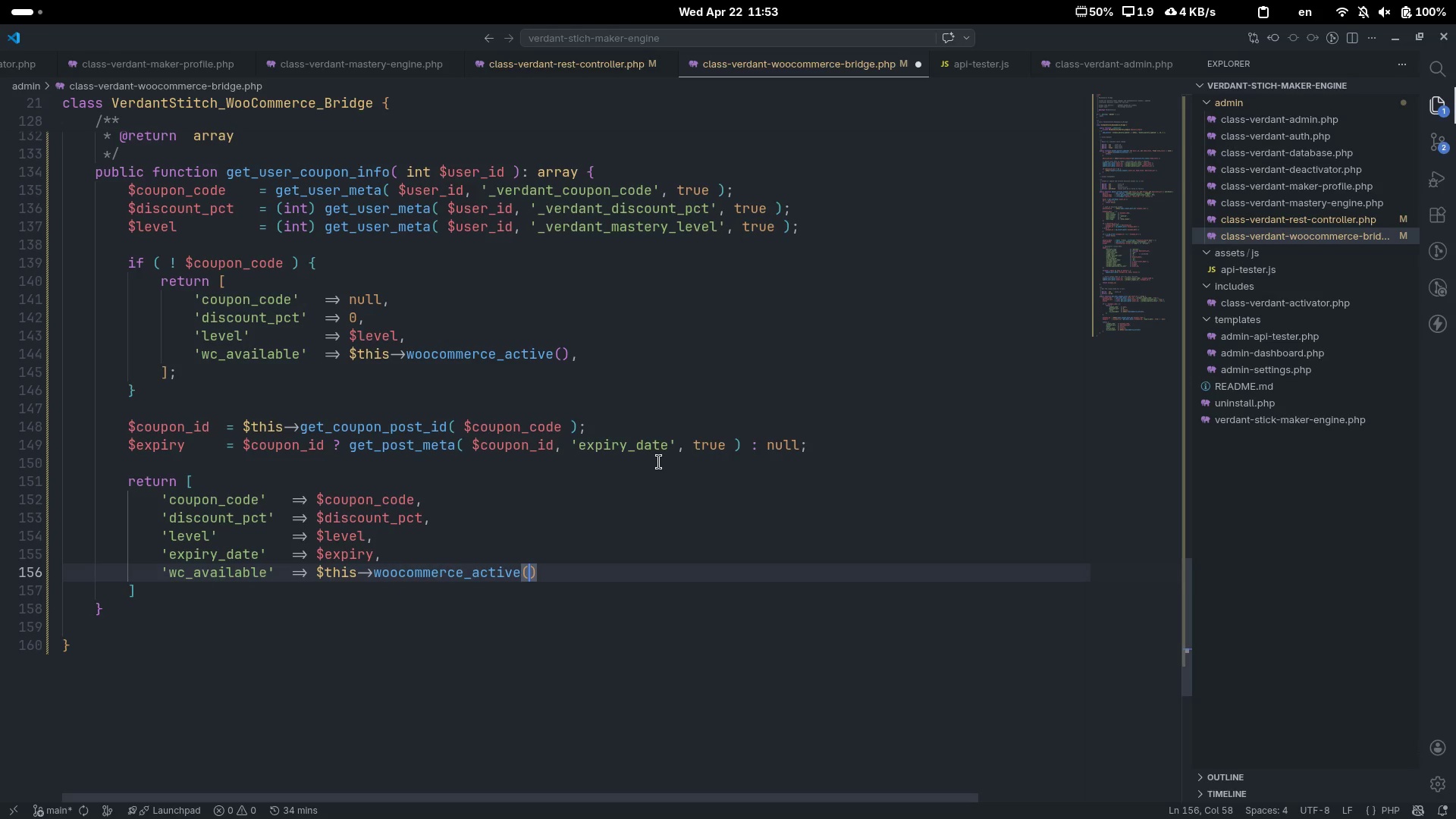 
key(ArrowRight)
 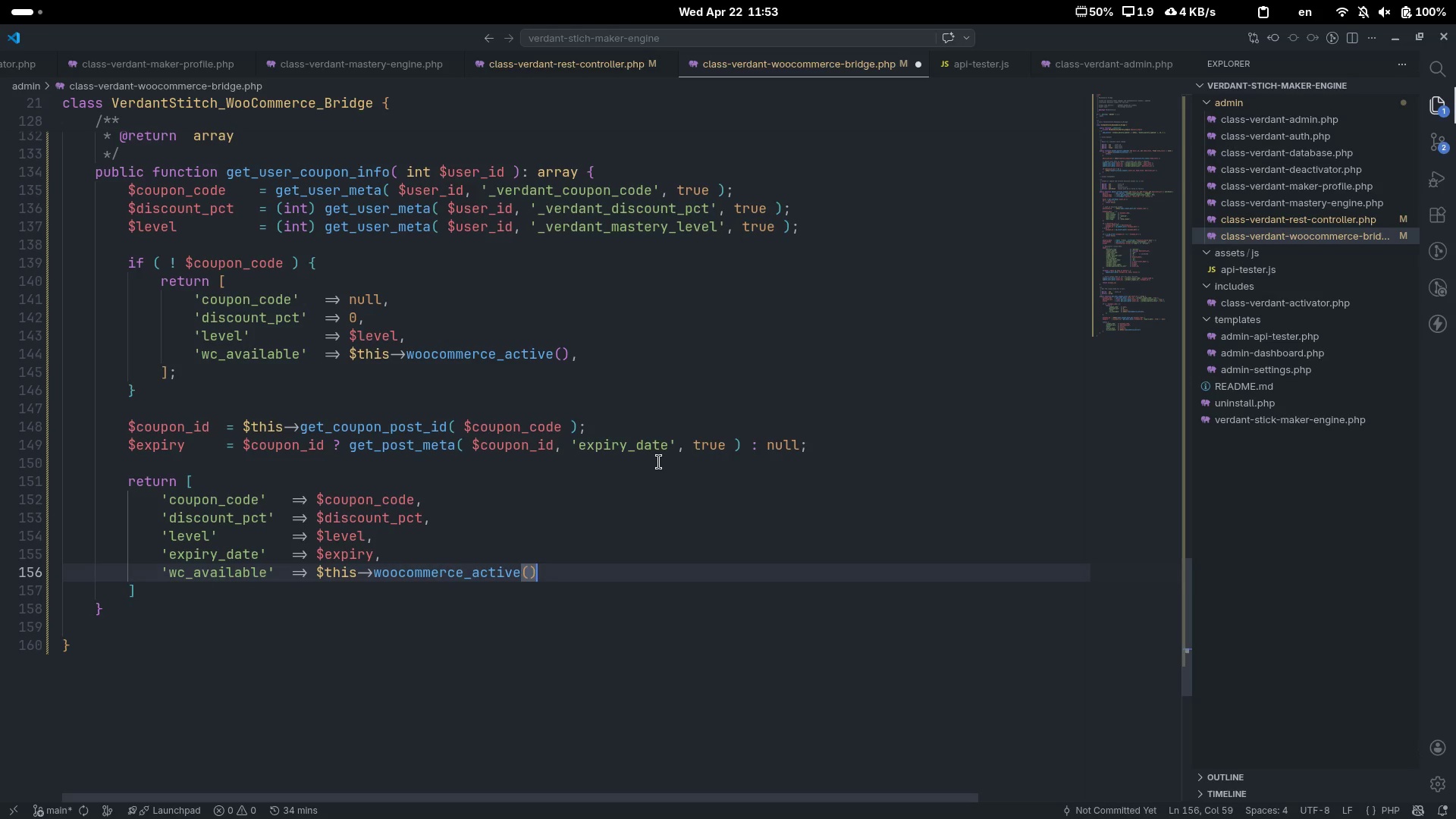 
key(Comma)
 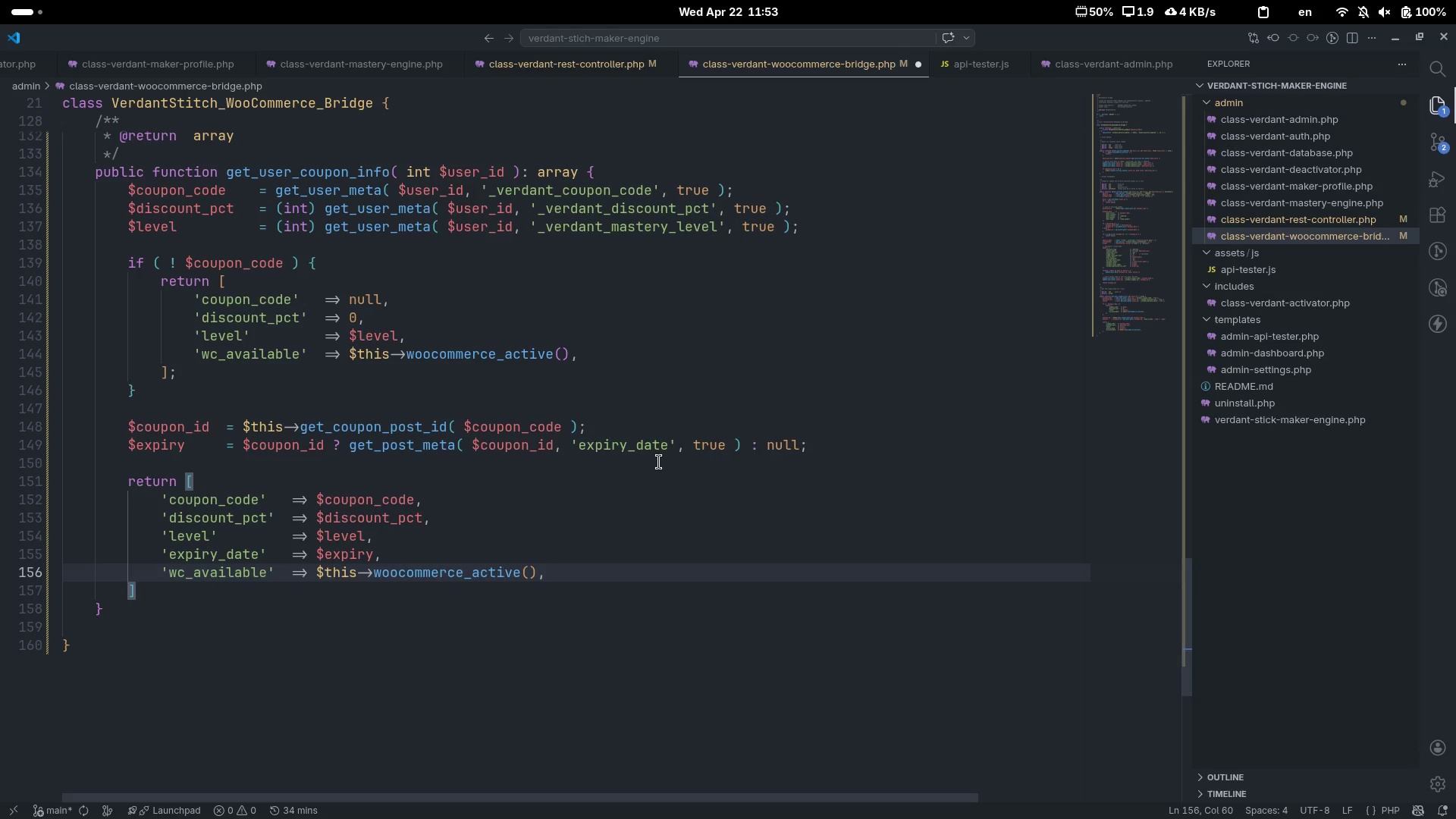 
key(ArrowDown)
 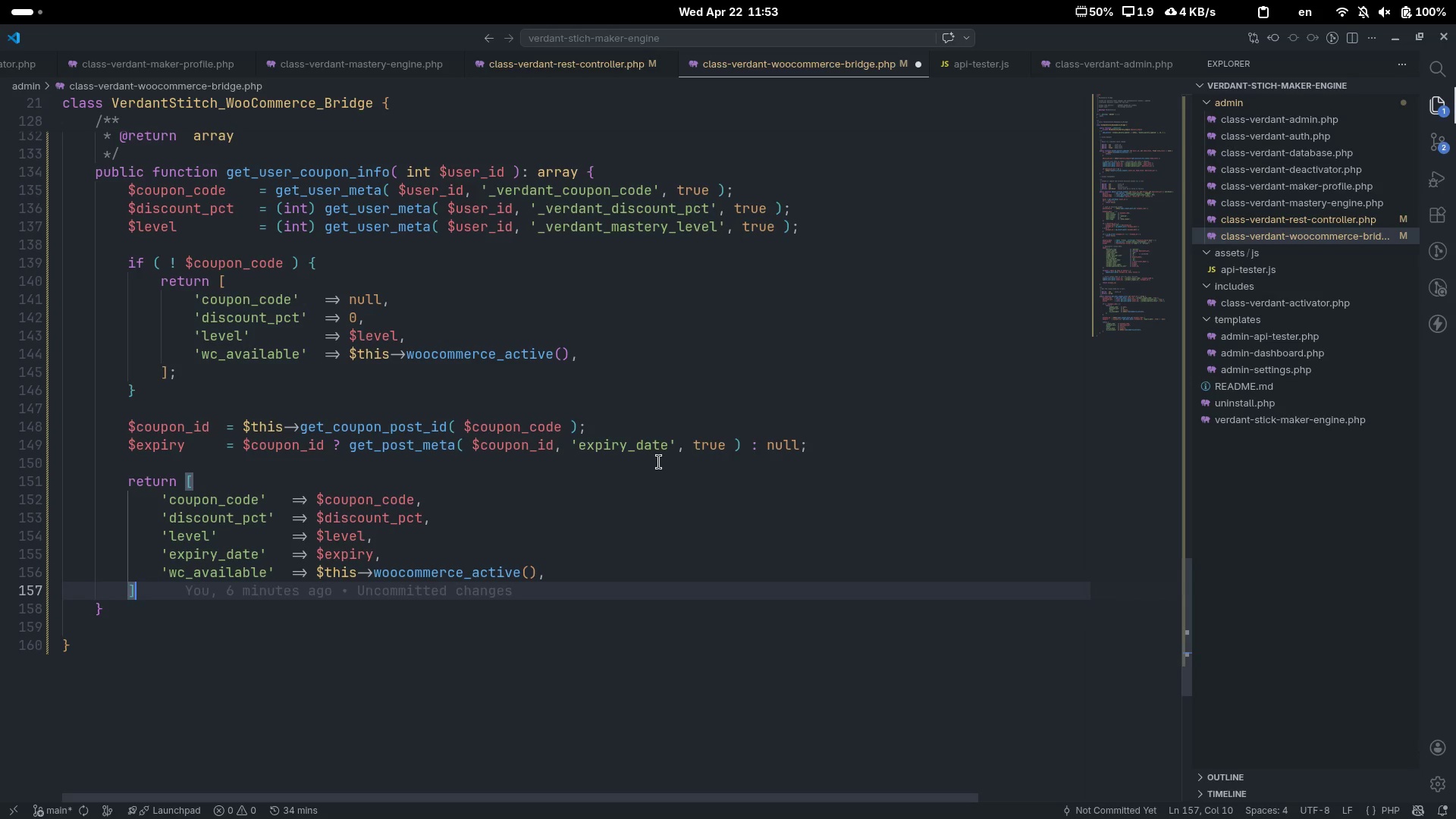 
key(Semicolon)
 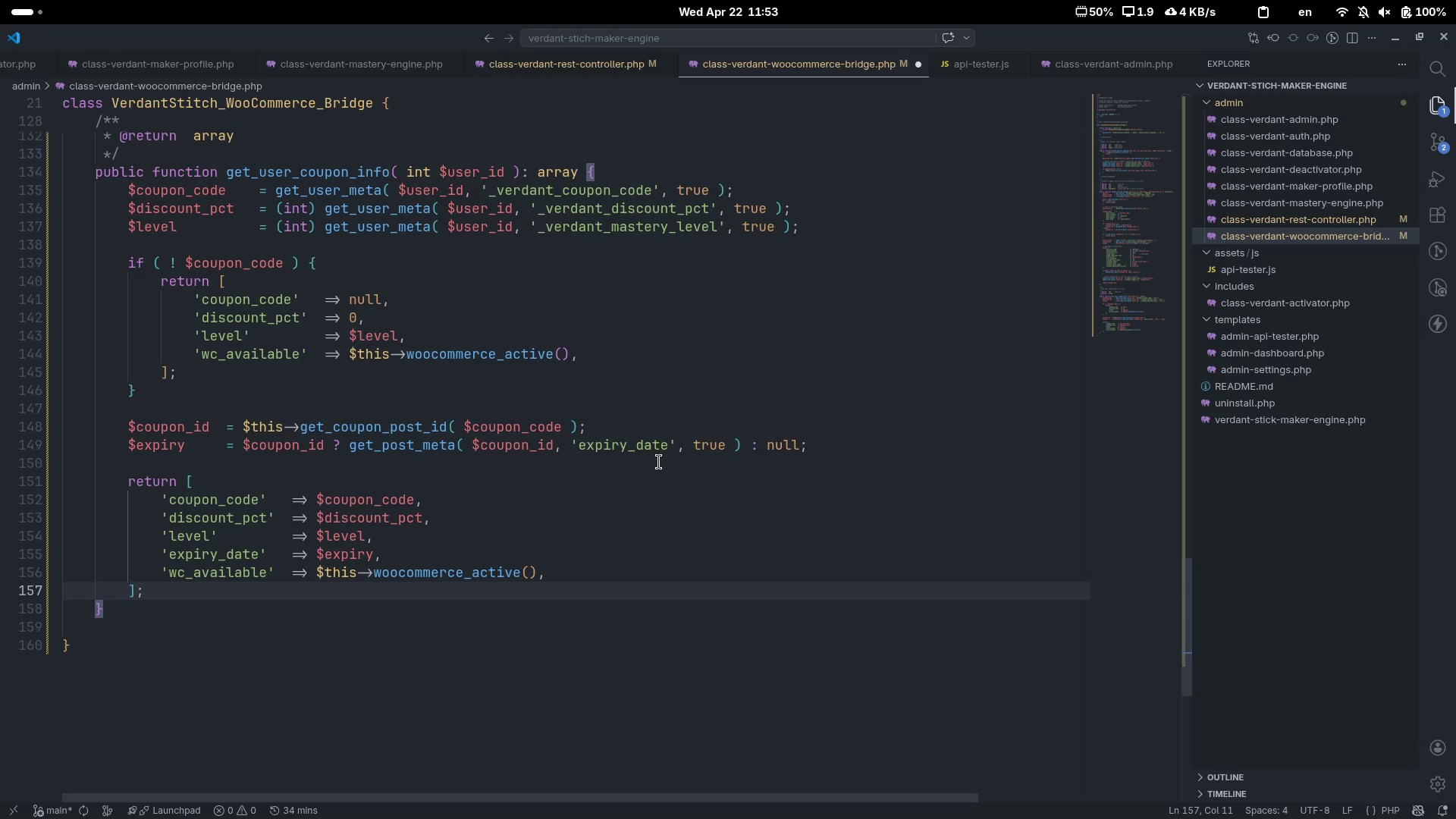 
scroll: coordinate [659, 462], scroll_direction: down, amount: 5.0
 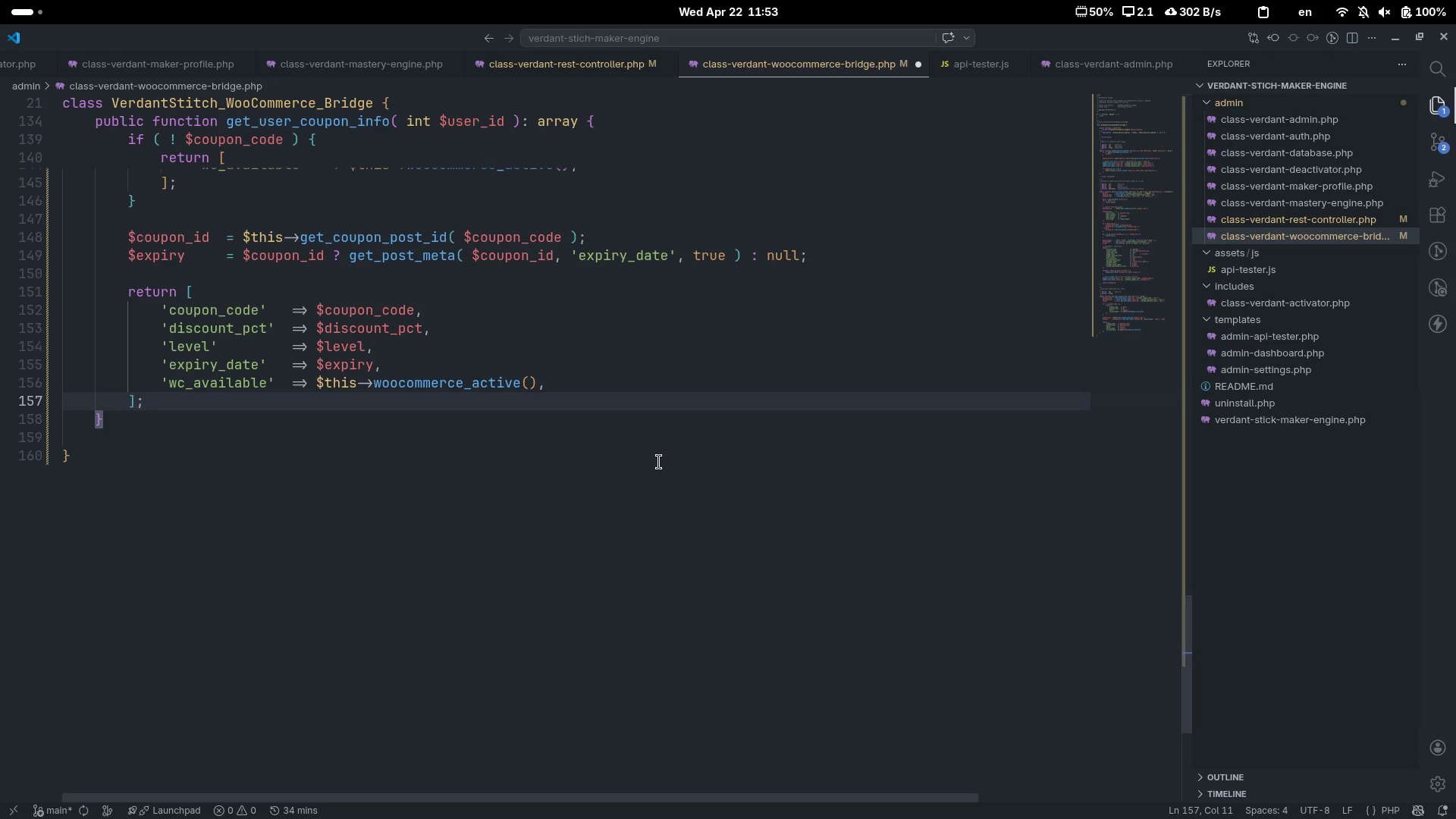 
wait(9.56)
 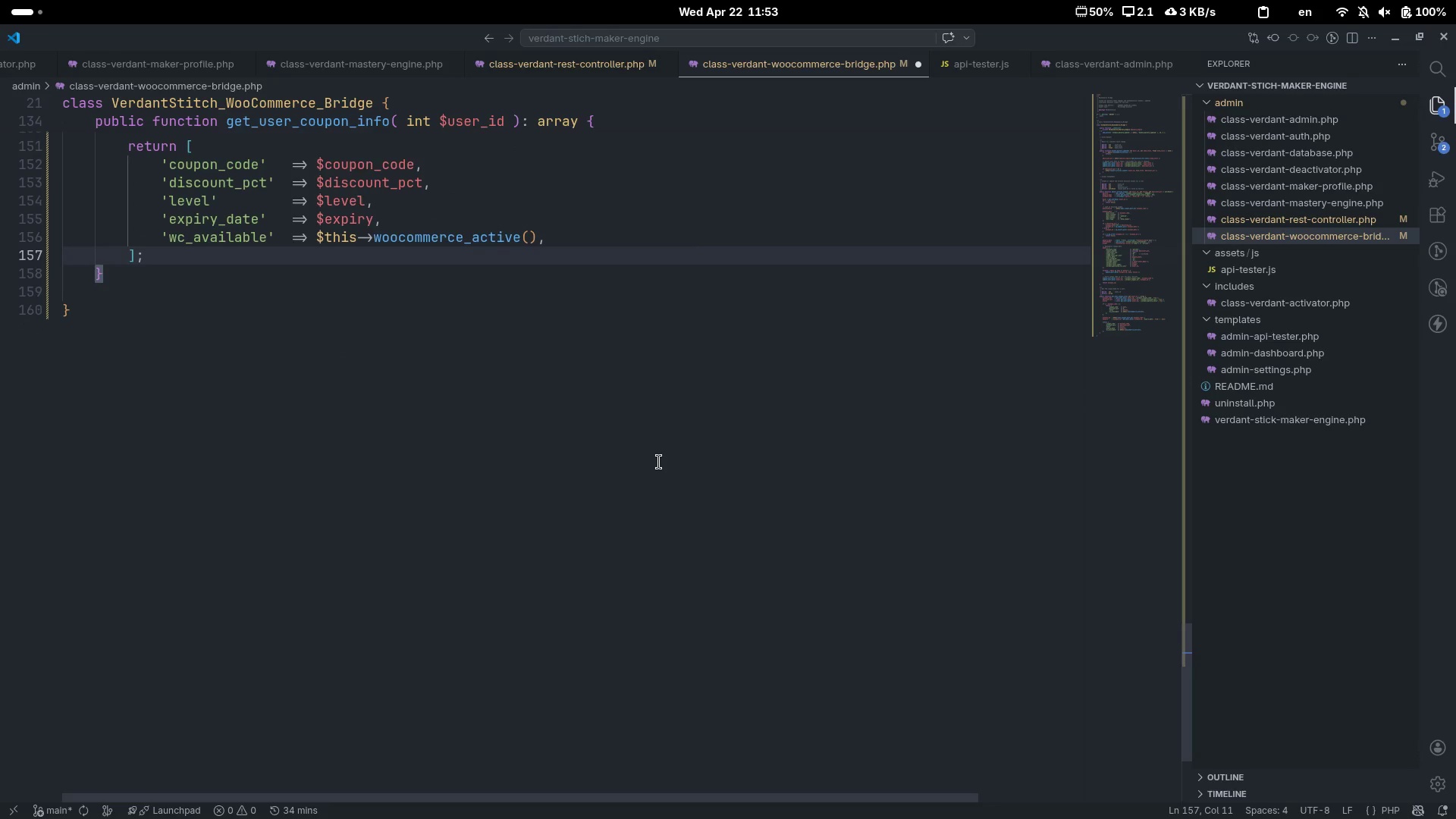 
key(ArrowDown)
 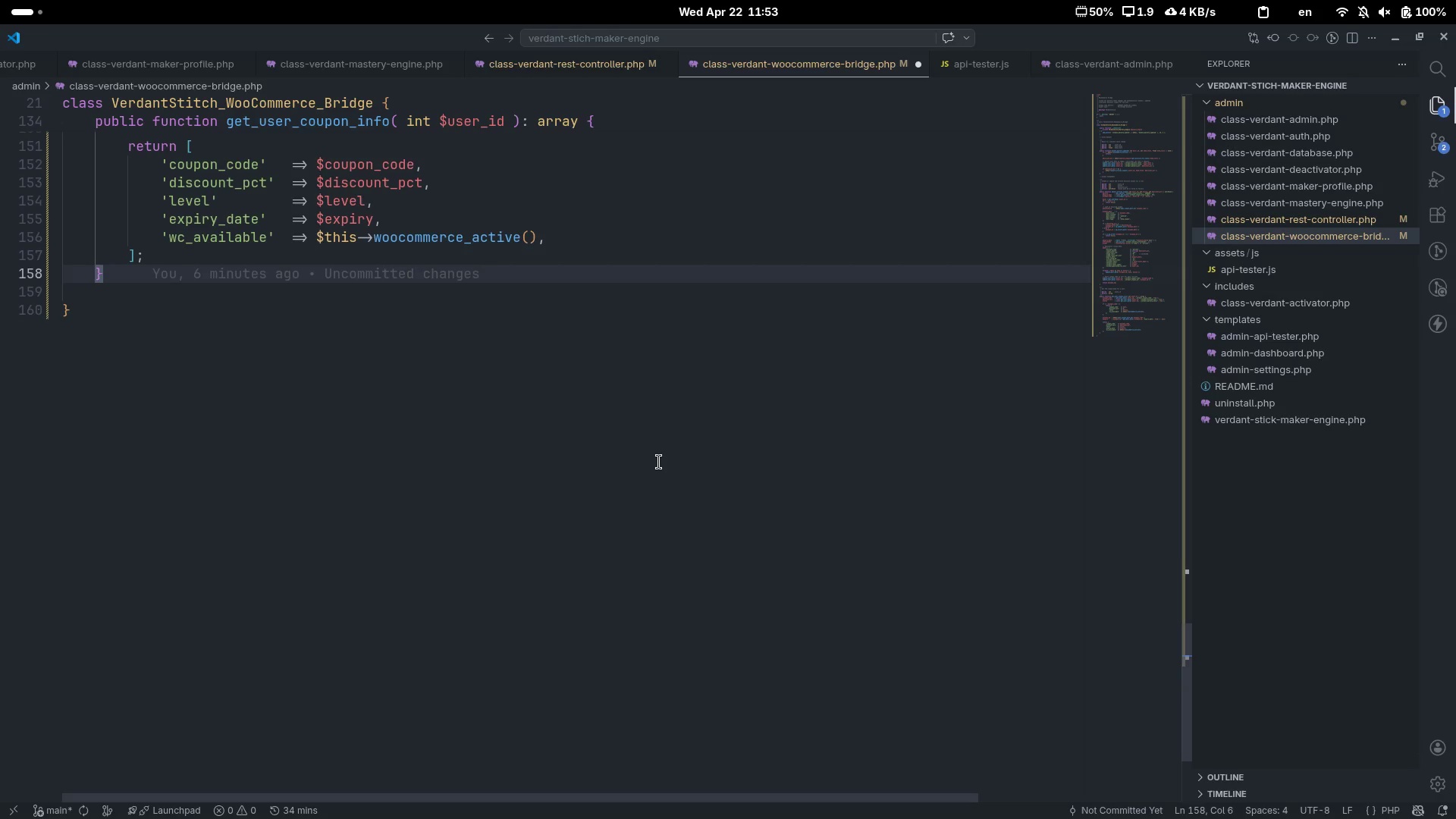 
scroll: coordinate [659, 462], scroll_direction: down, amount: 4.0
 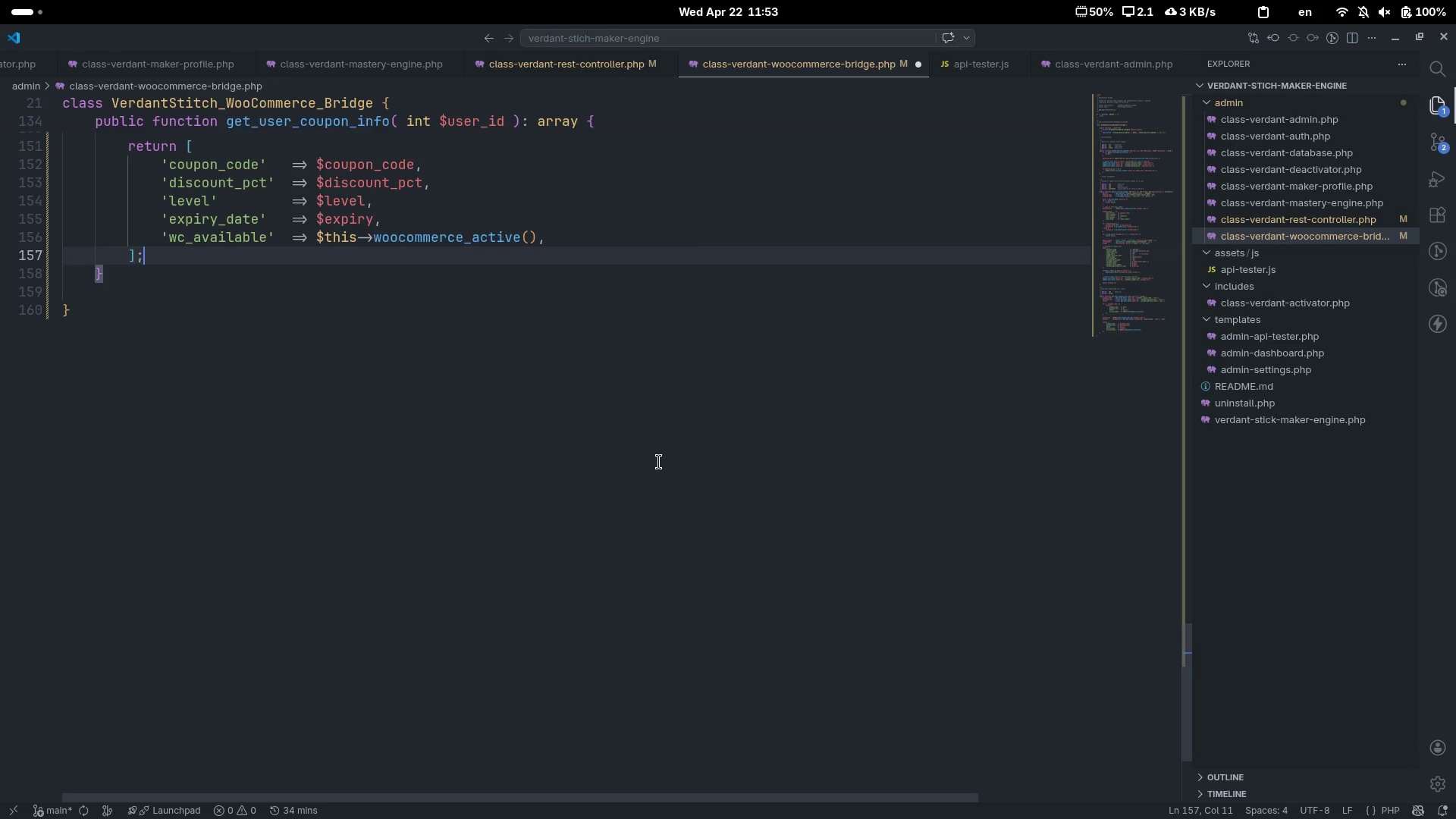 
key(Enter)
 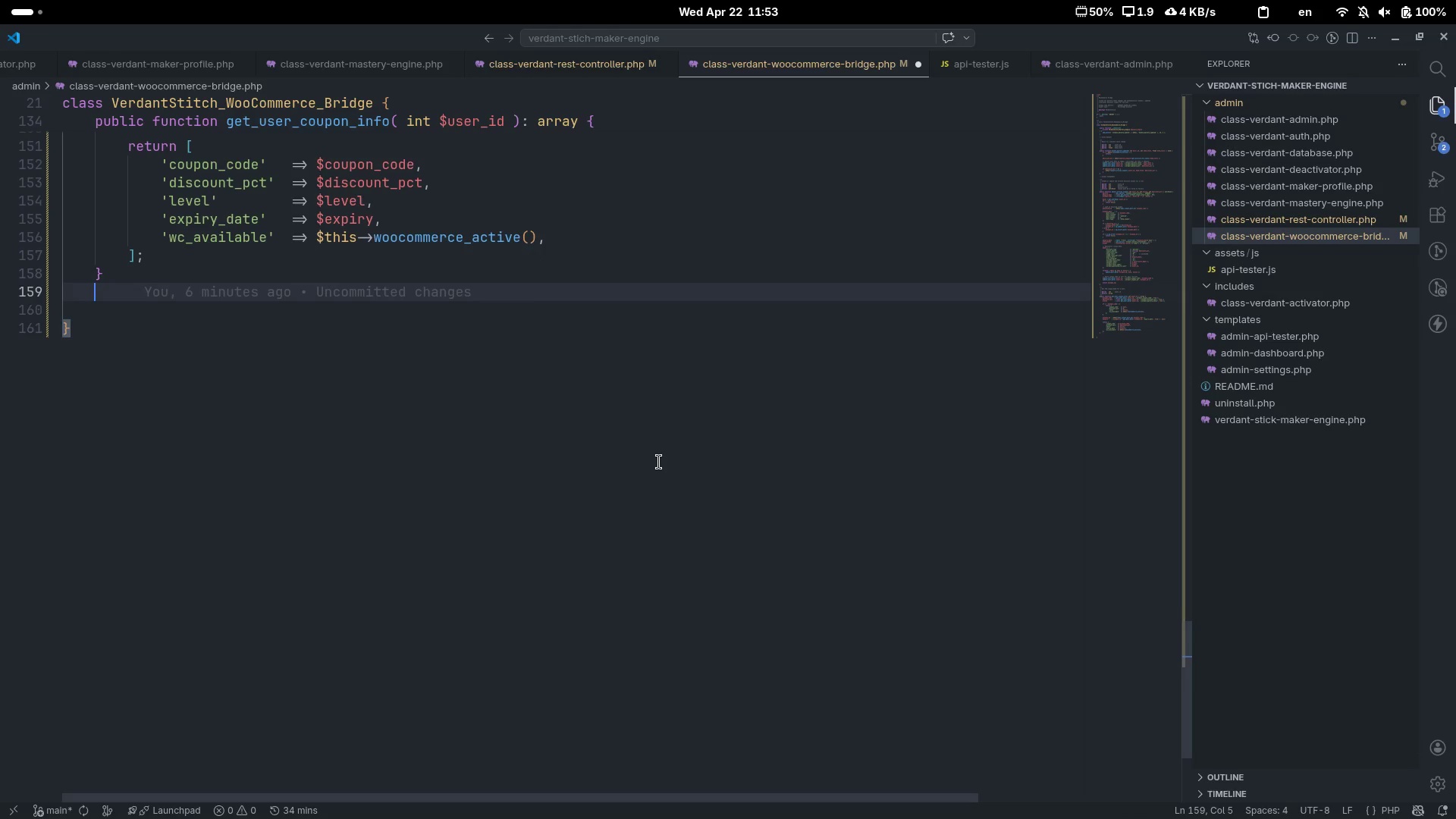 
key(Enter)
 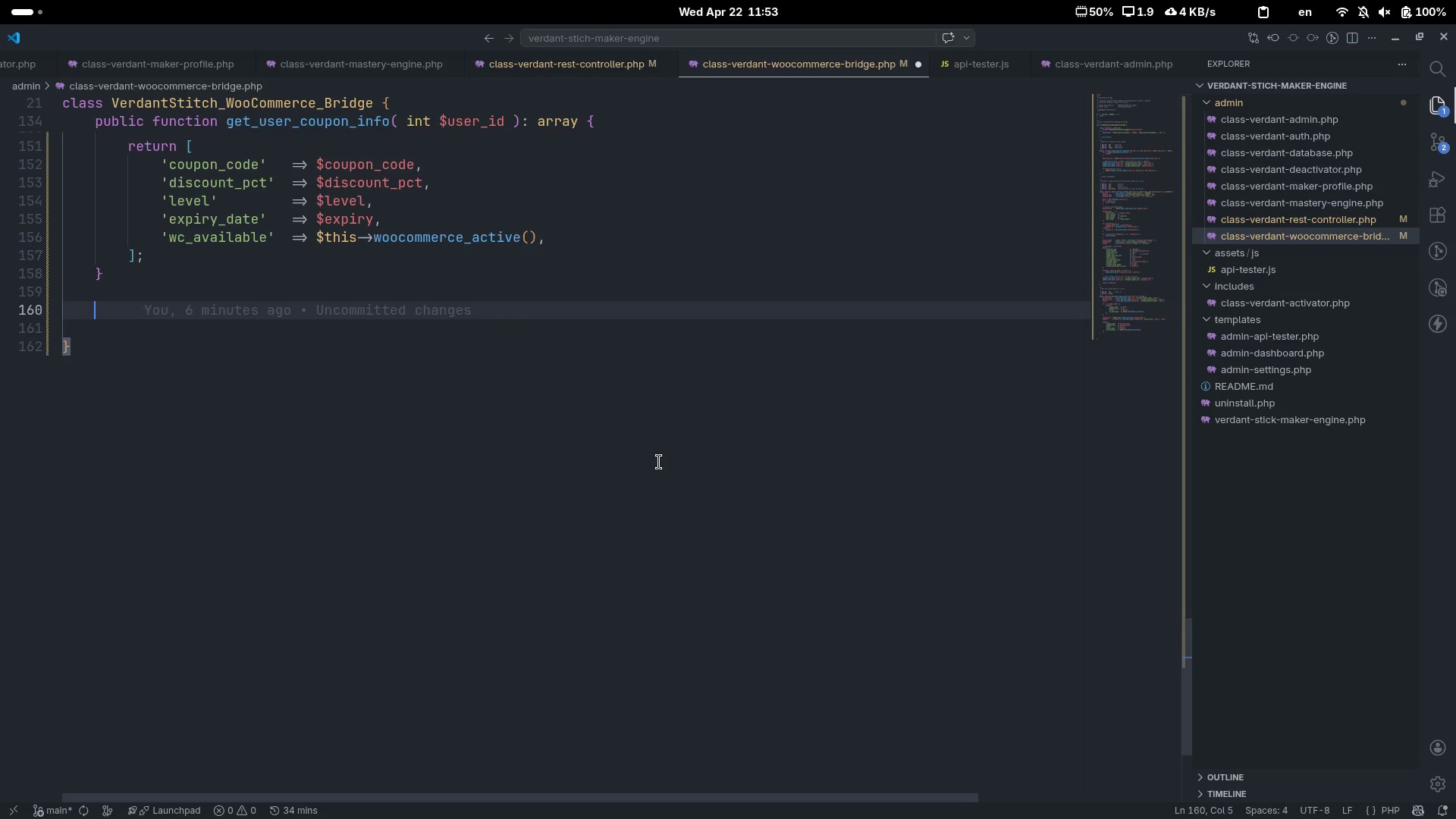 
key(Slash)
 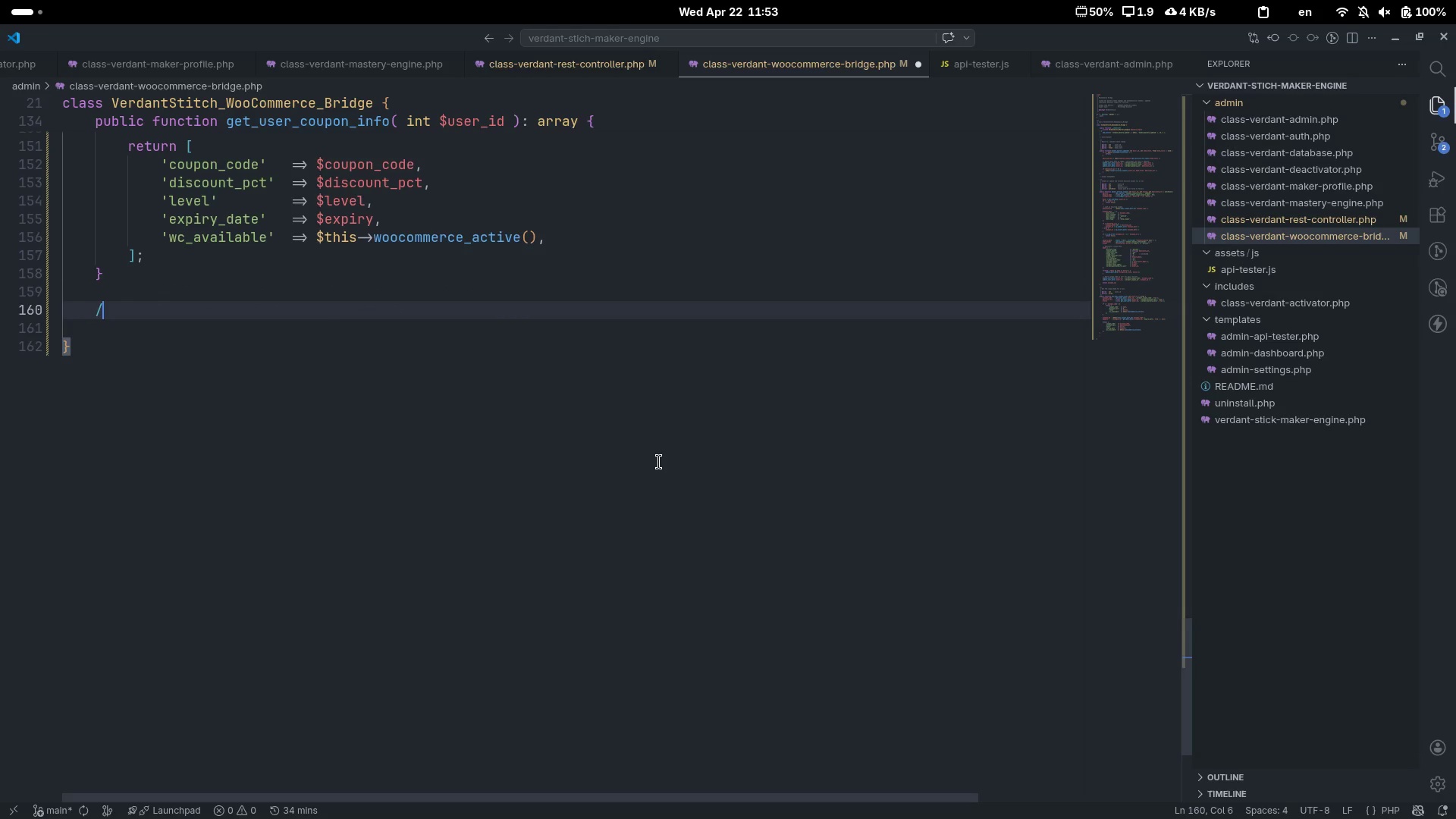 
key(Backspace)
 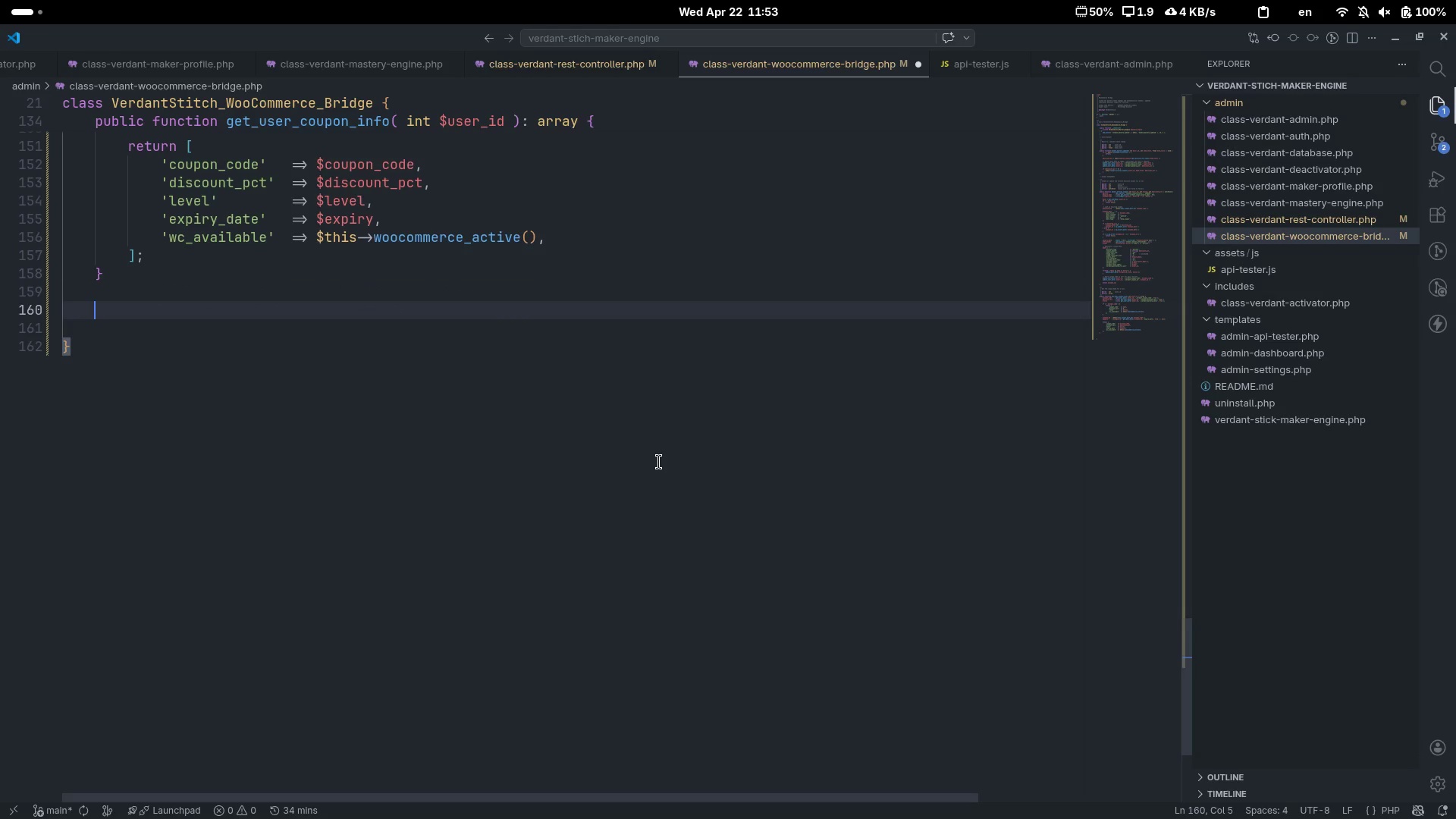 
key(Control+ControlLeft)
 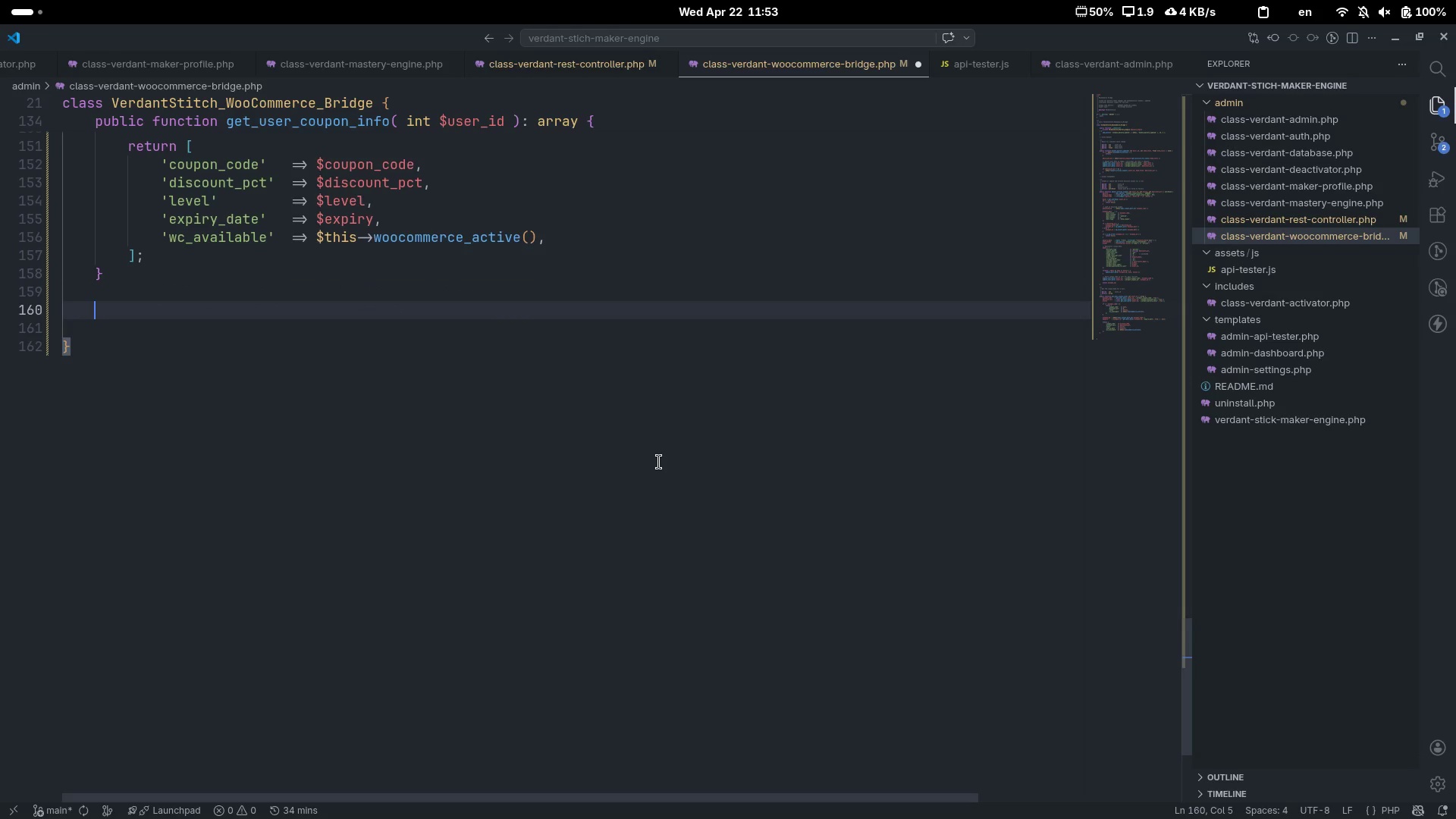 
key(Control+Slash)
 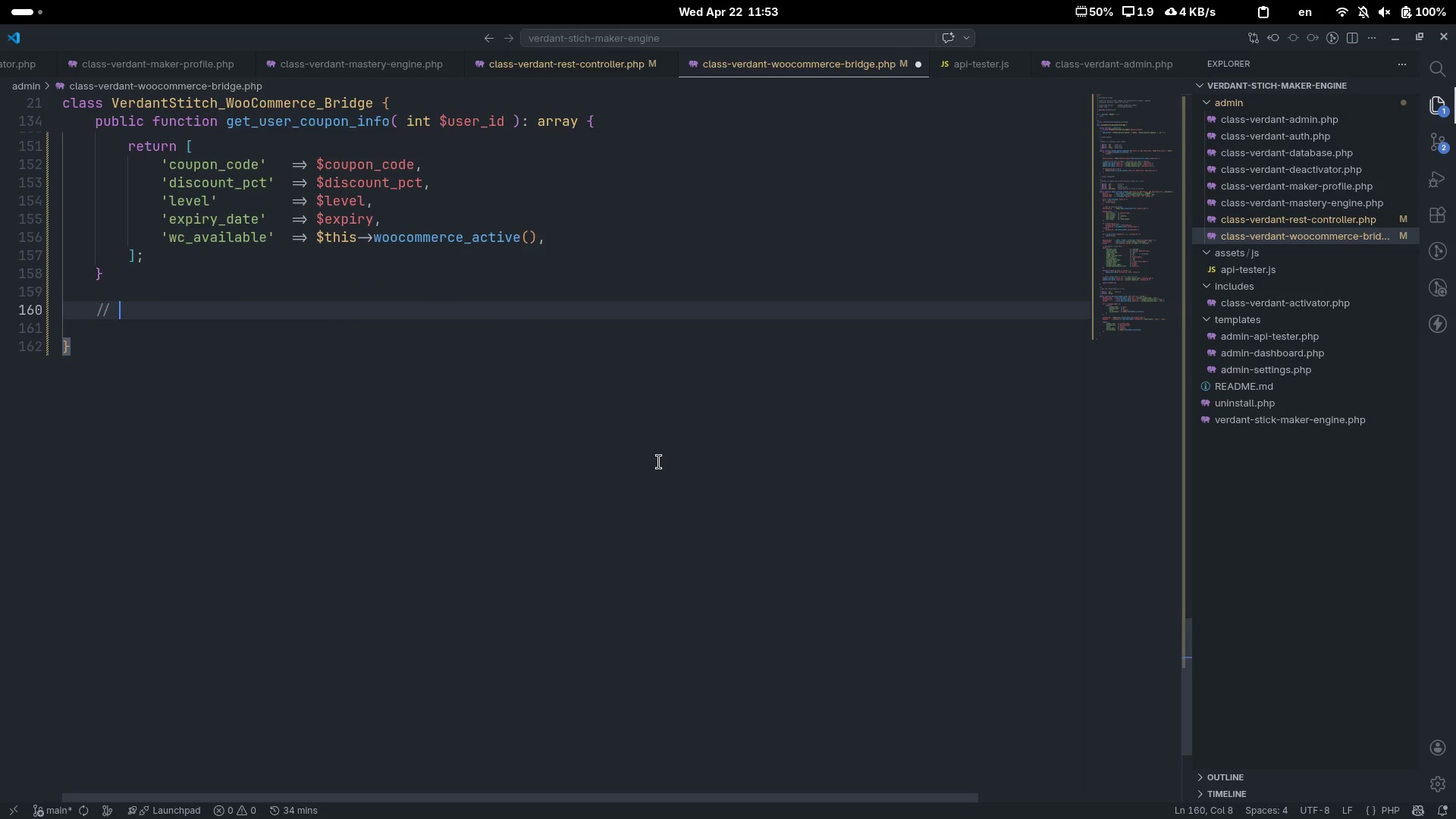 
type(Helpers)
 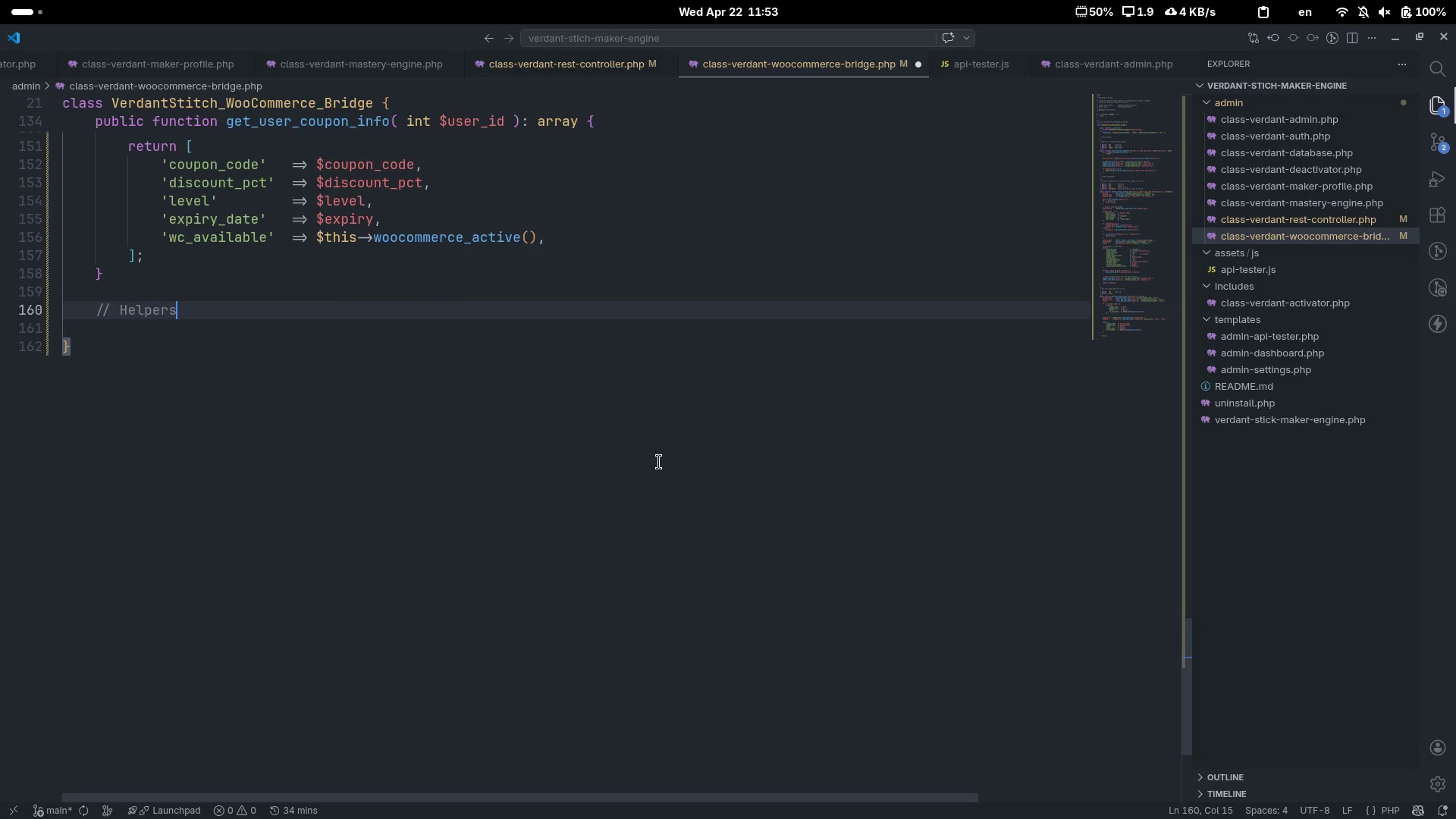 
key(Enter)
 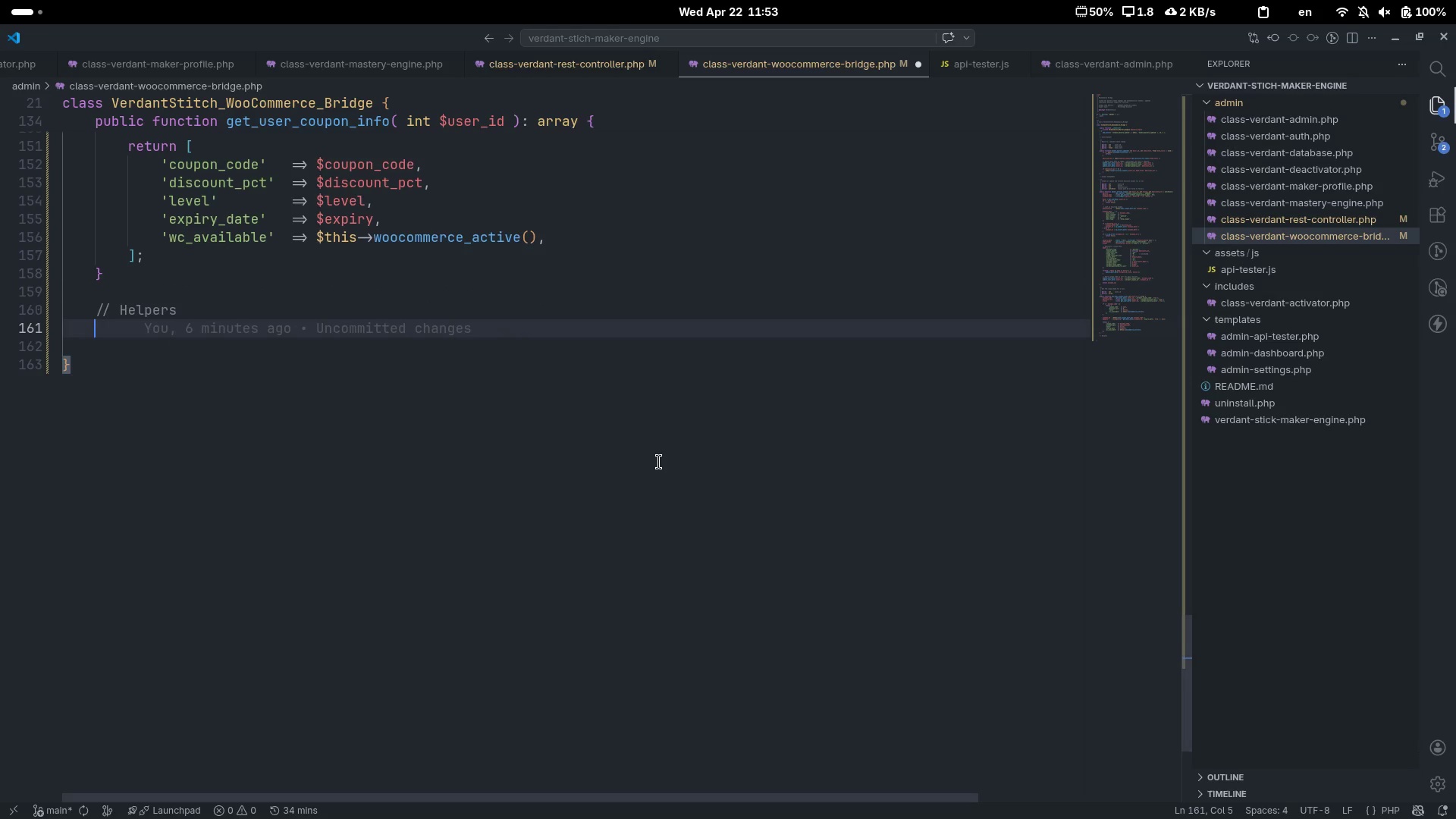 
key(Enter)
 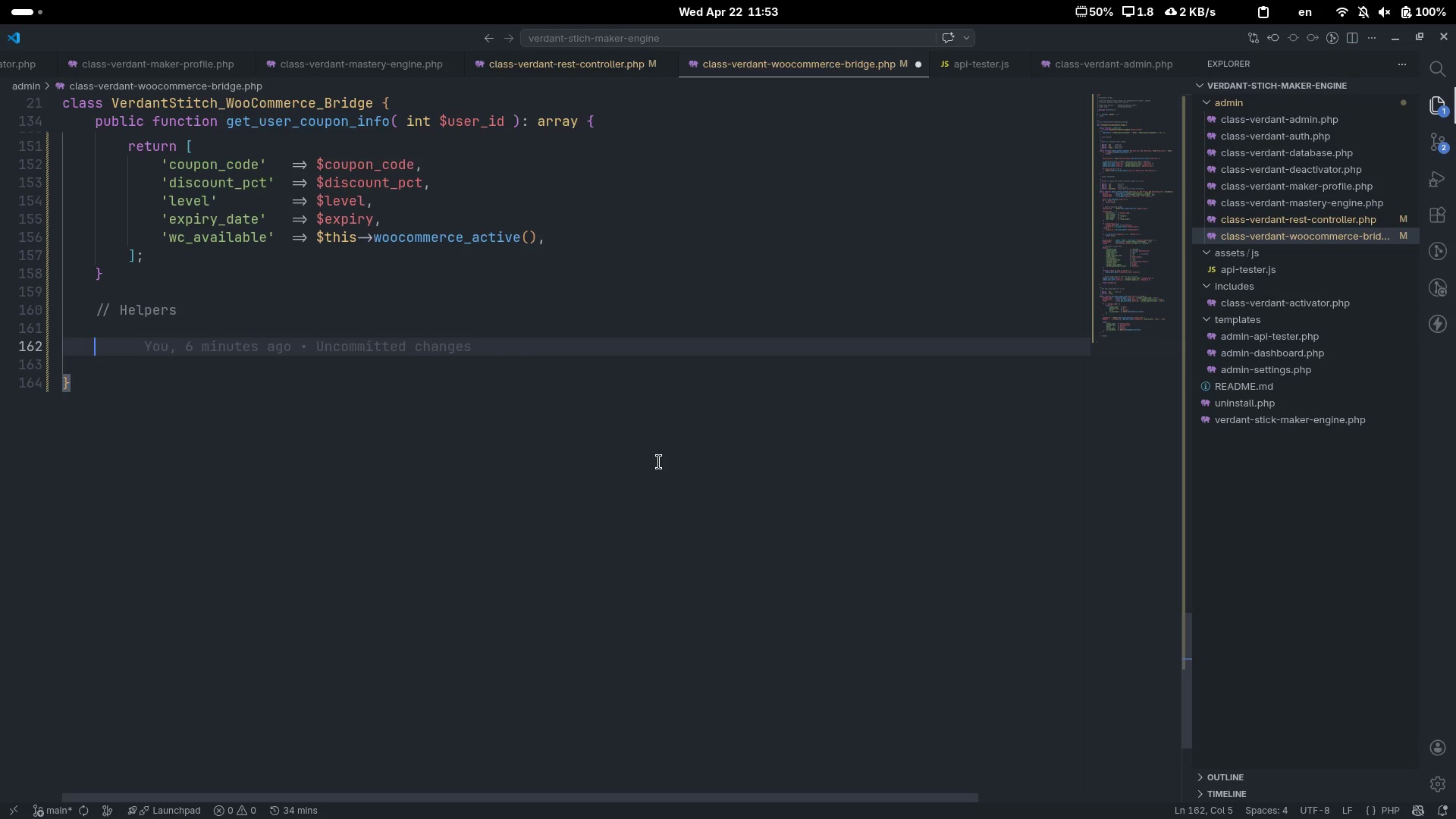 
type(/**)
 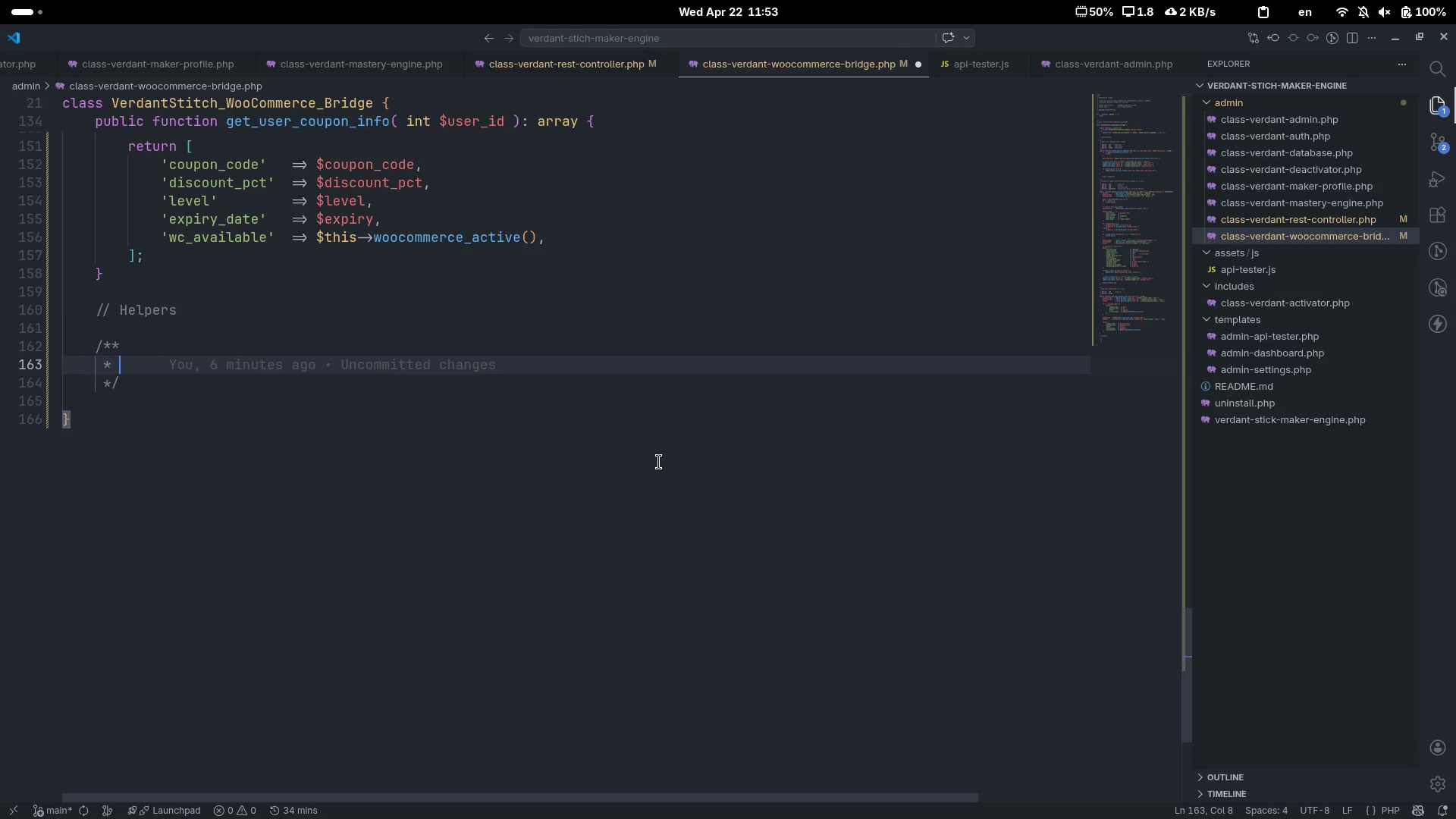 
 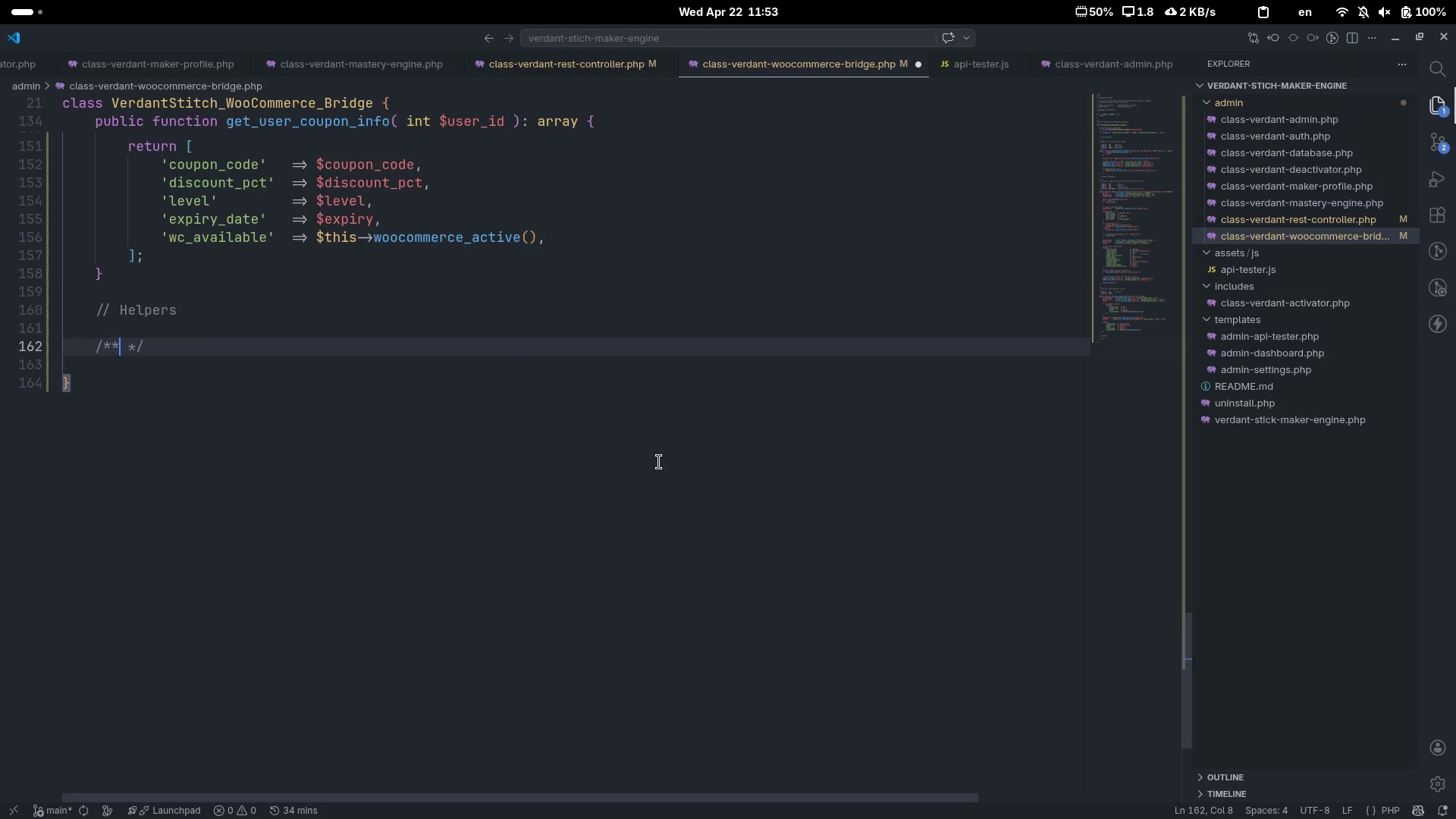 
key(Enter)
 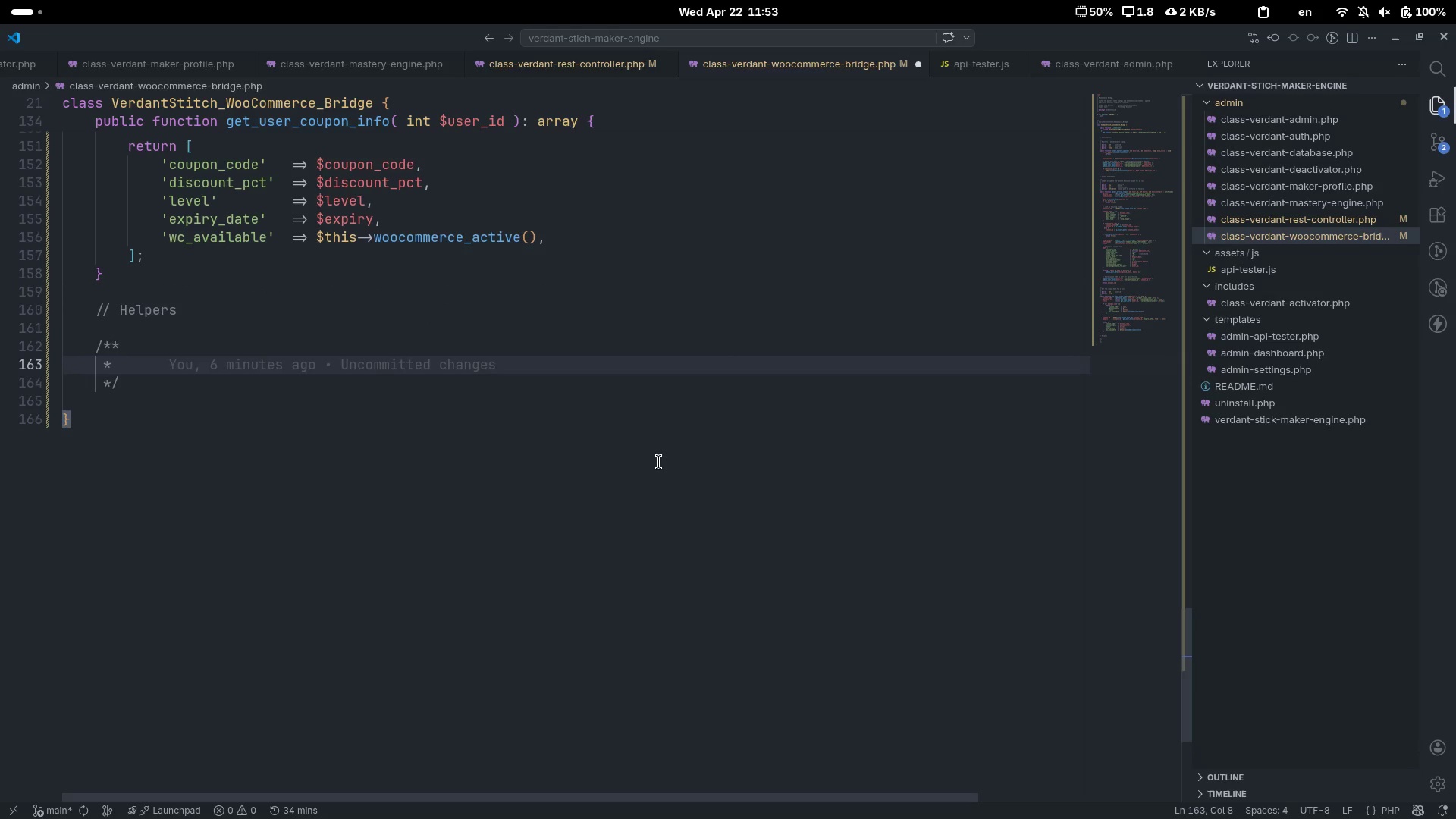 
type(Chech)
key(Backspace)
type( )
key(Backspace)
type(k wheather WooCommerce is active.)
 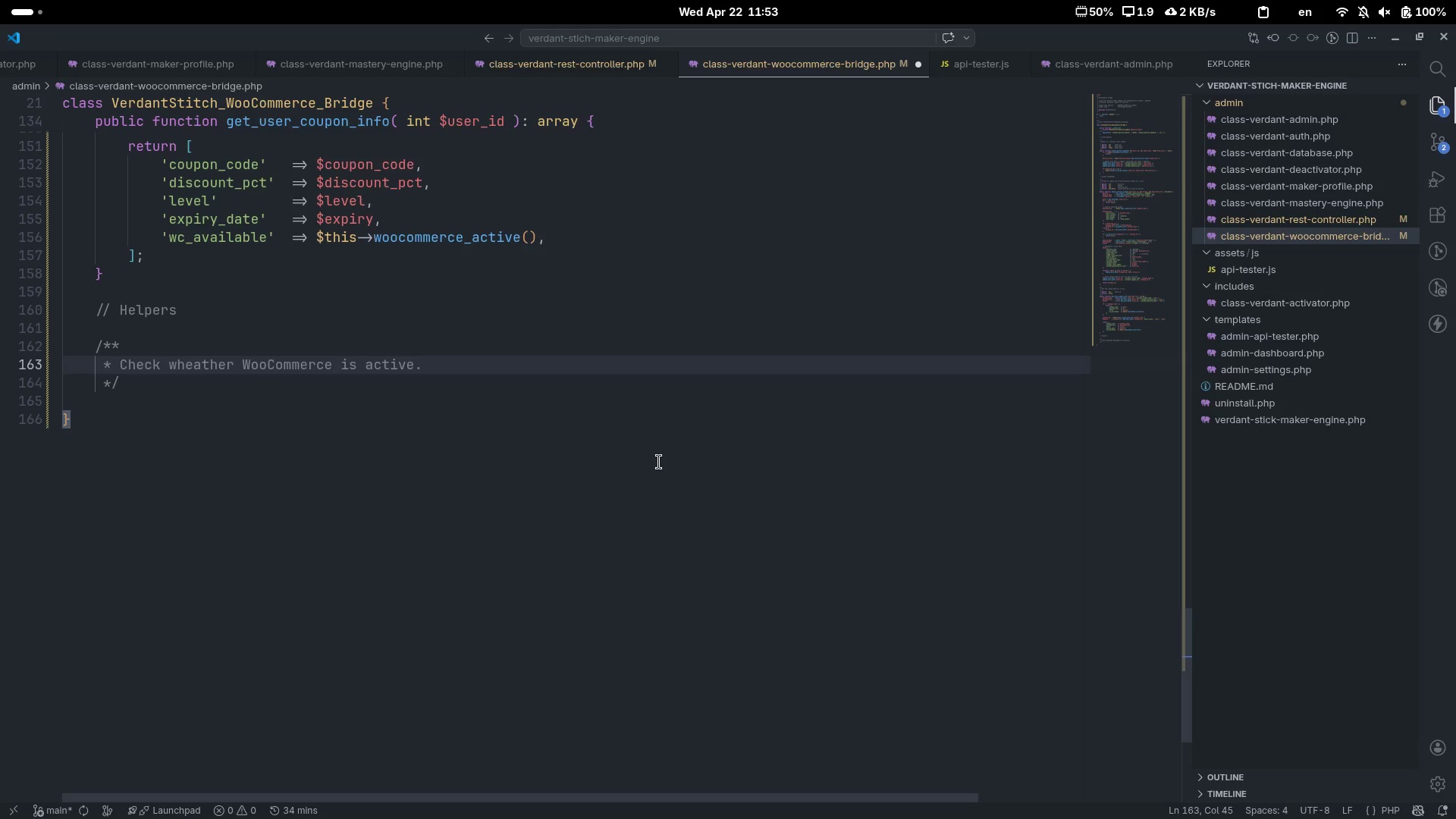 
key(Enter)
 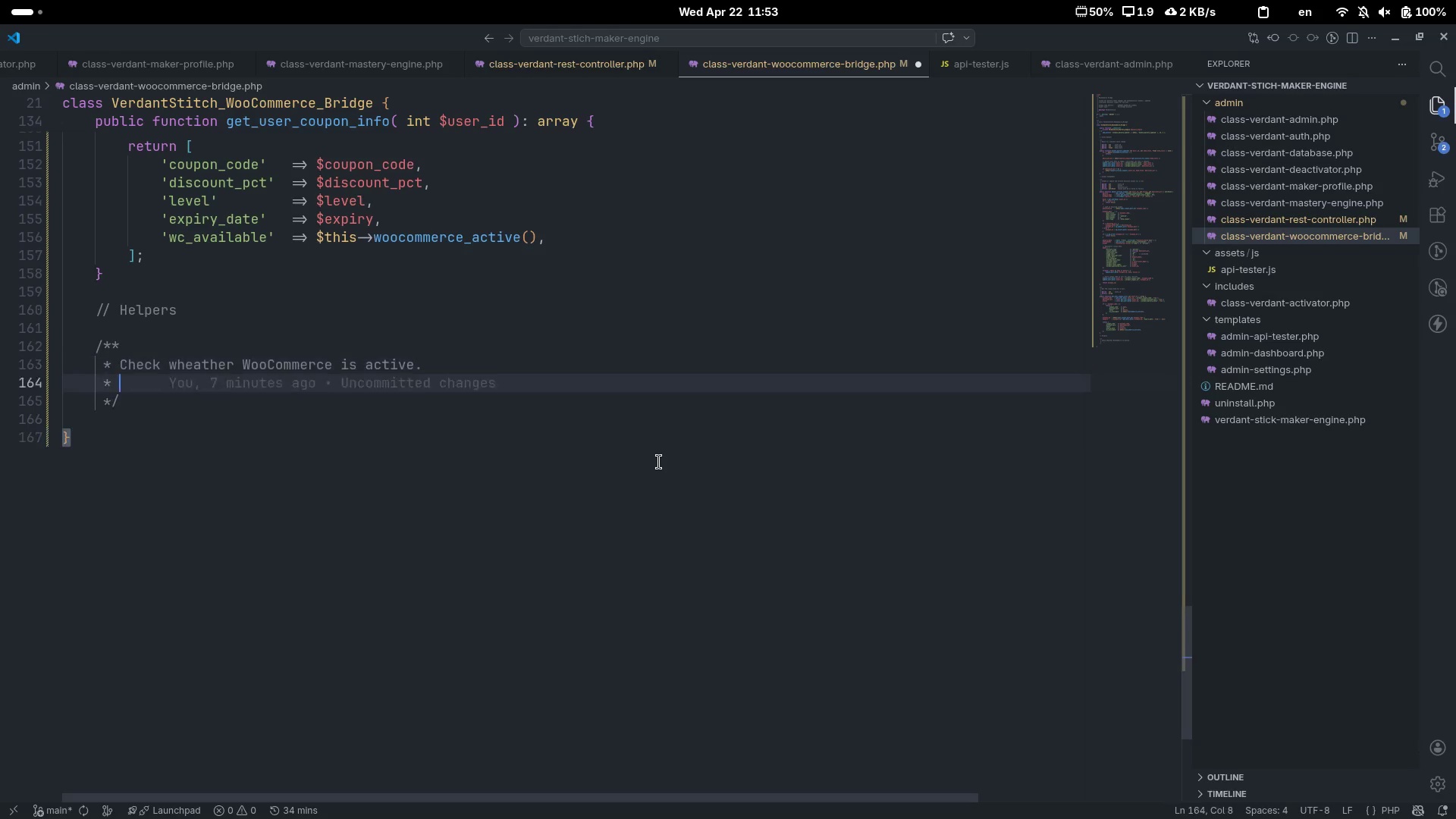 
key(Enter)
 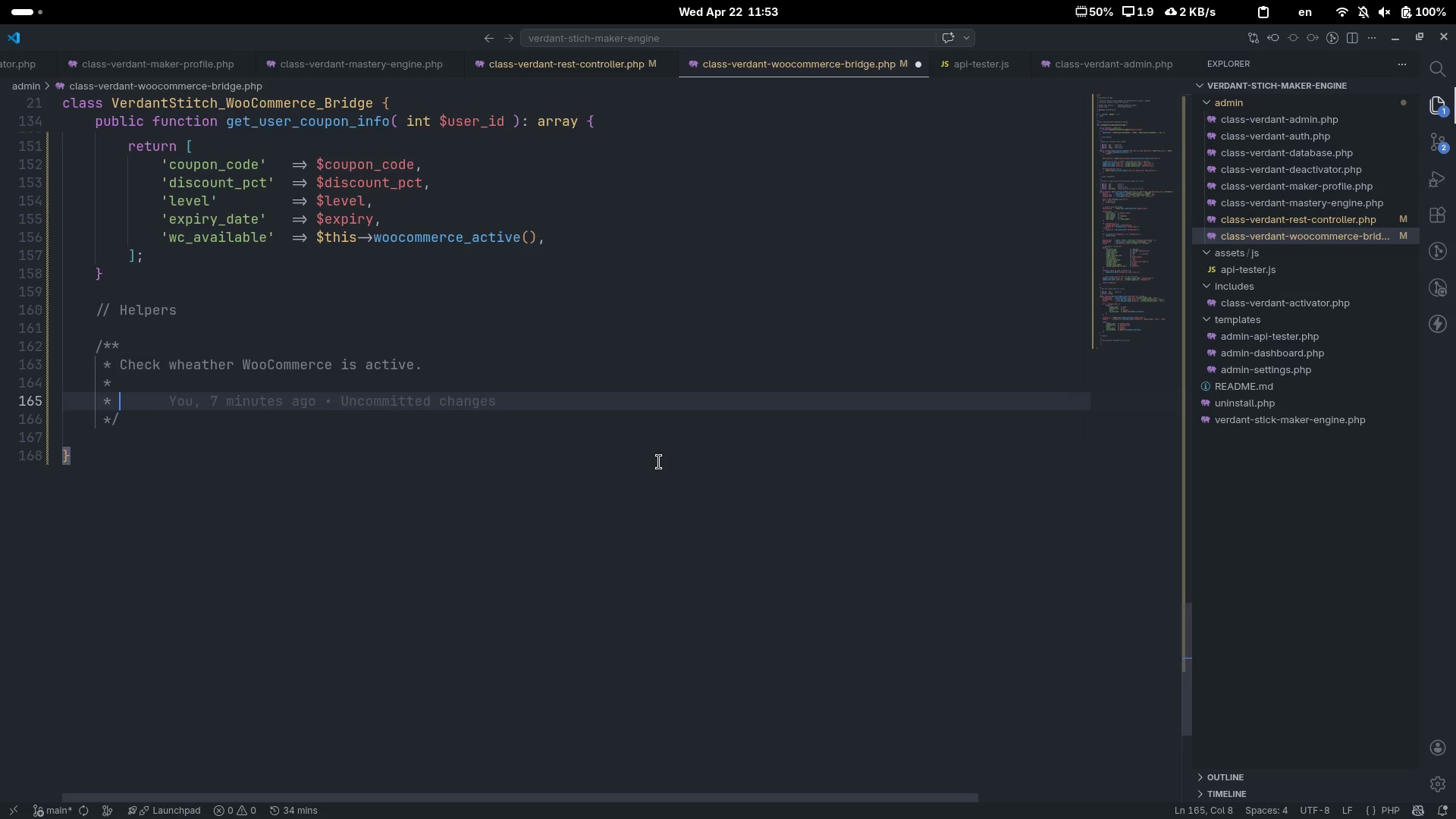 
type(#re)
key(Backspace)
key(Backspace)
key(Backspace)
type(@return bool)
 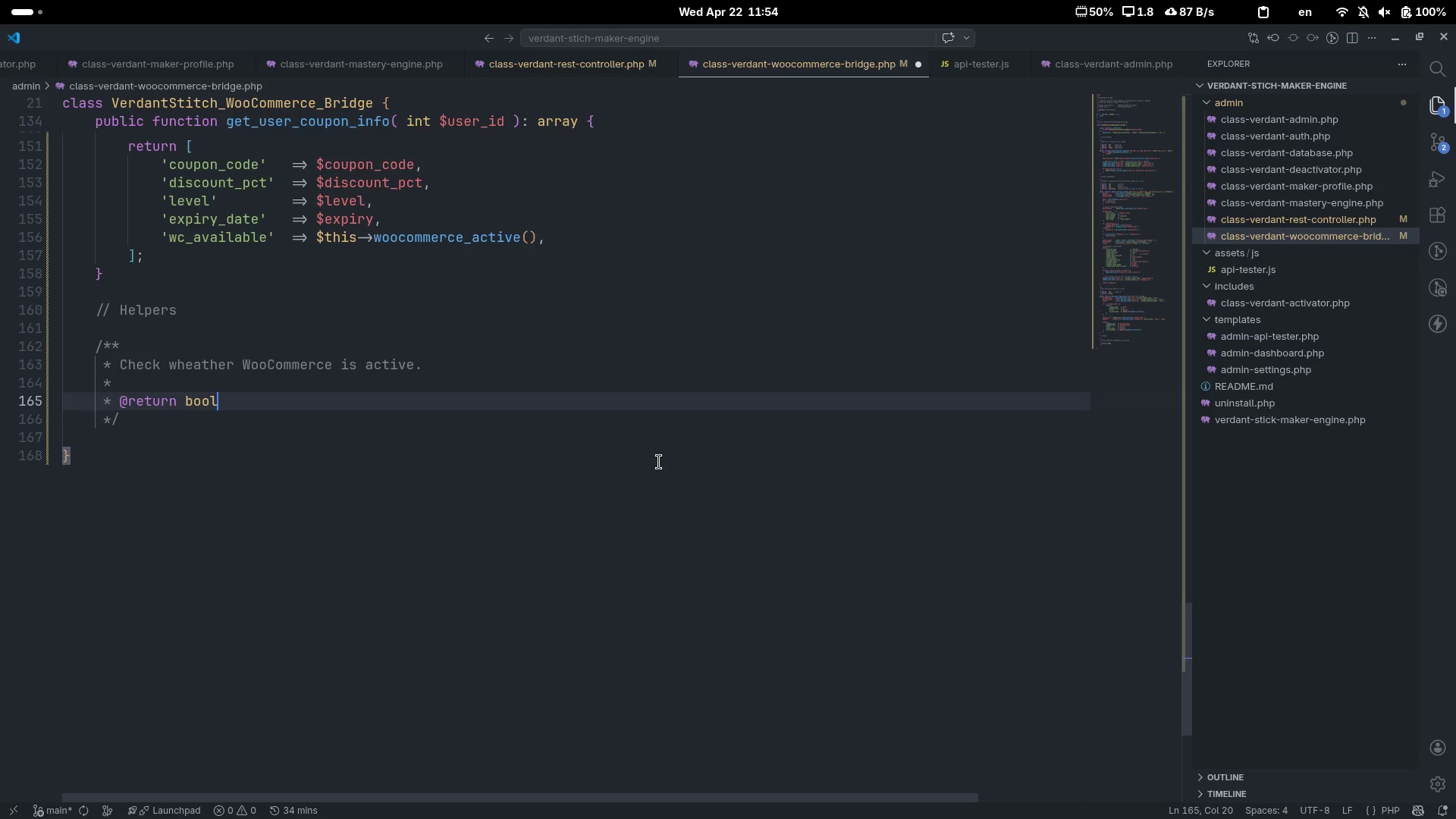 
key(ArrowDown)
 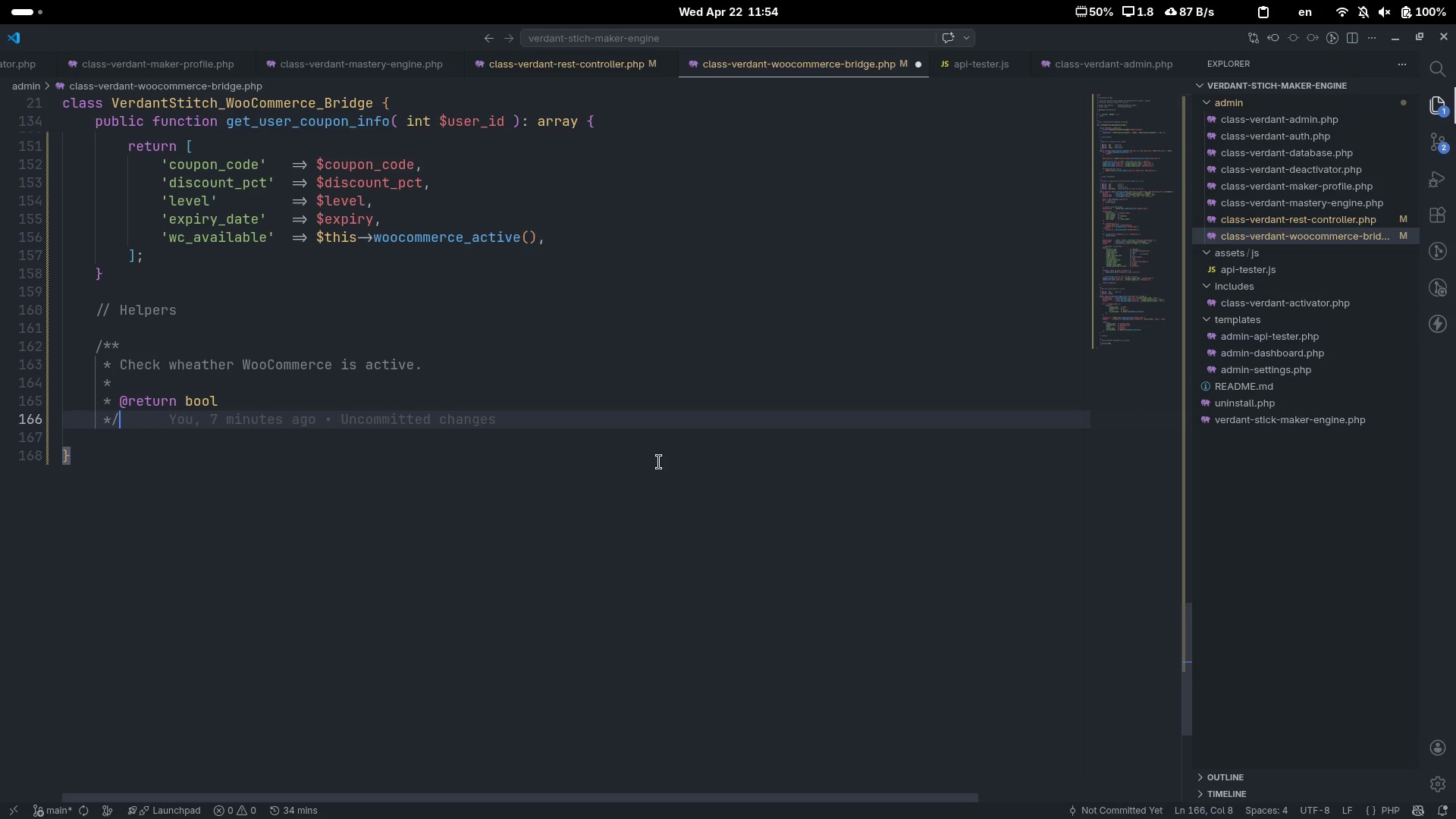 
key(Enter)
 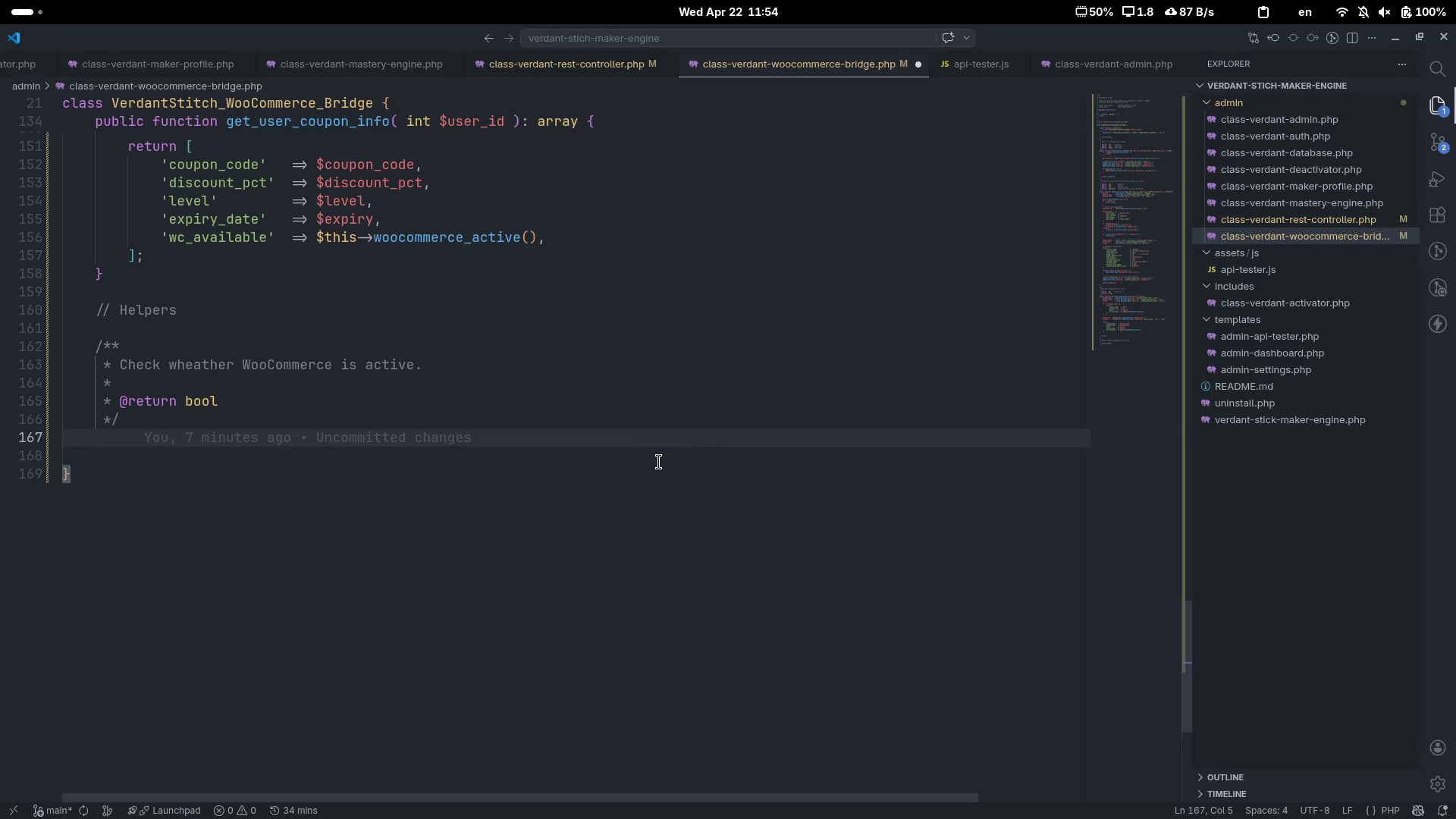 
type(private functino)
 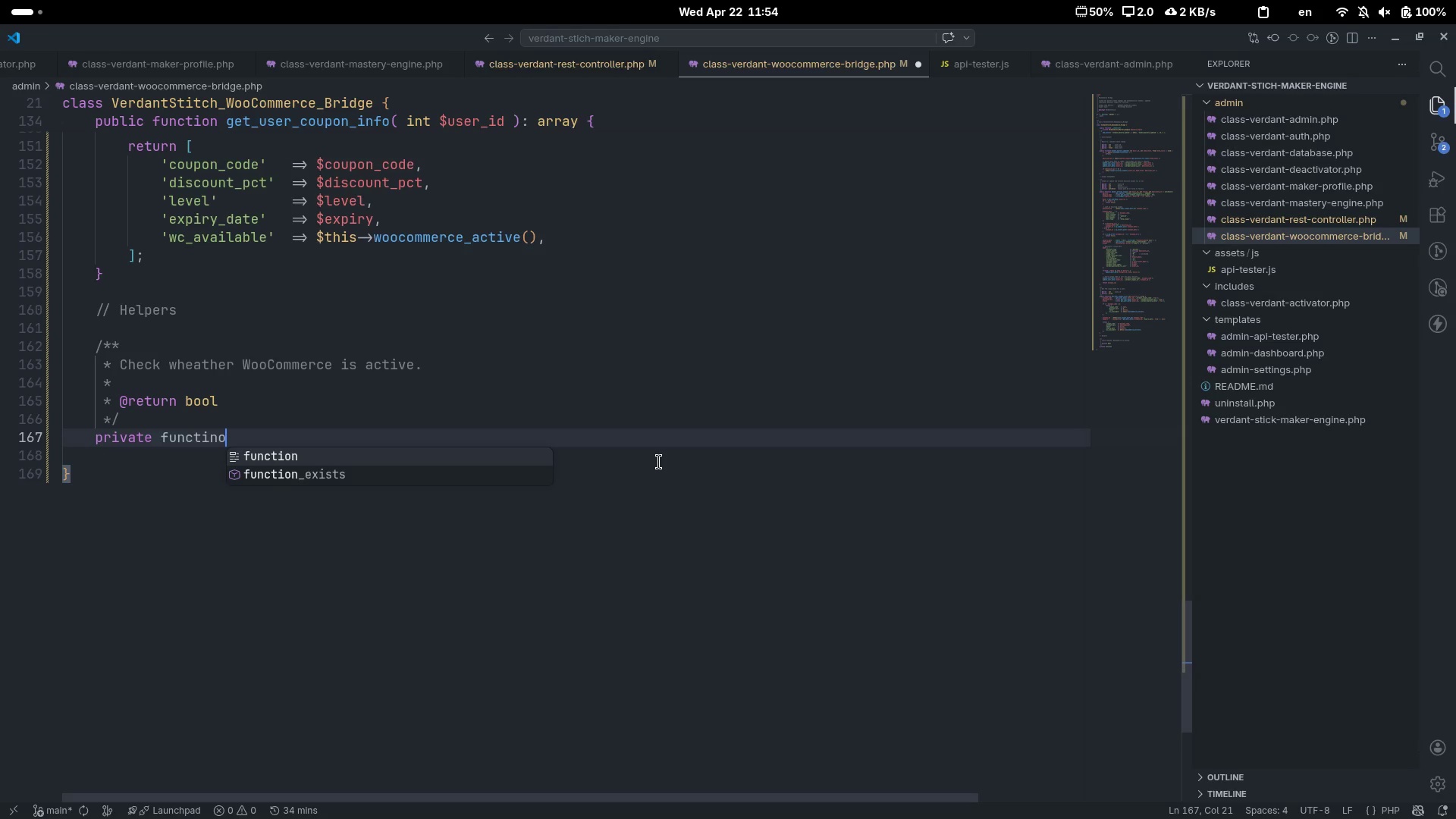 
key(Control+ControlLeft)
 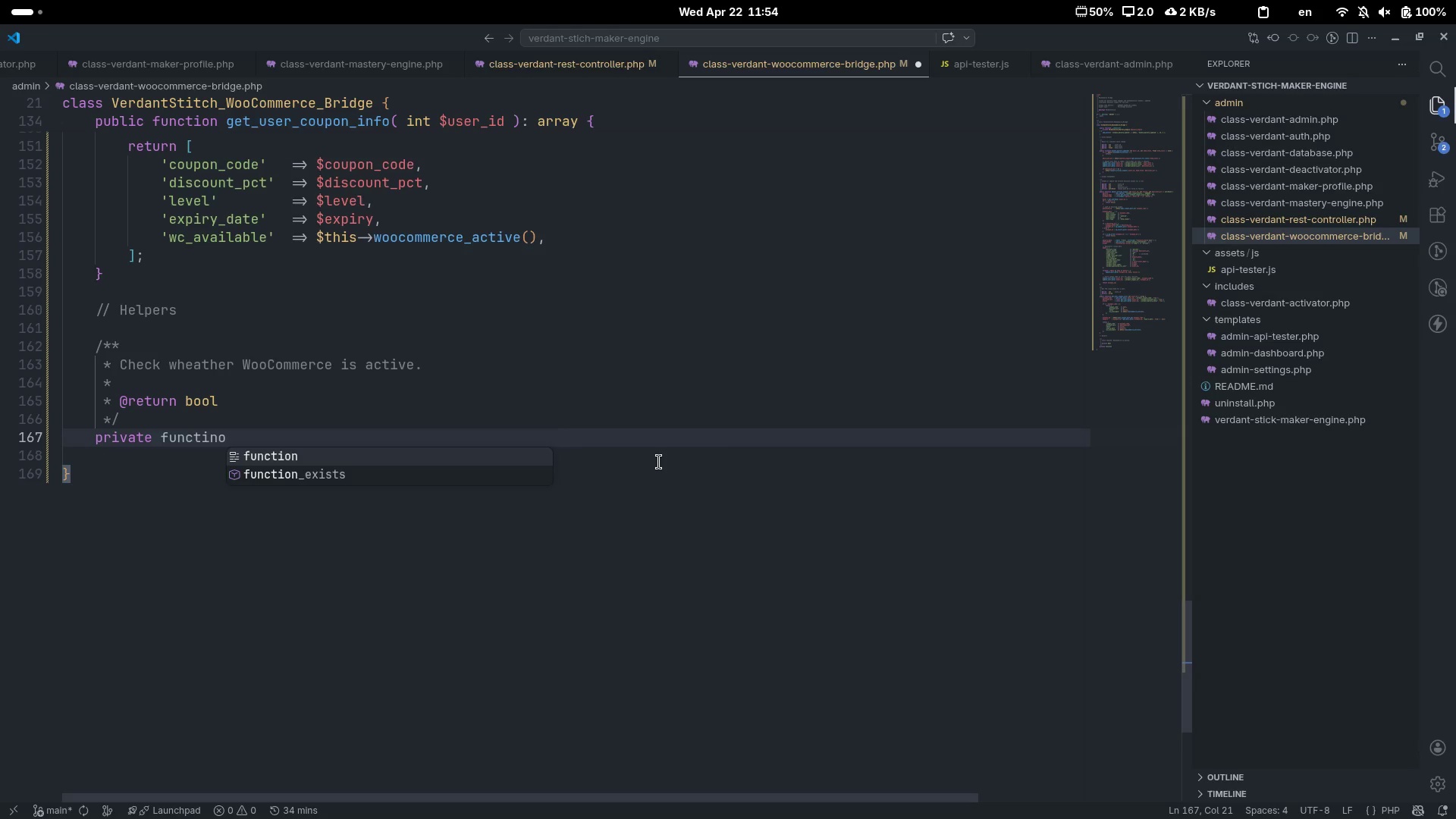 
key(Tab)
type( woocommerce_active(): bool {)
 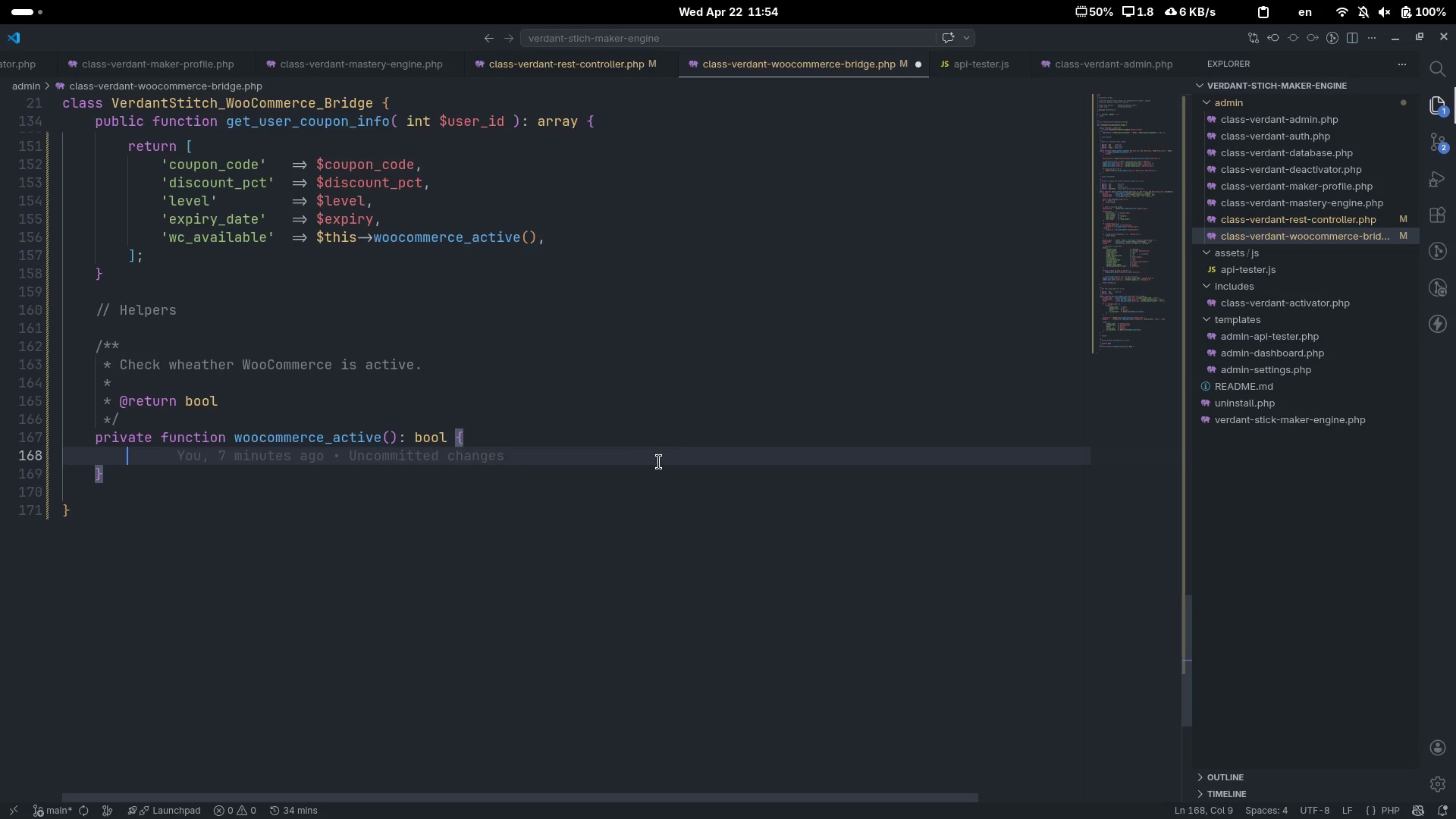 
 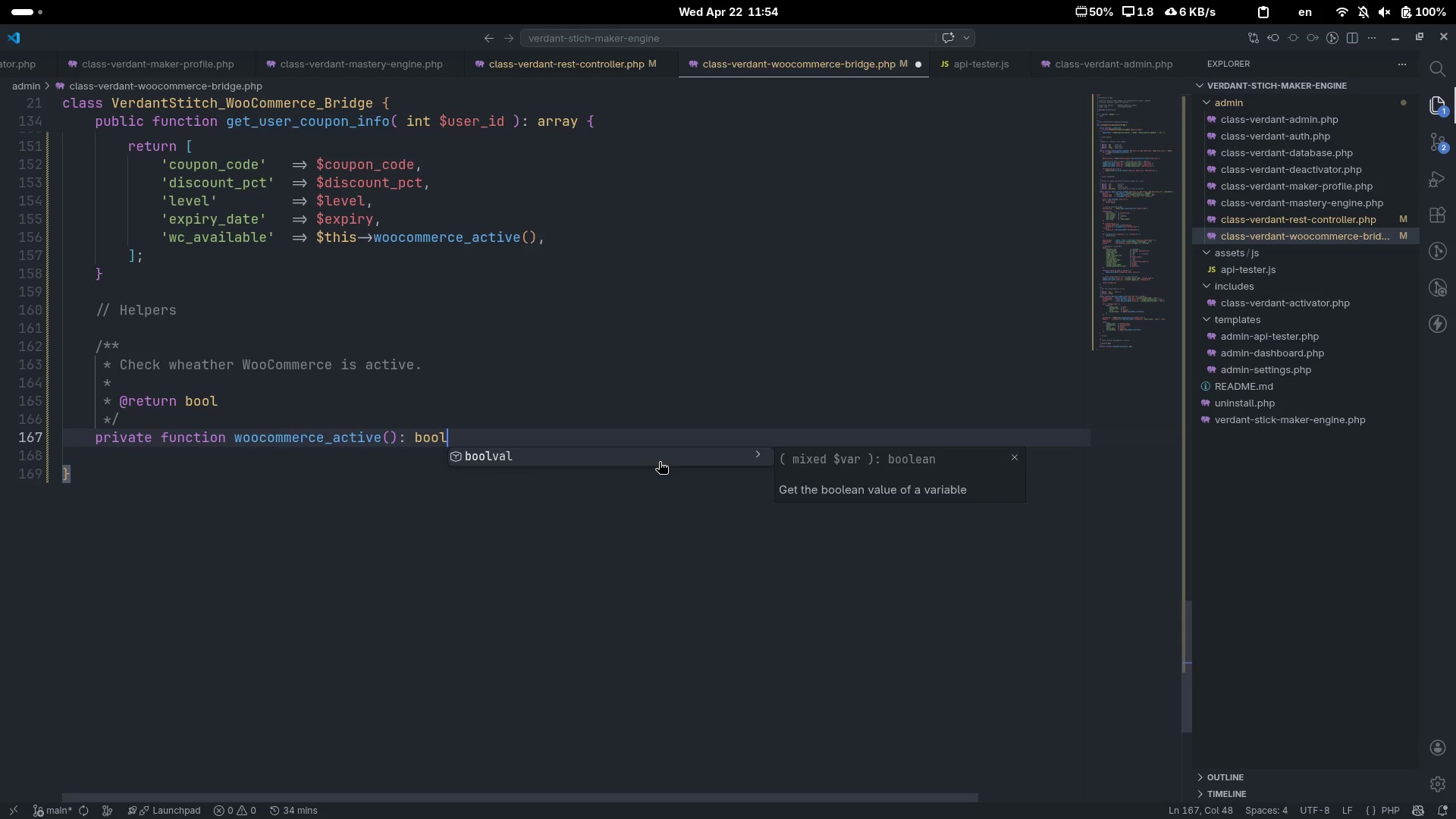 
key(Enter)
 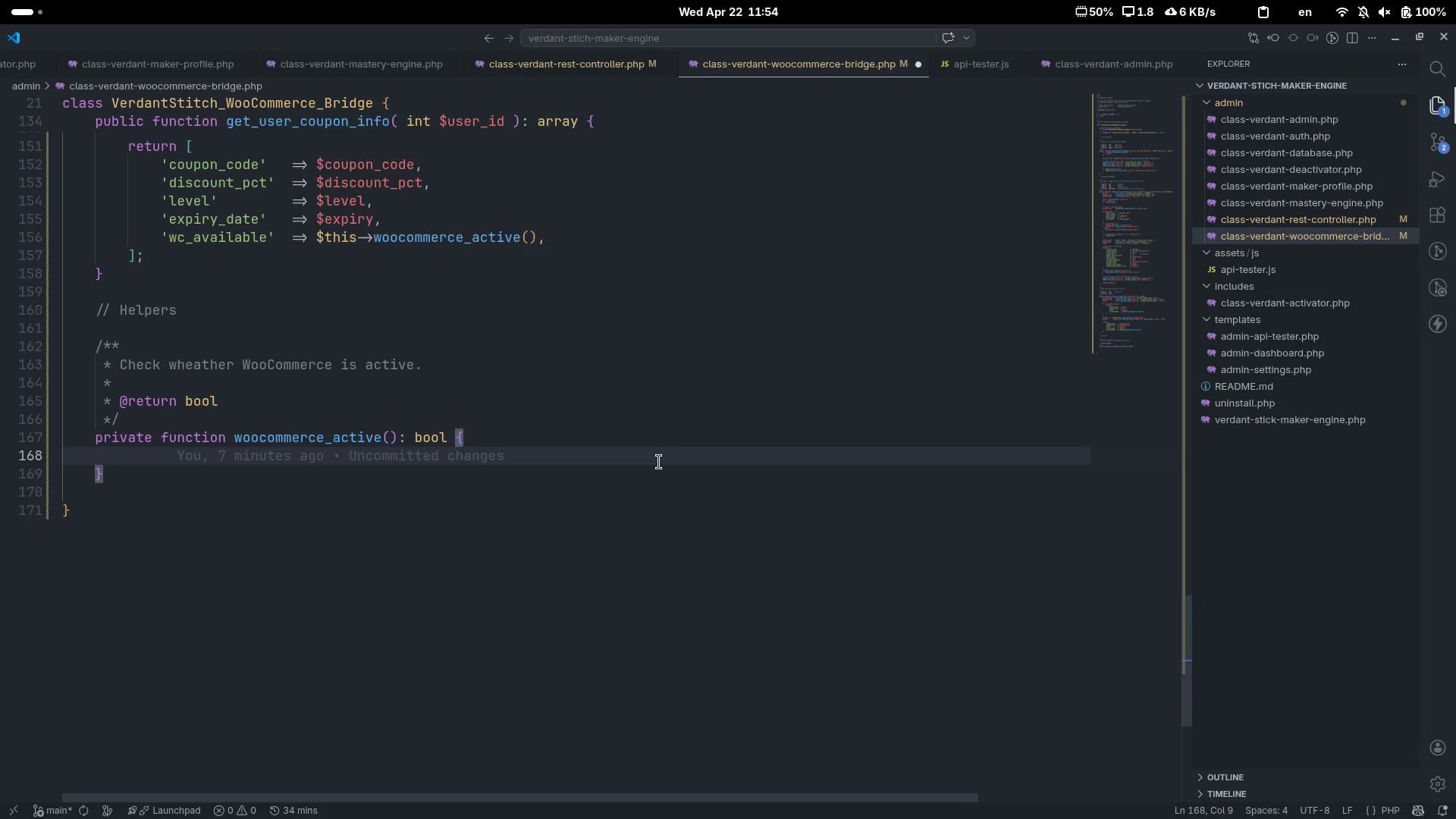 
type(return class_ex)
key(Tab)
type(('WooCommerce)
 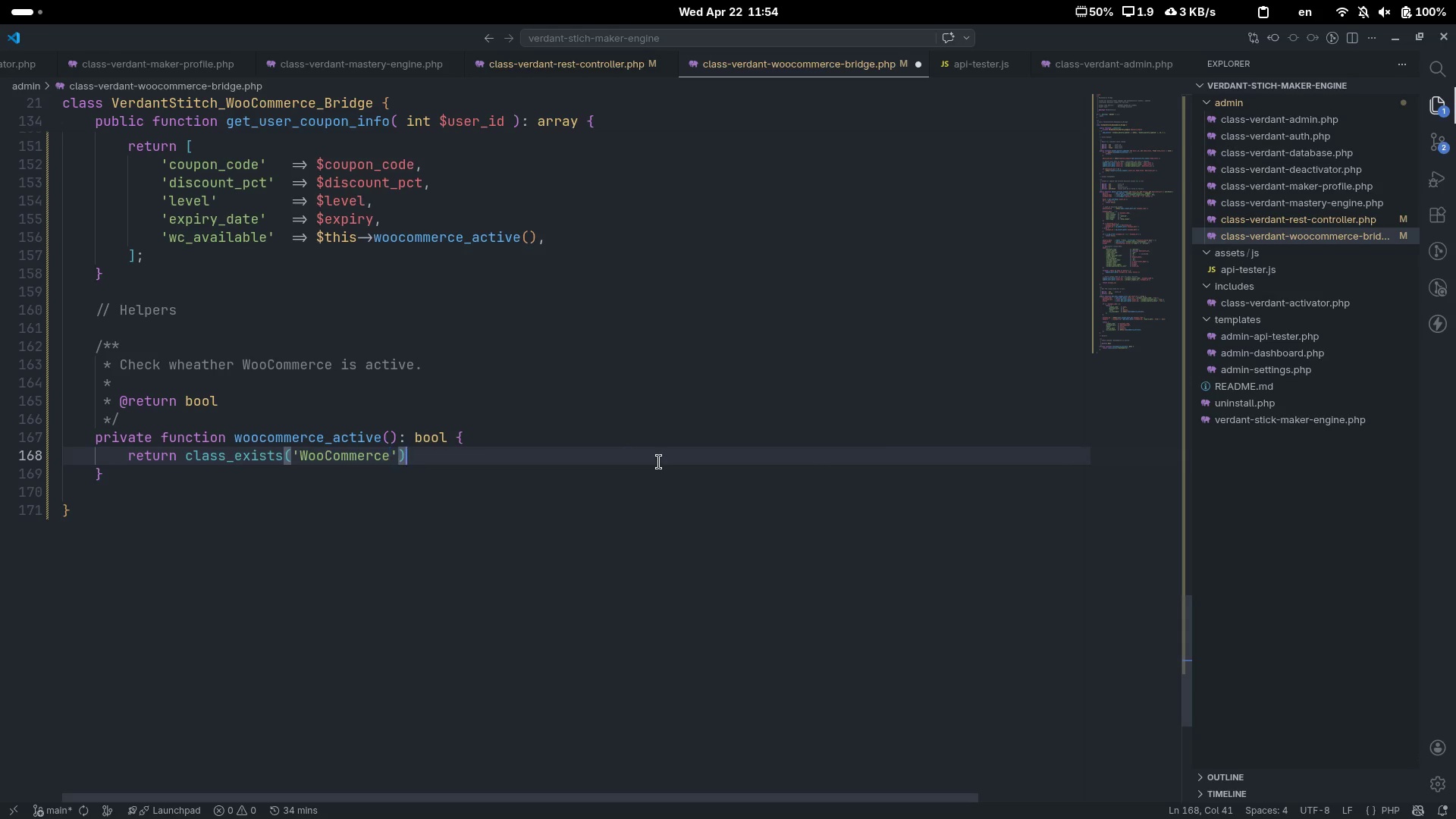 
 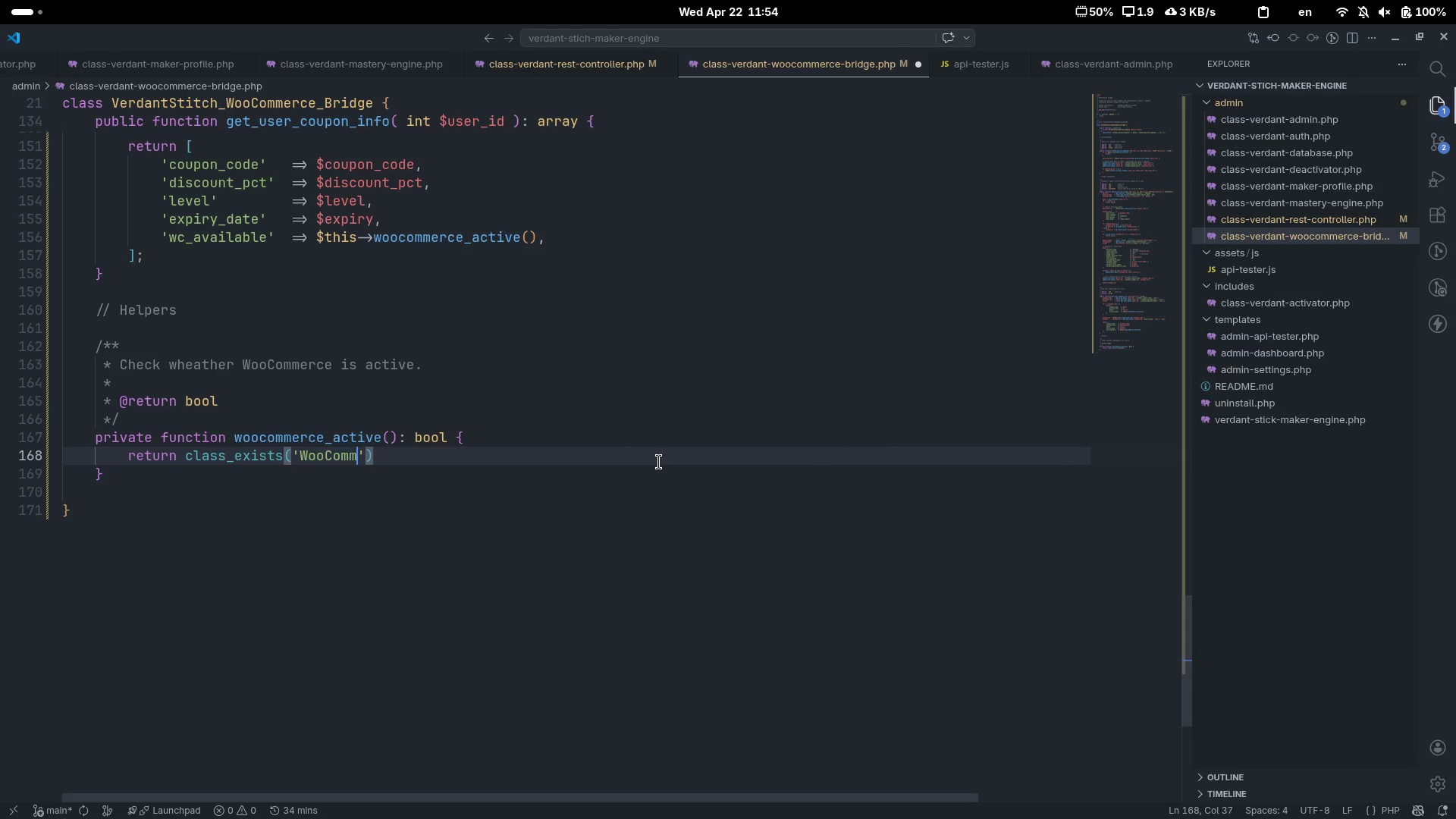 
key(Control+ControlLeft)
 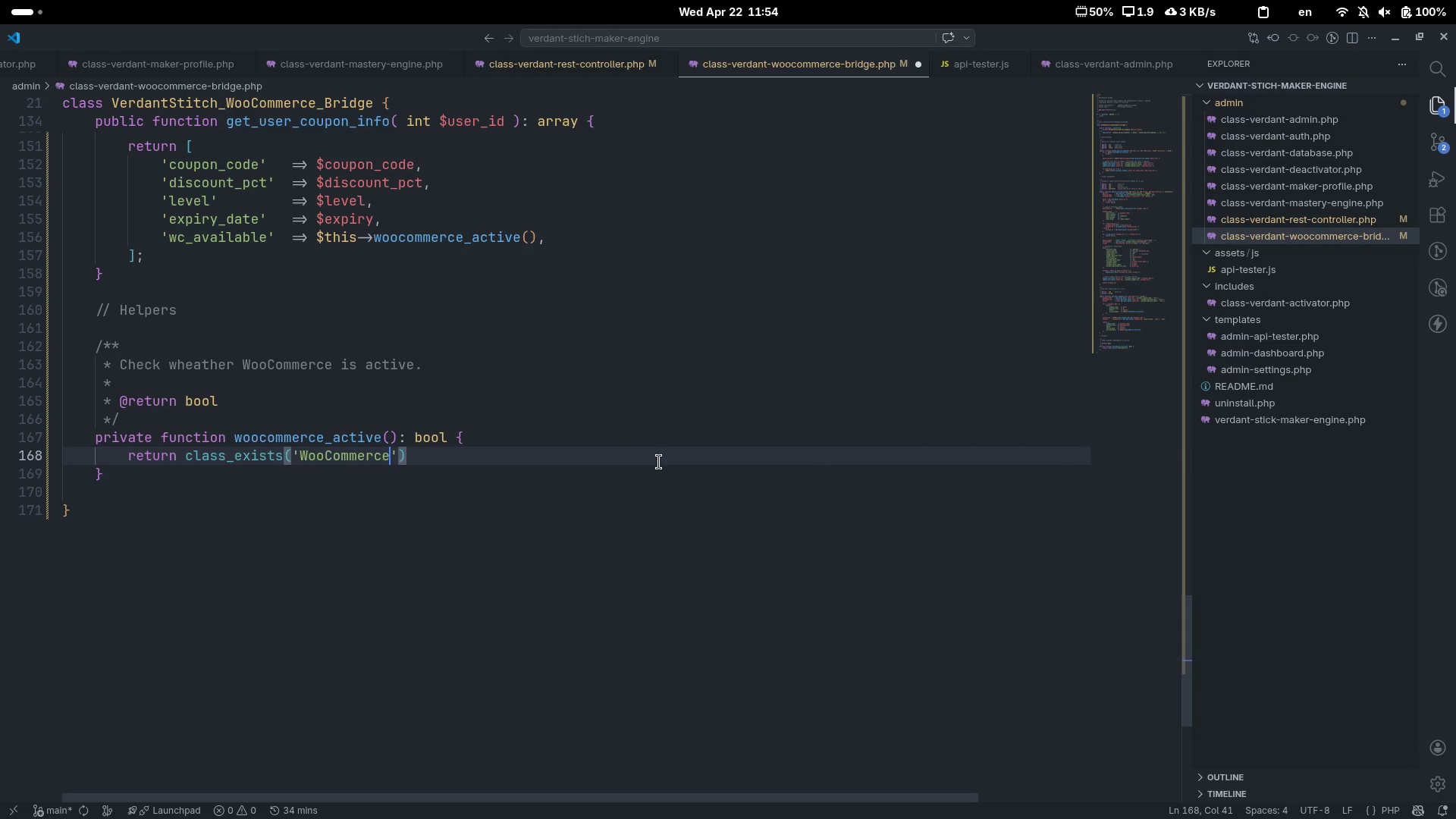 
key(Control+ArrowRight)
 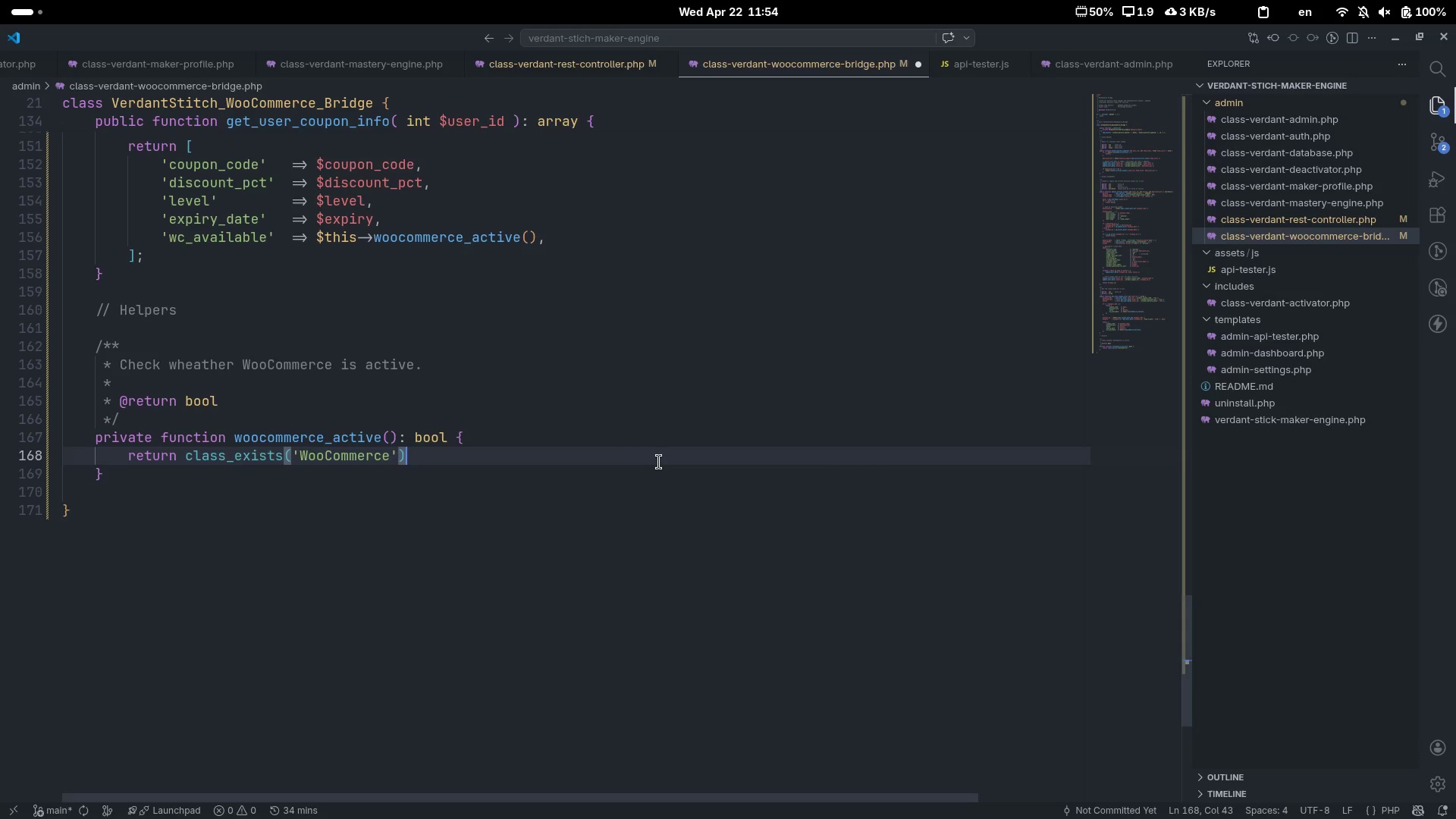 
key(Semicolon)
 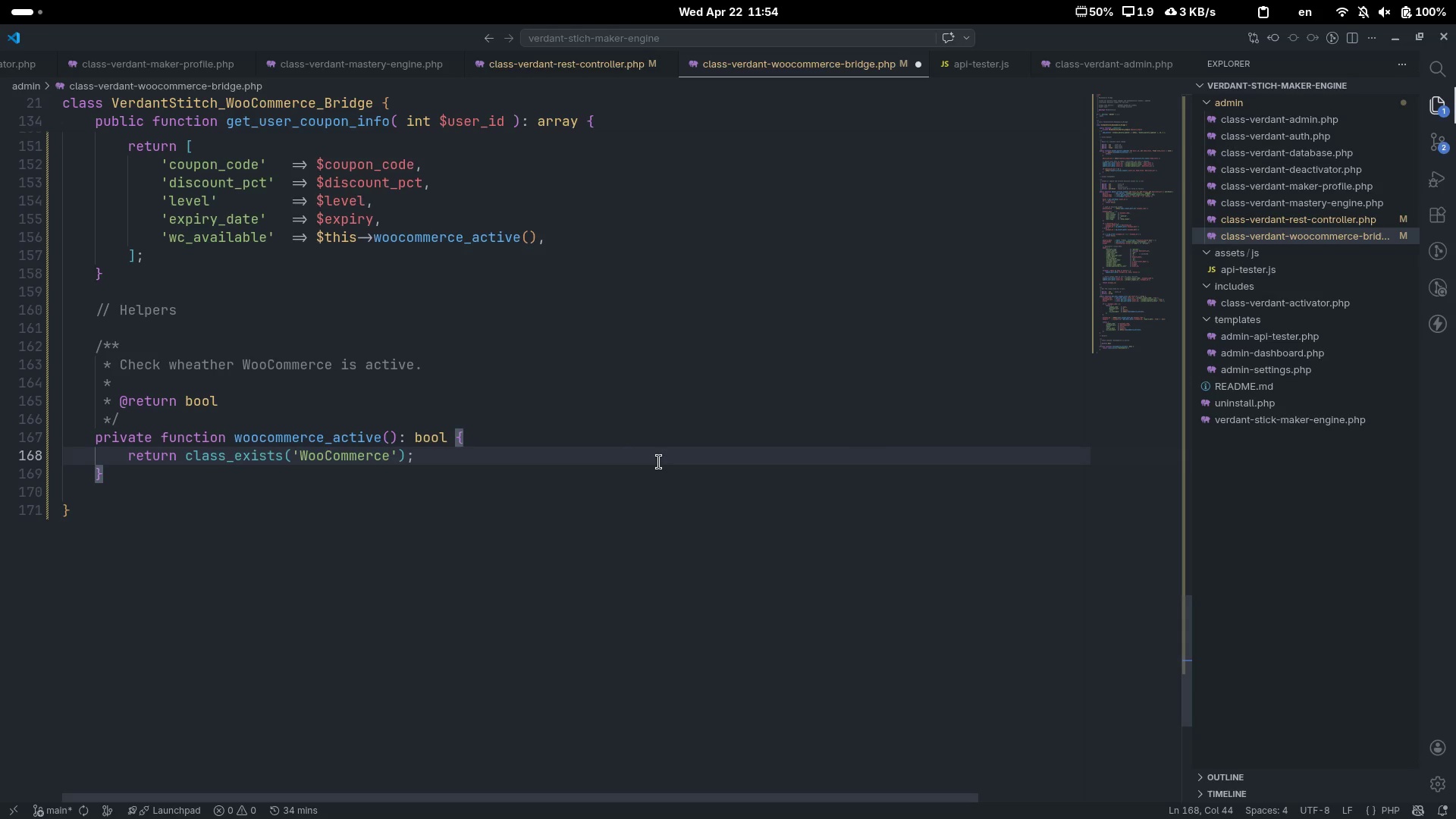 
key(ArrowDown)
 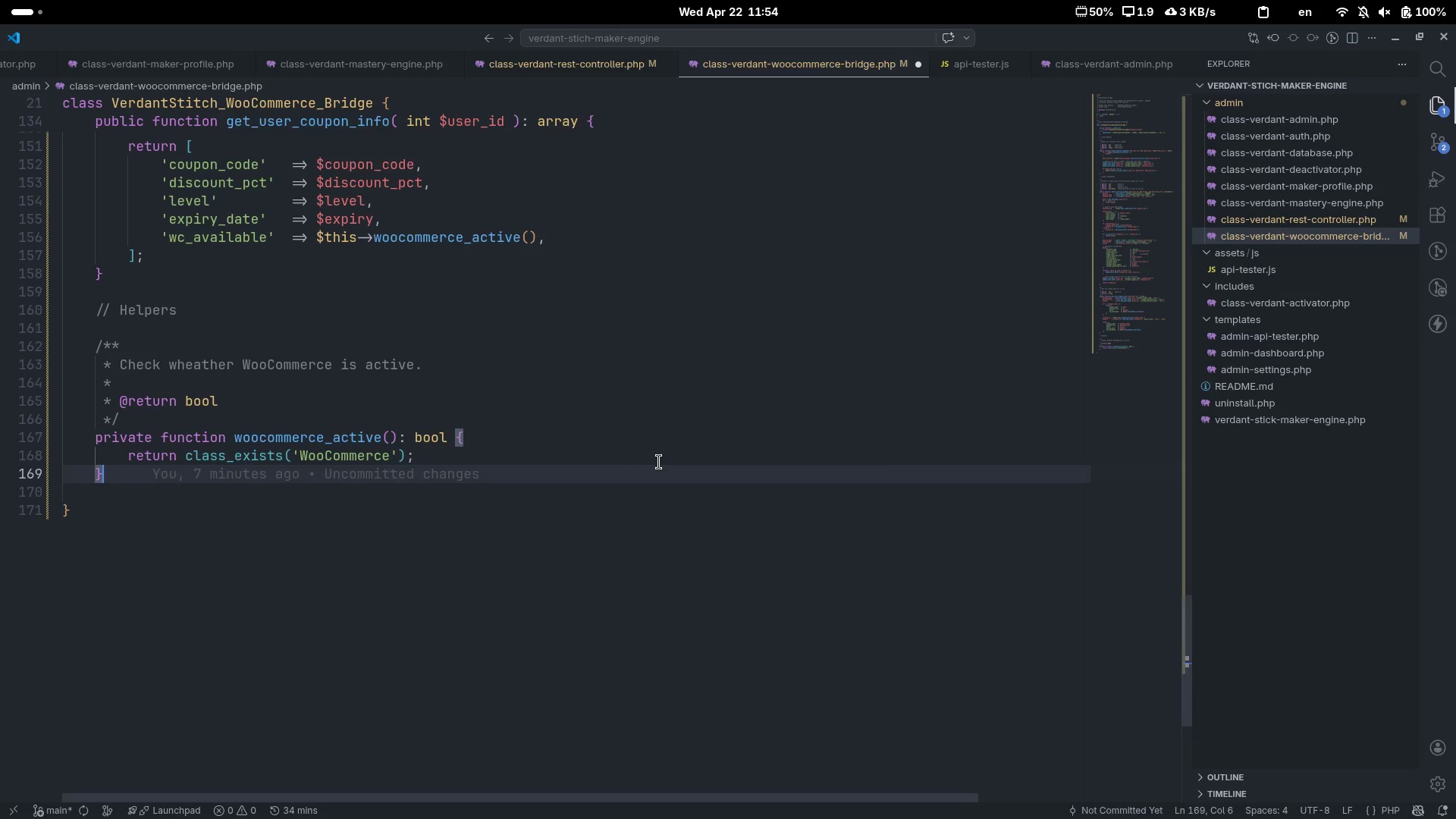 
key(Enter)
 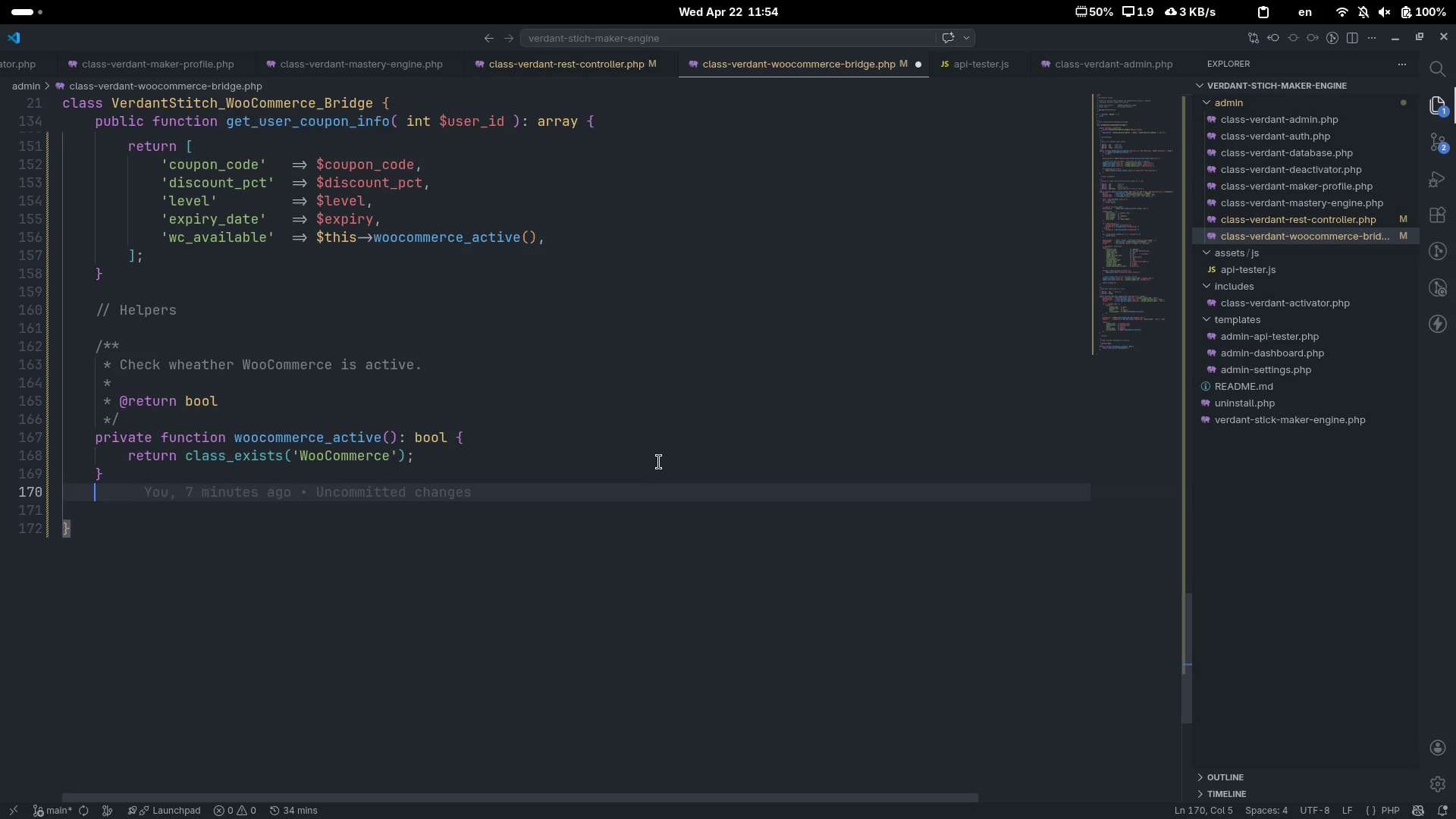 
key(Enter)
 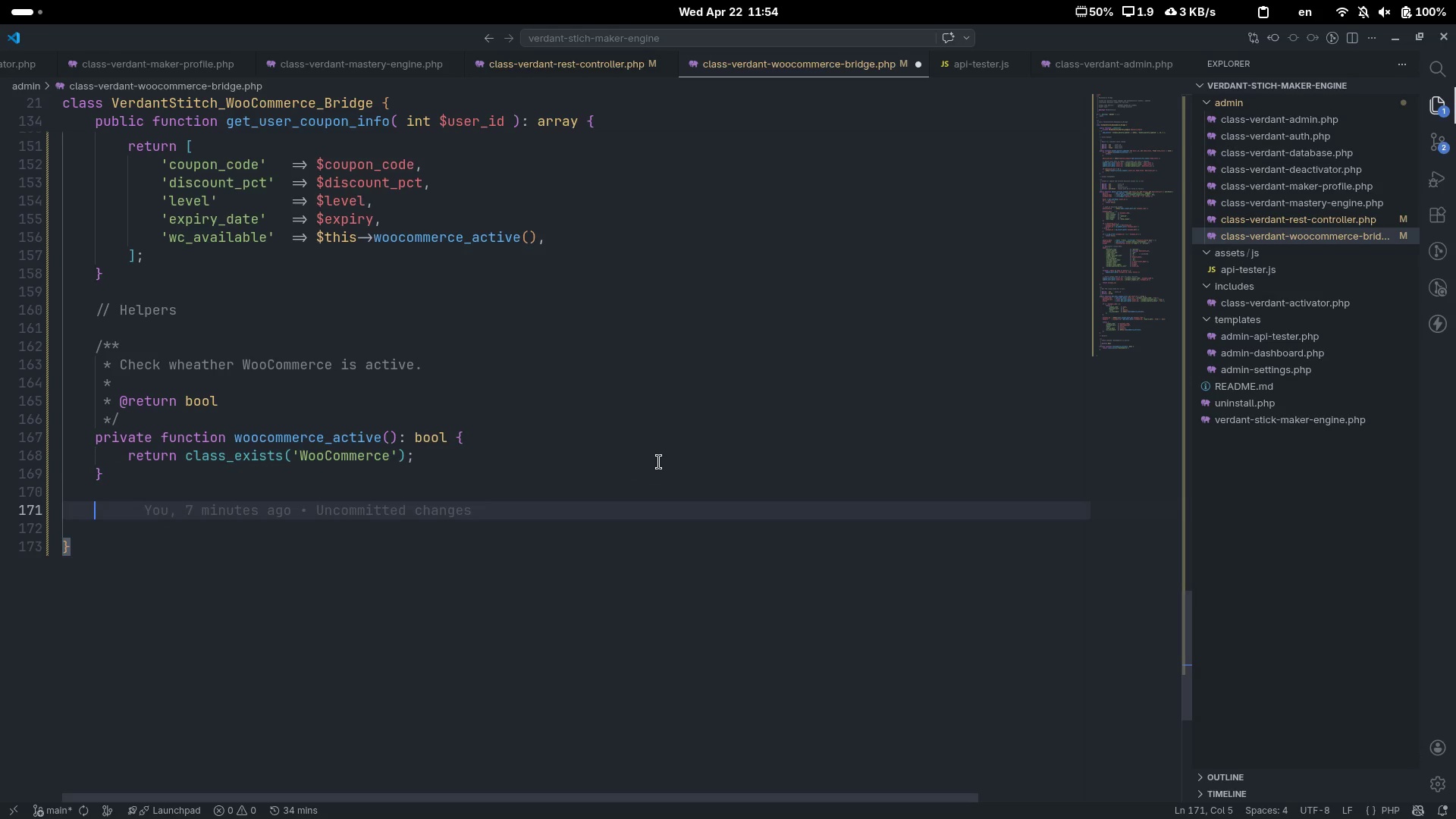 
type(/**)
 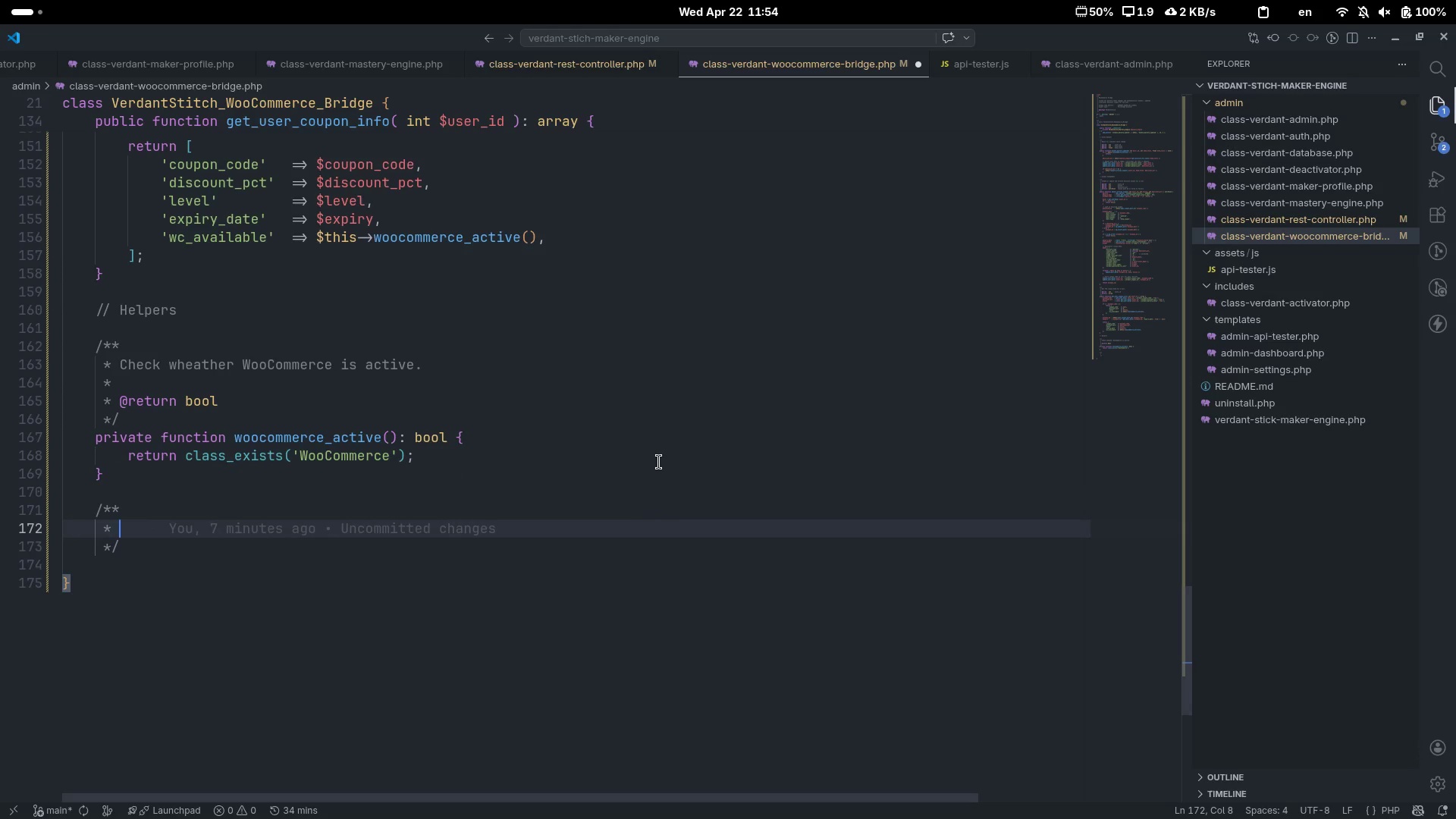 
 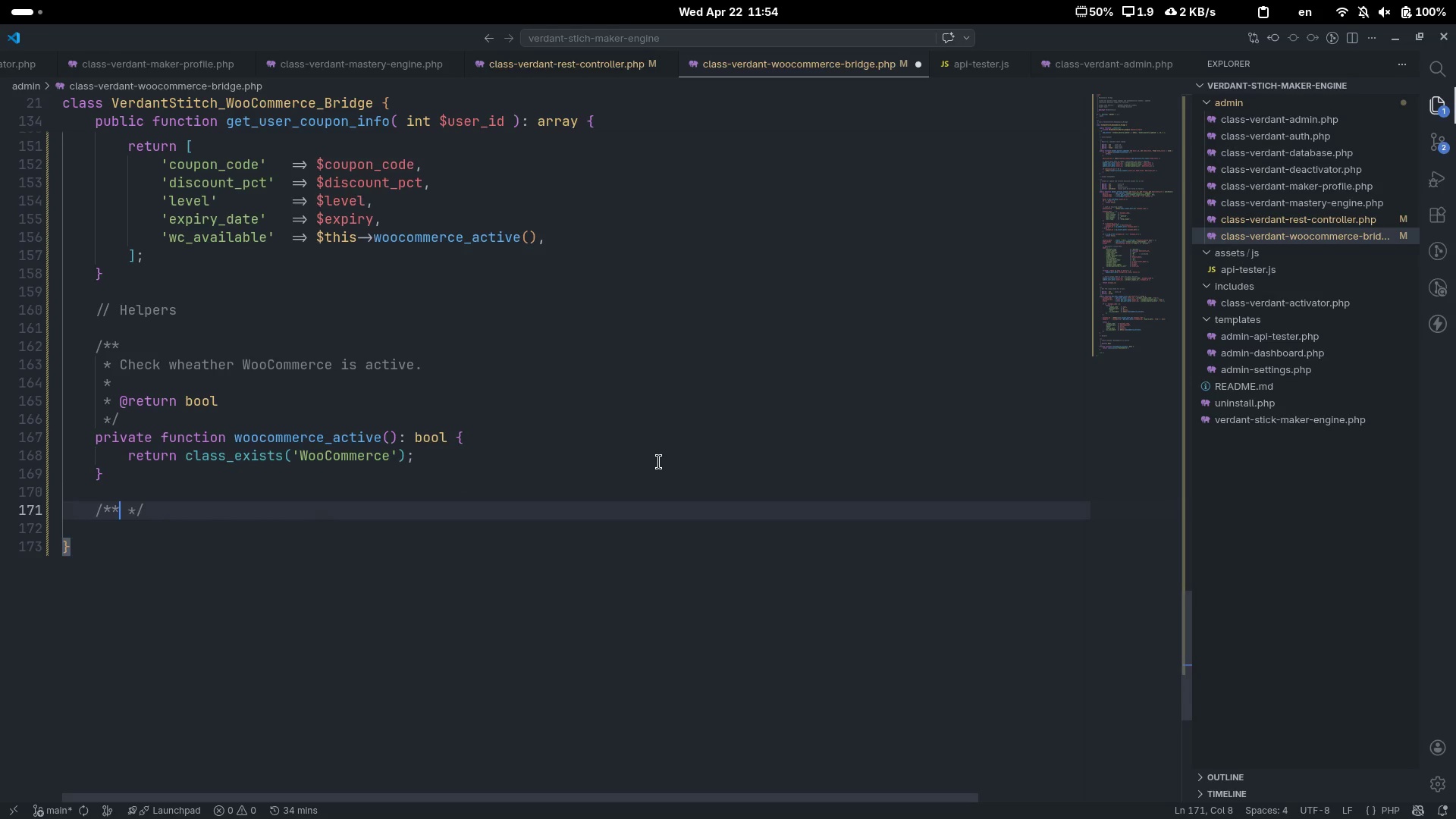 
key(Enter)
 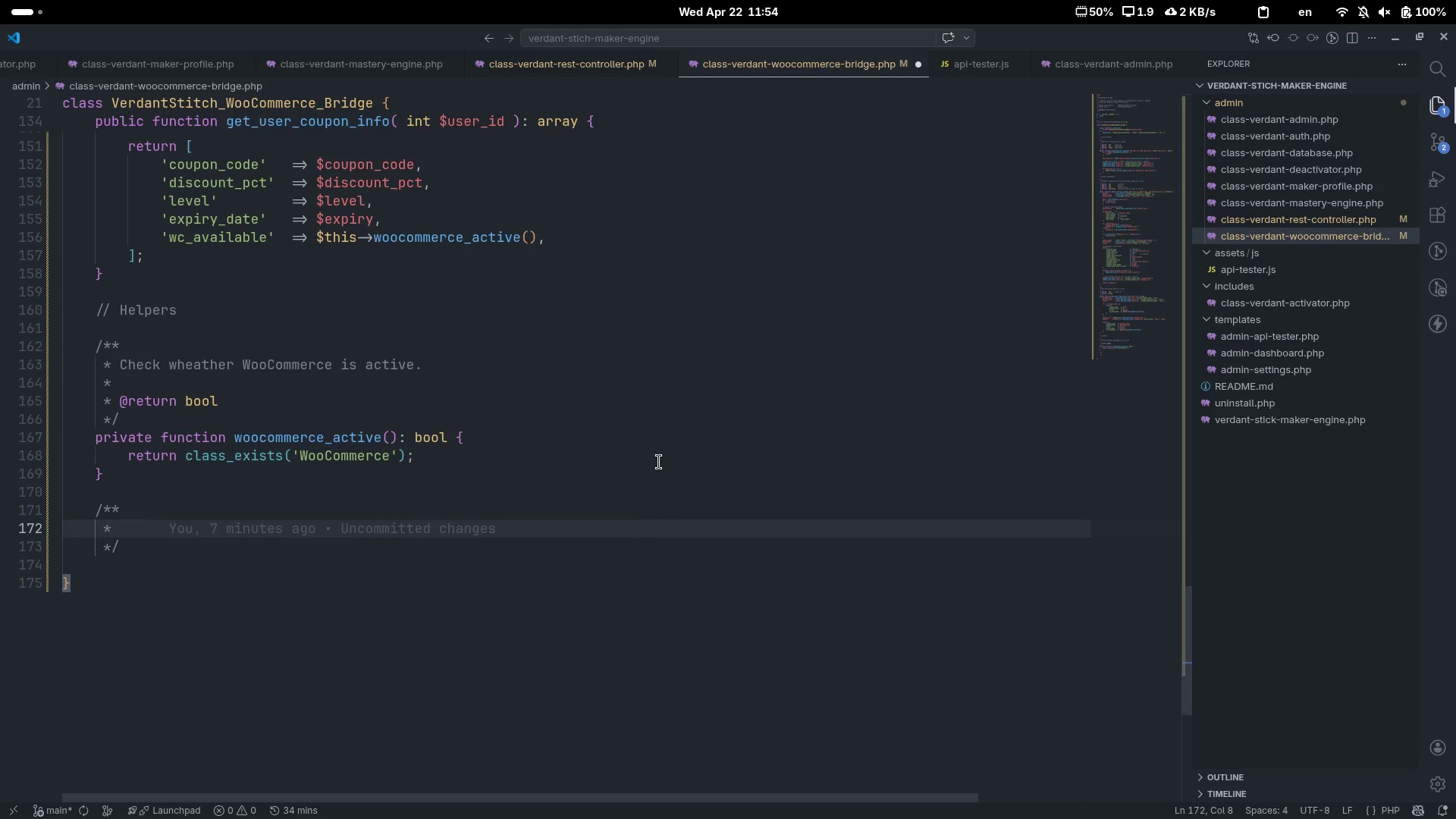 
type(Find the post ID of a coupon by its code.)
 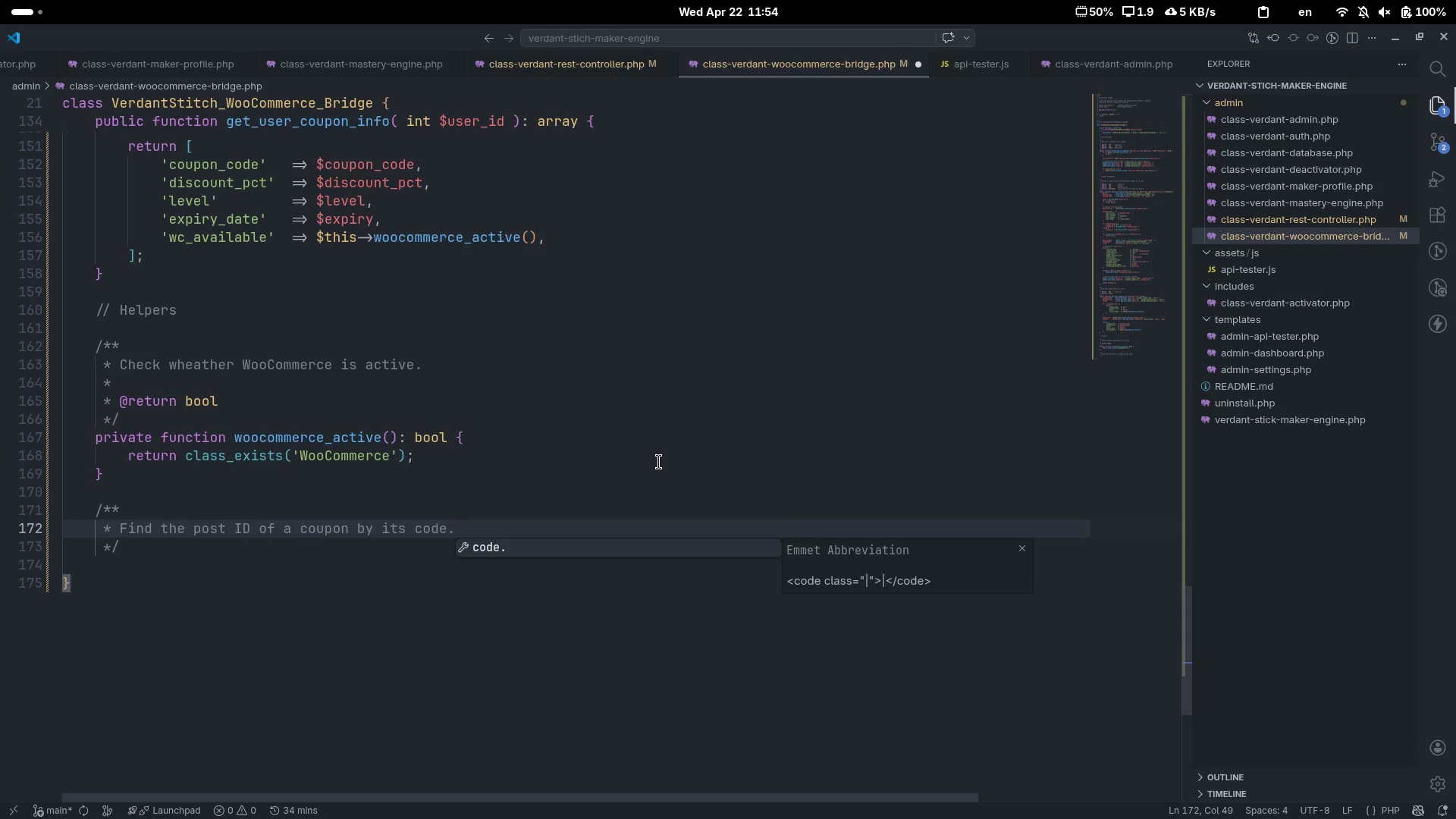 
scroll: coordinate [659, 462], scroll_direction: down, amount: 9.0
 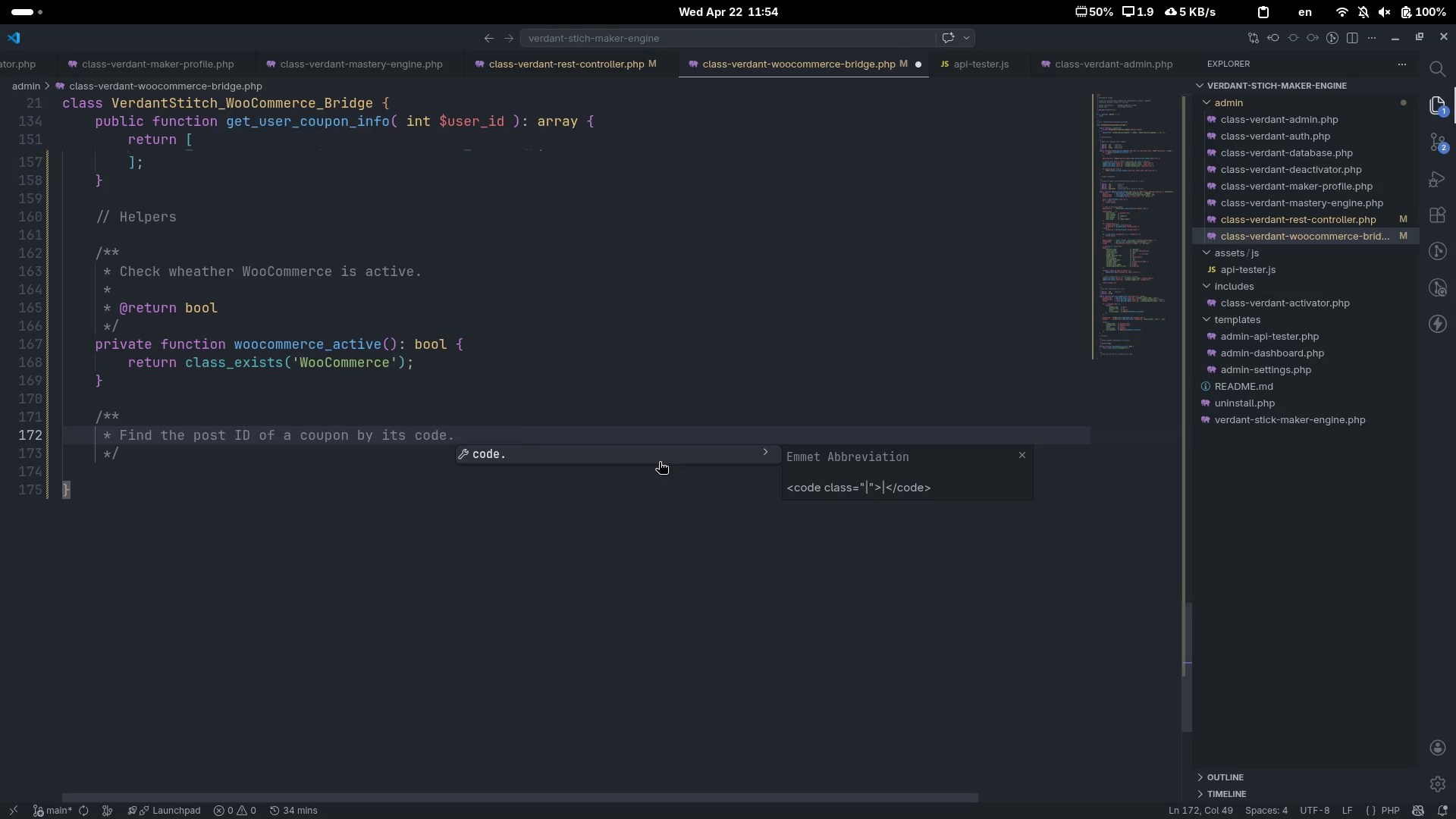 
key(Enter)
 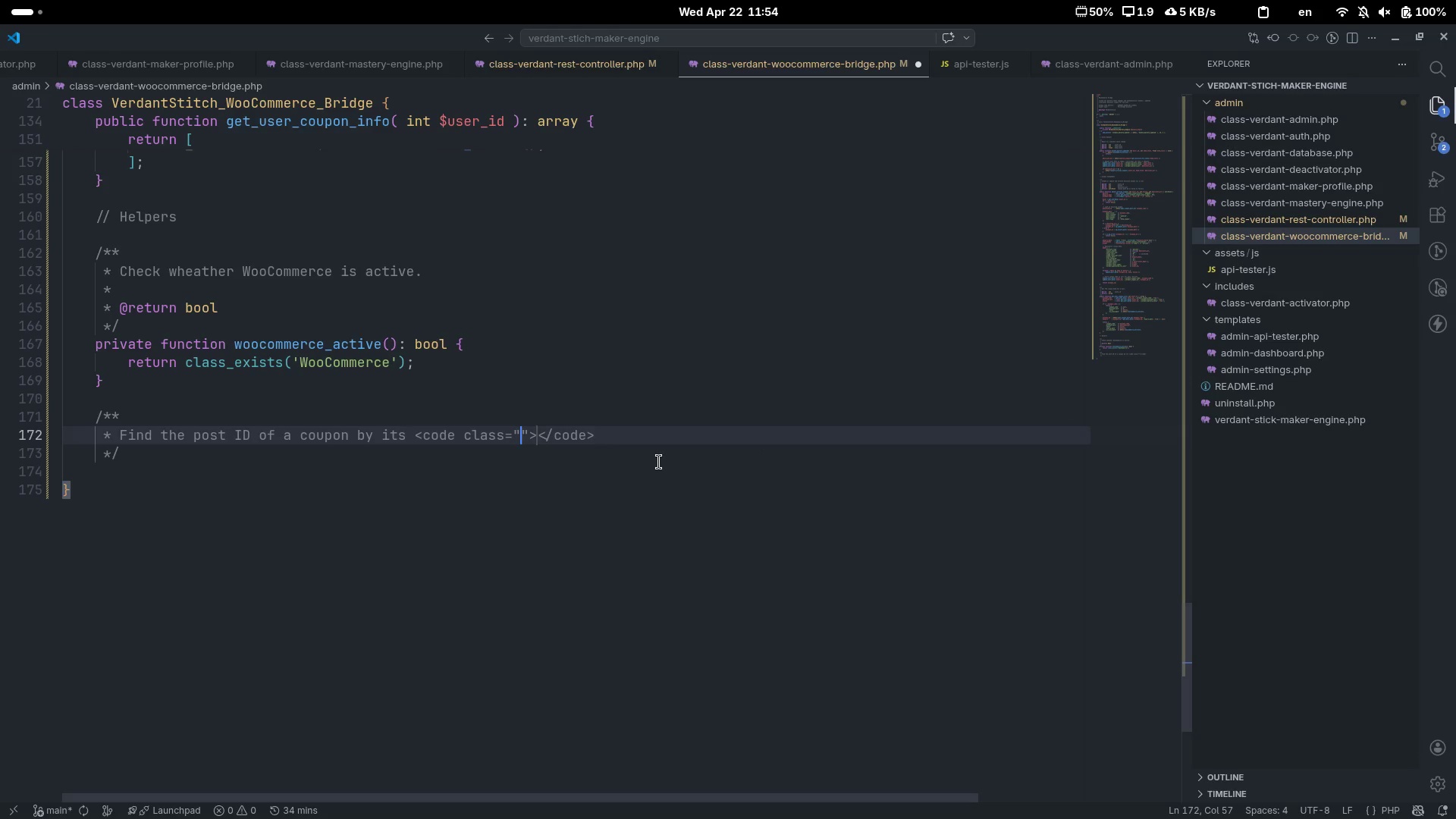 
key(Control+ControlLeft)
 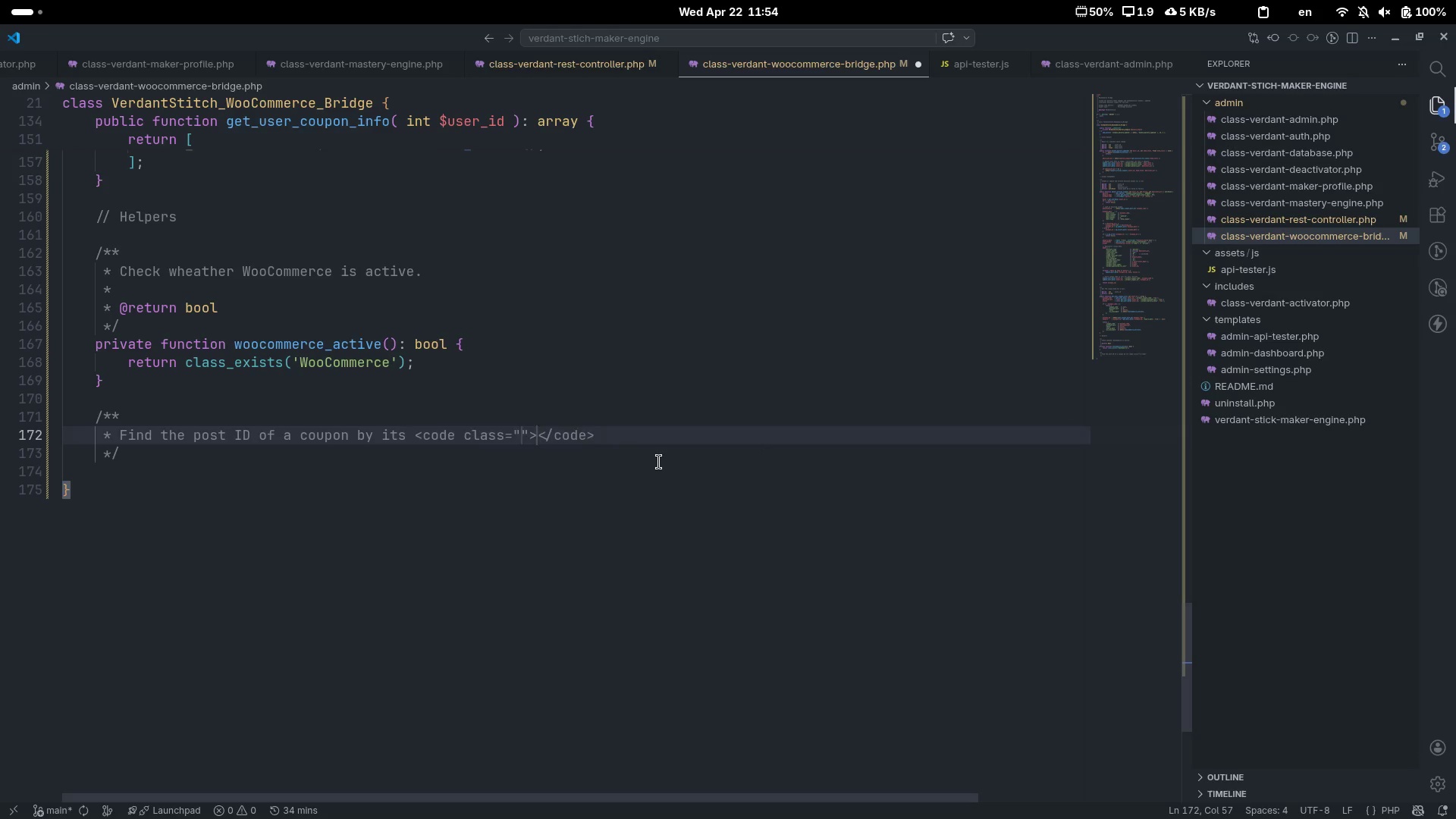 
key(Control+Z)
 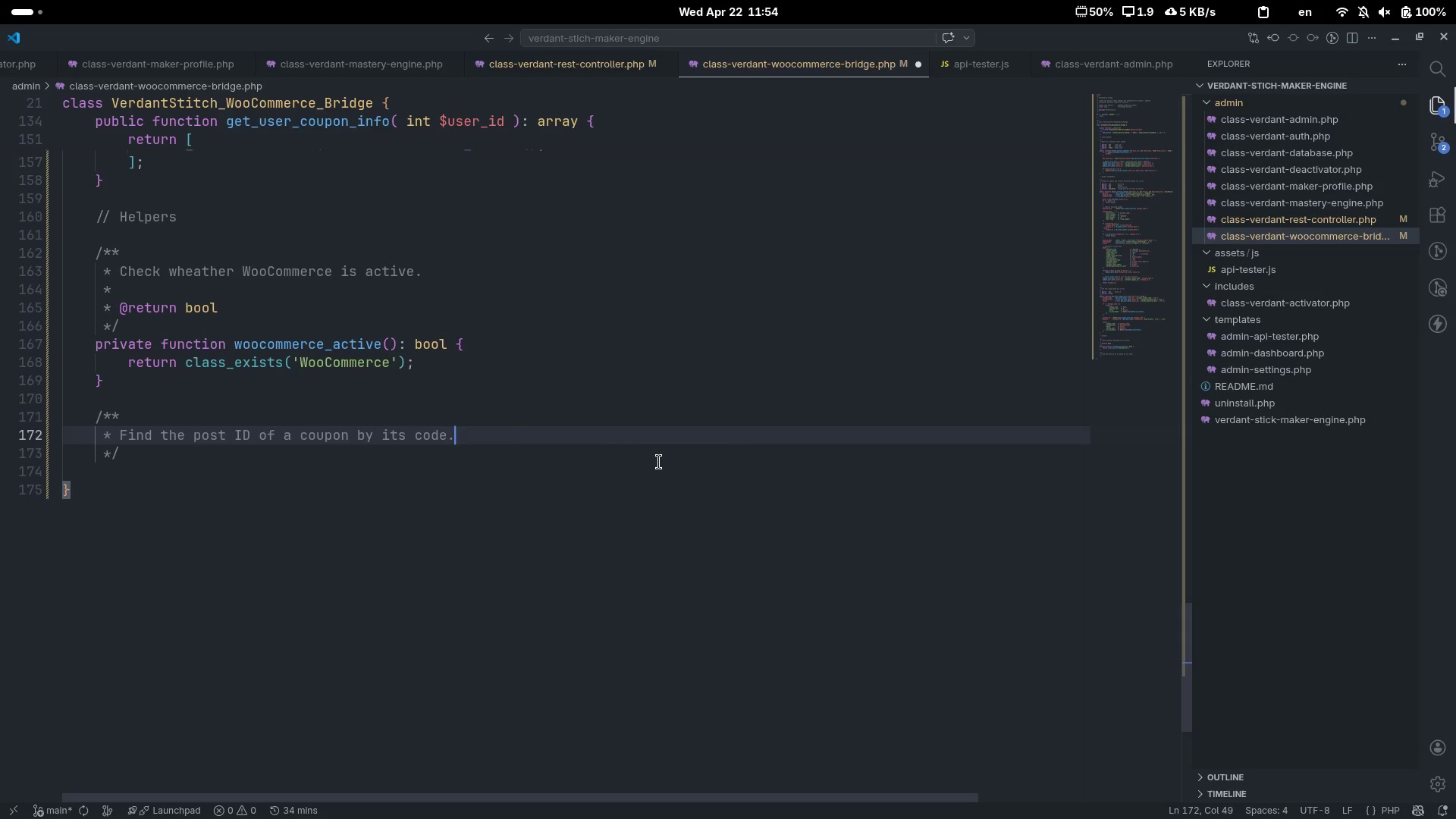 
key(Enter)
 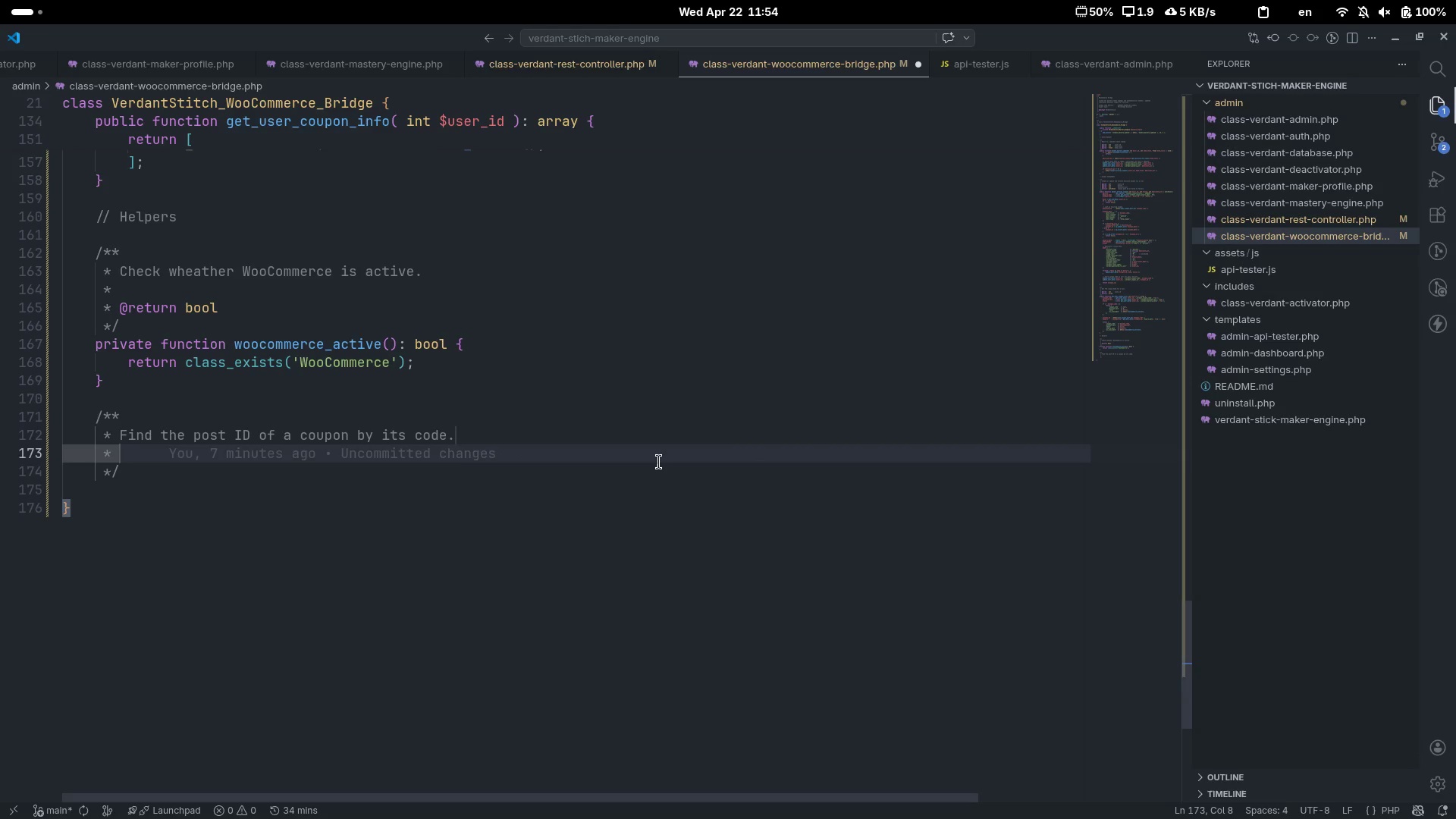 
key(Enter)
 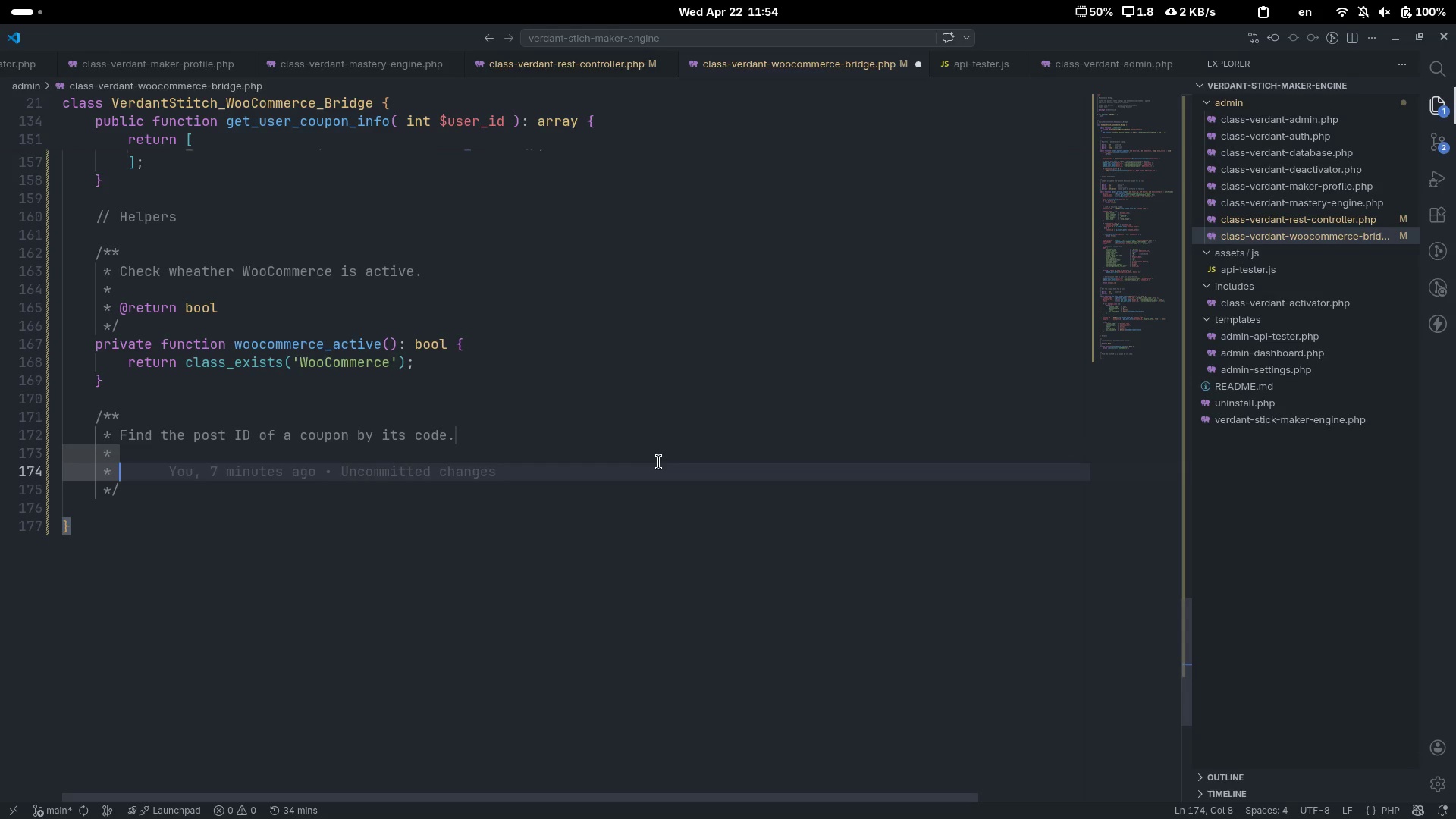 
key(Escape)
type(@param )
key(Tab)
type(string )
key(Tab)
key(Backspace)
key(Backspace)
key(Tab)
type(4code)
 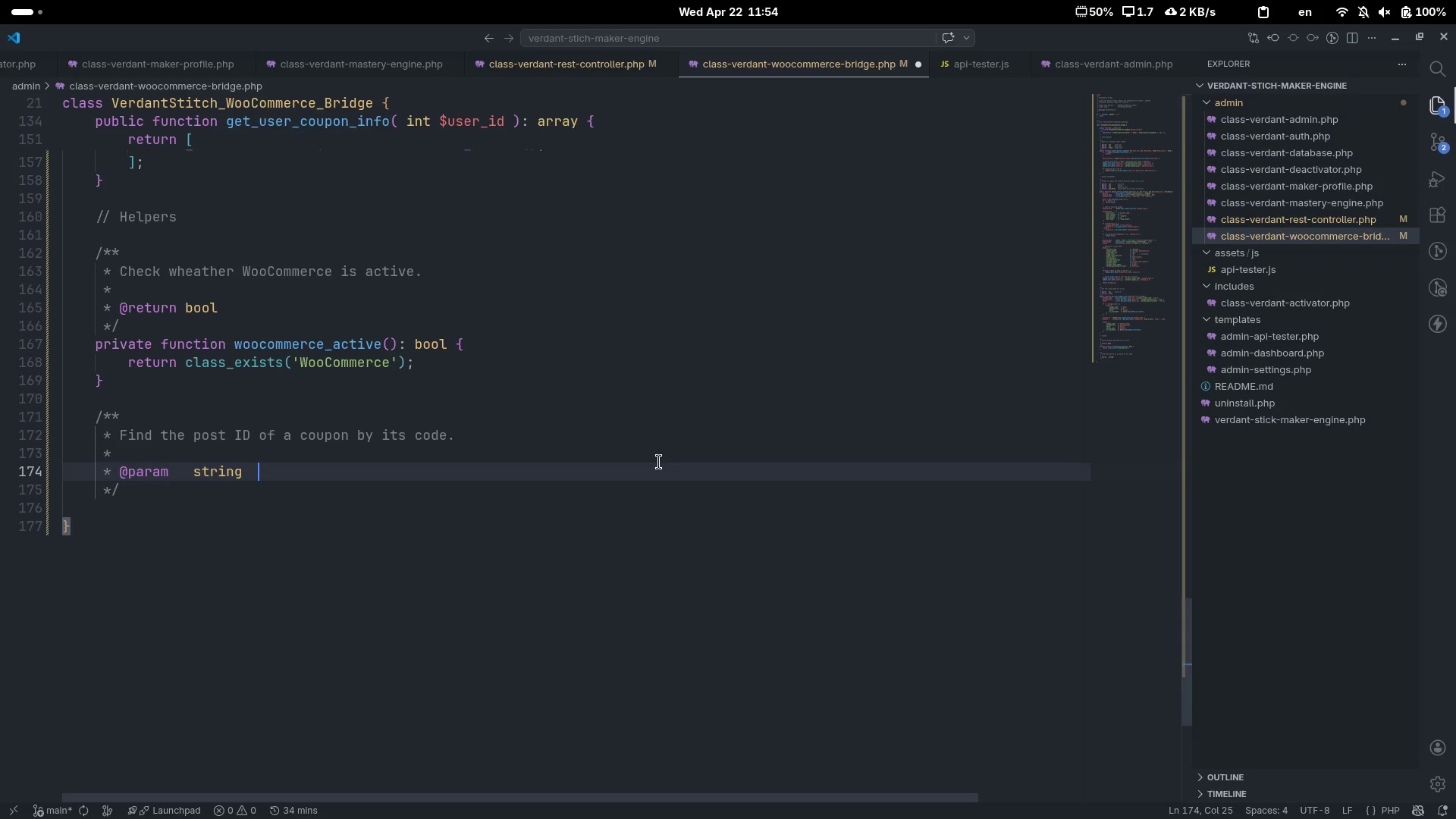 
 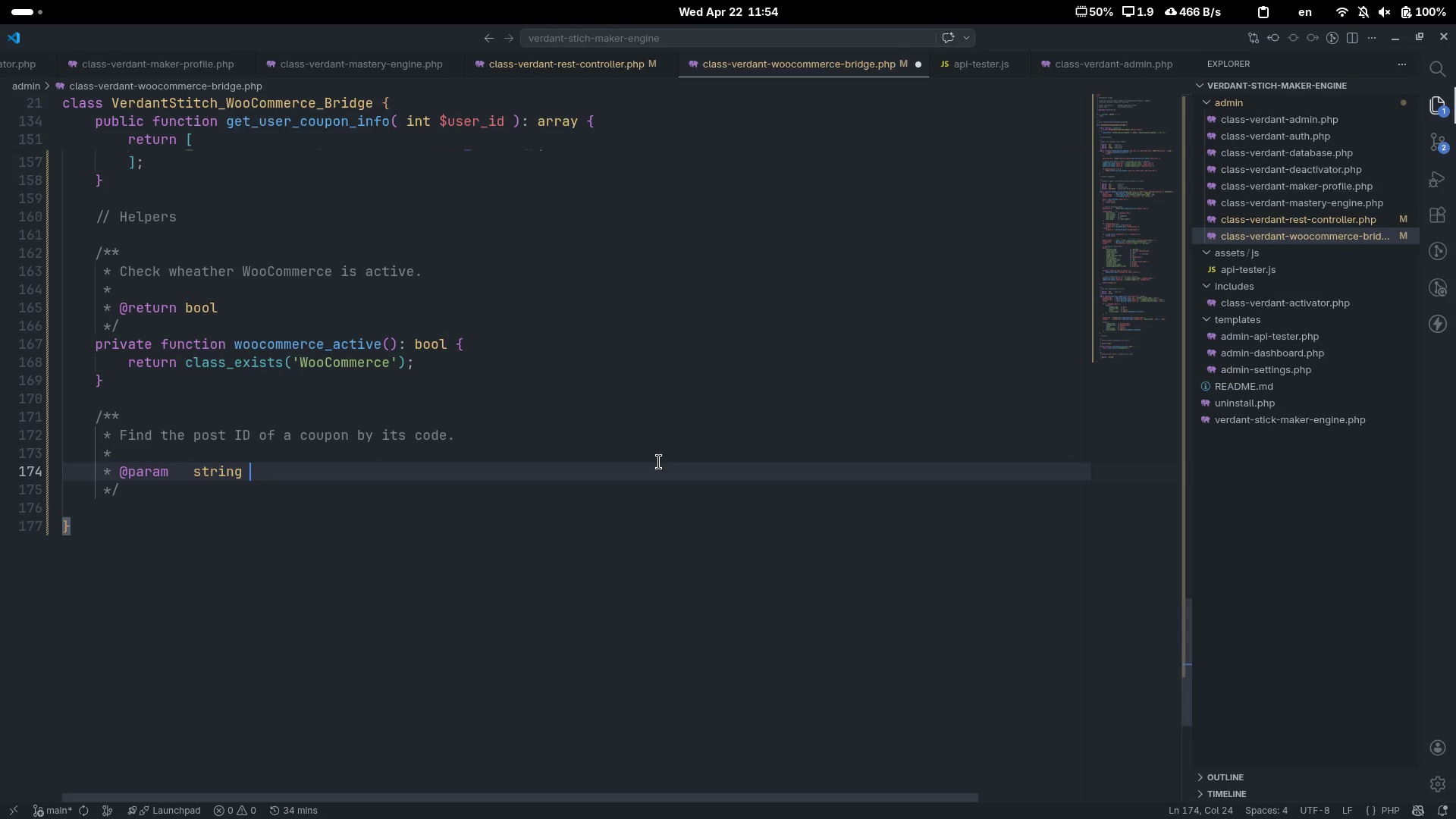 
key(Control+ControlLeft)
 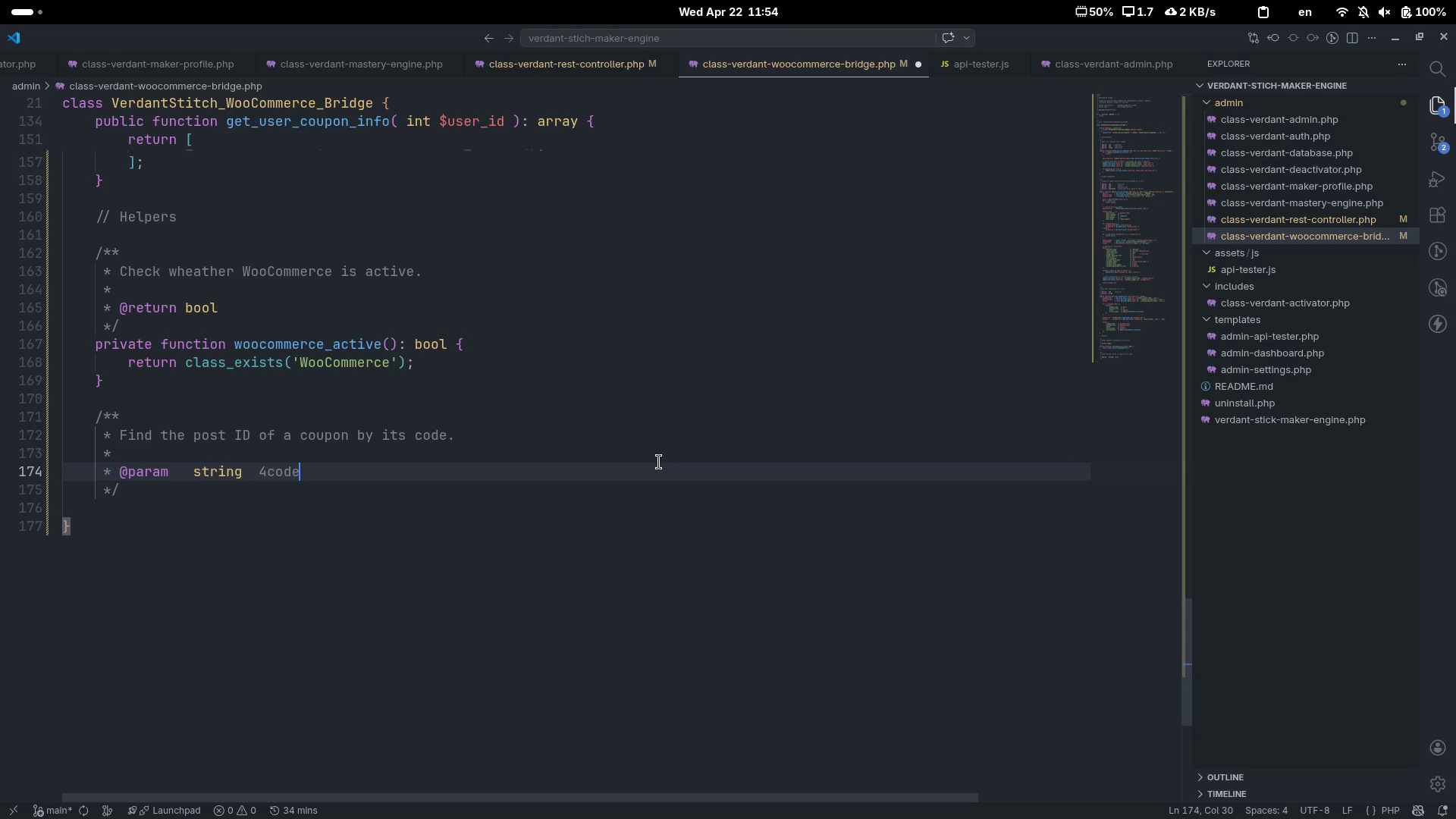 
key(Control+Backspace)
 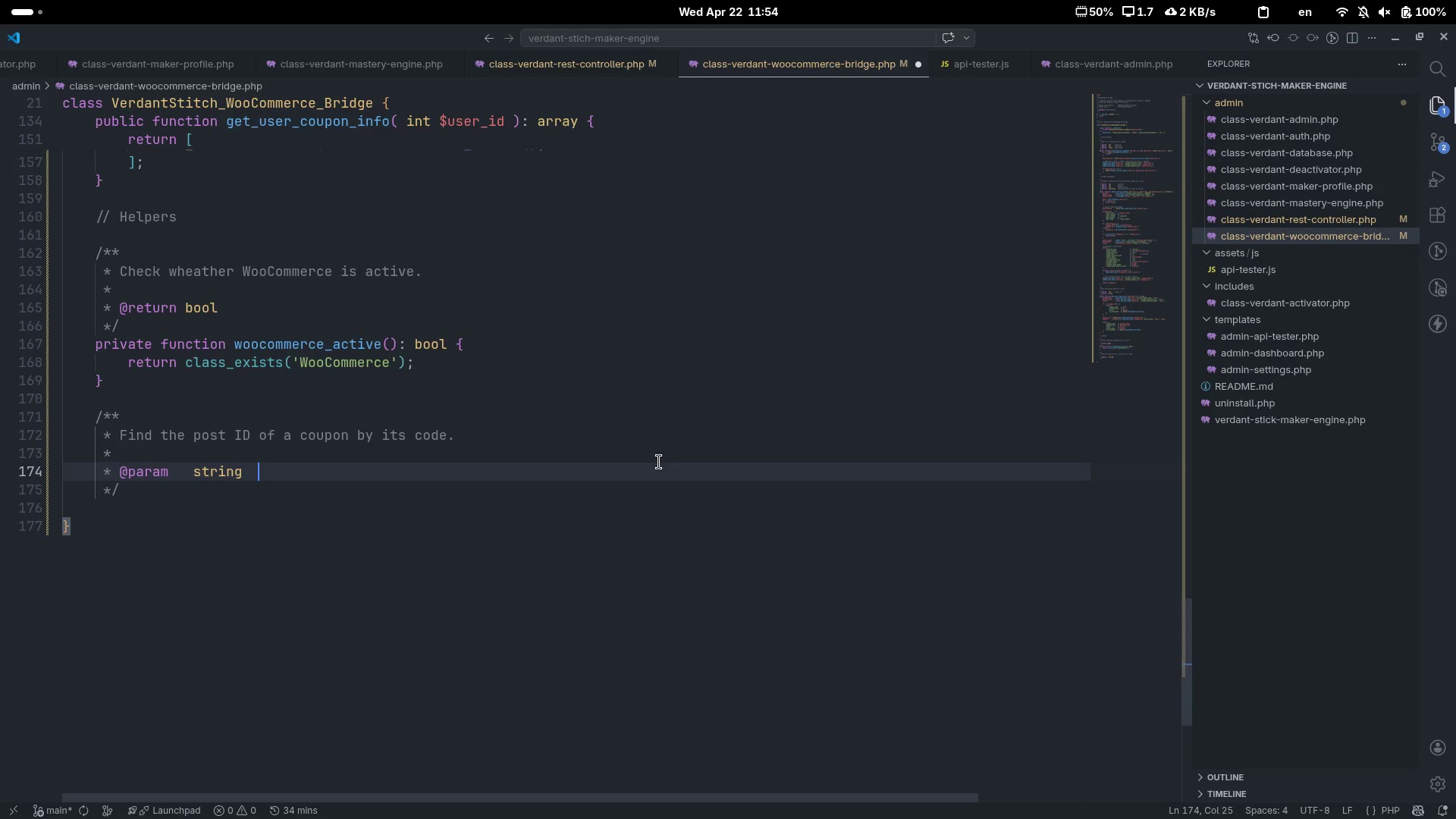 
type($code)
 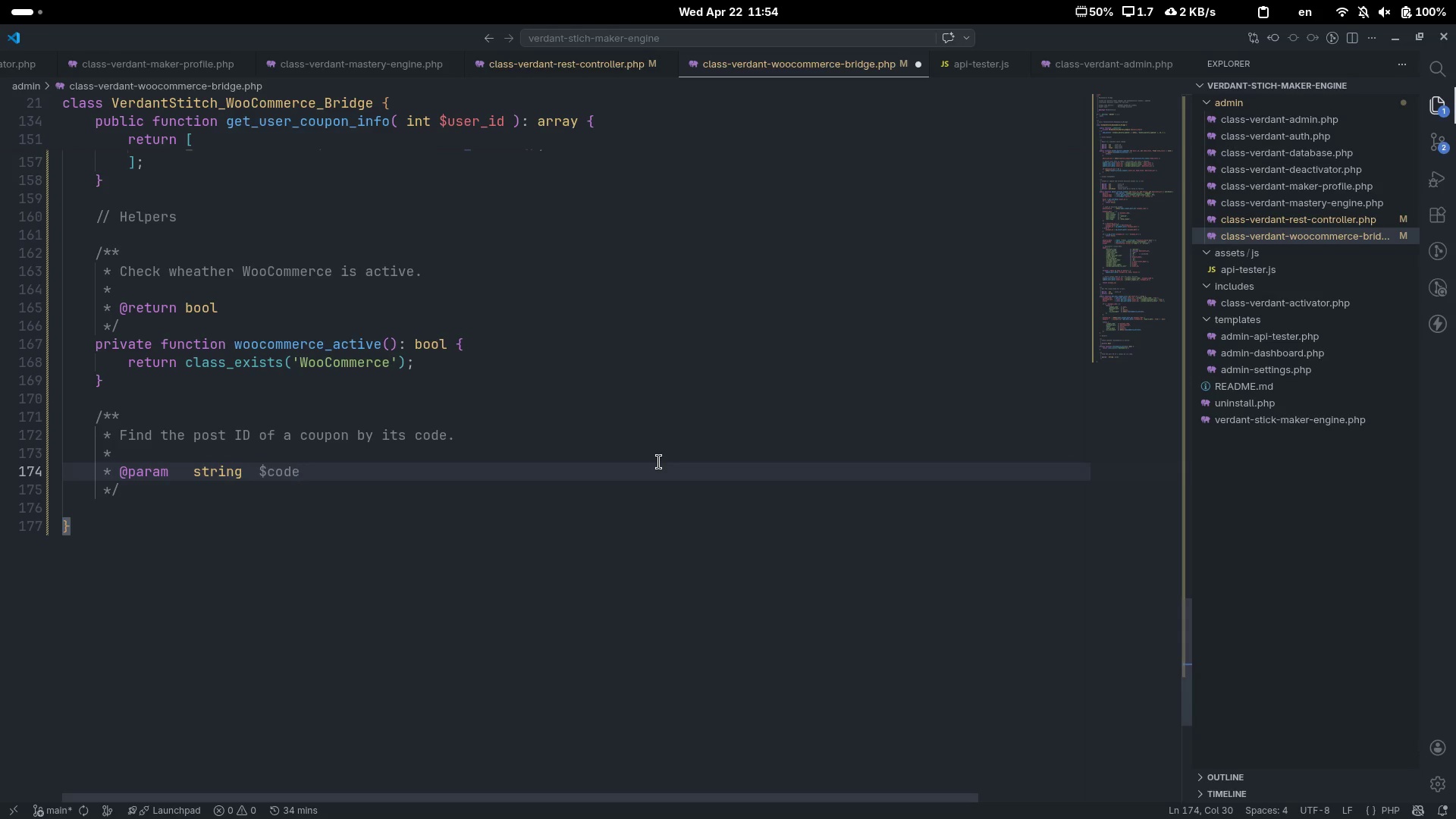 
key(Enter)
 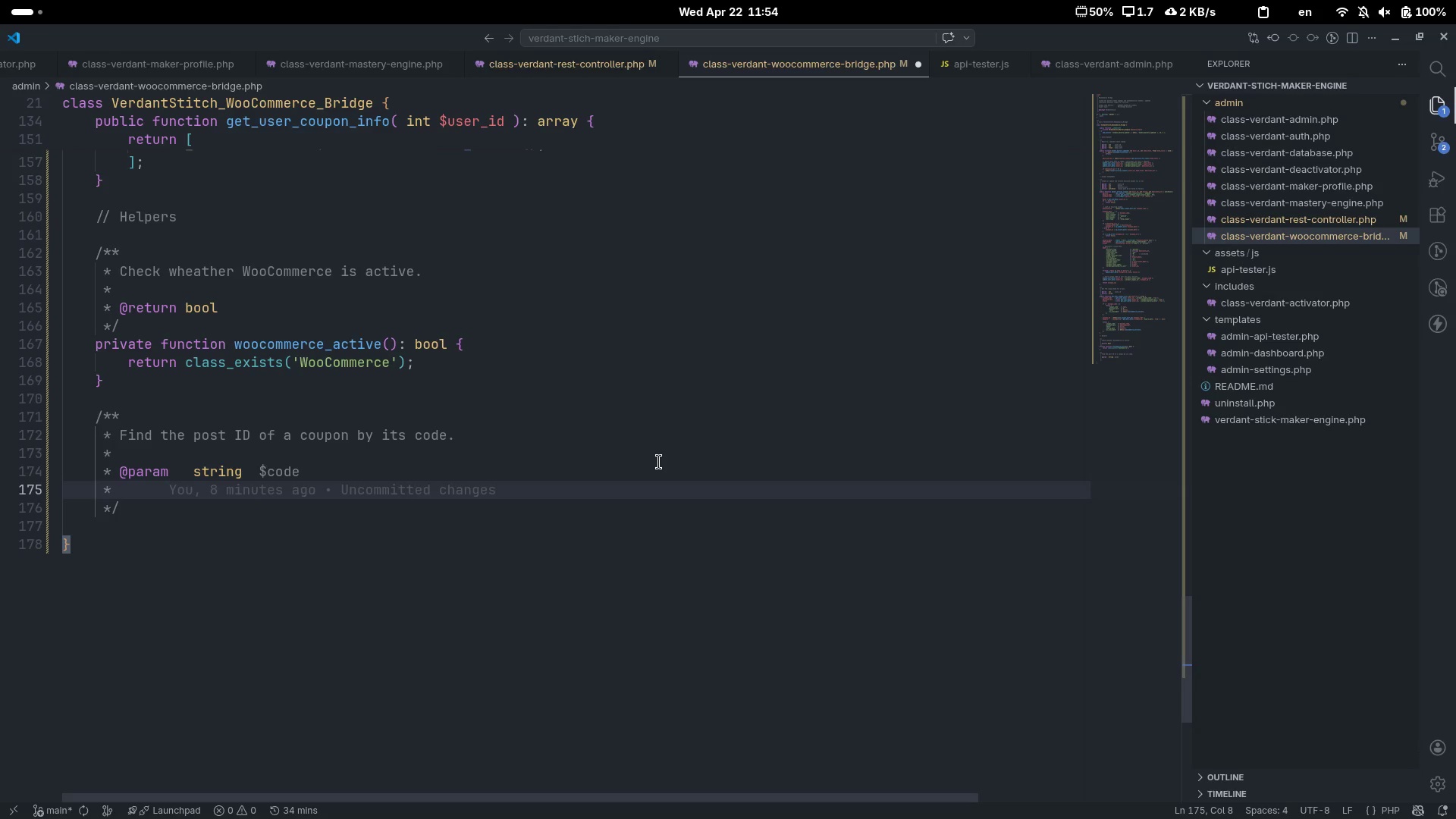 
type(@return )
key(Tab)
type(int|null)
key(Escape)
 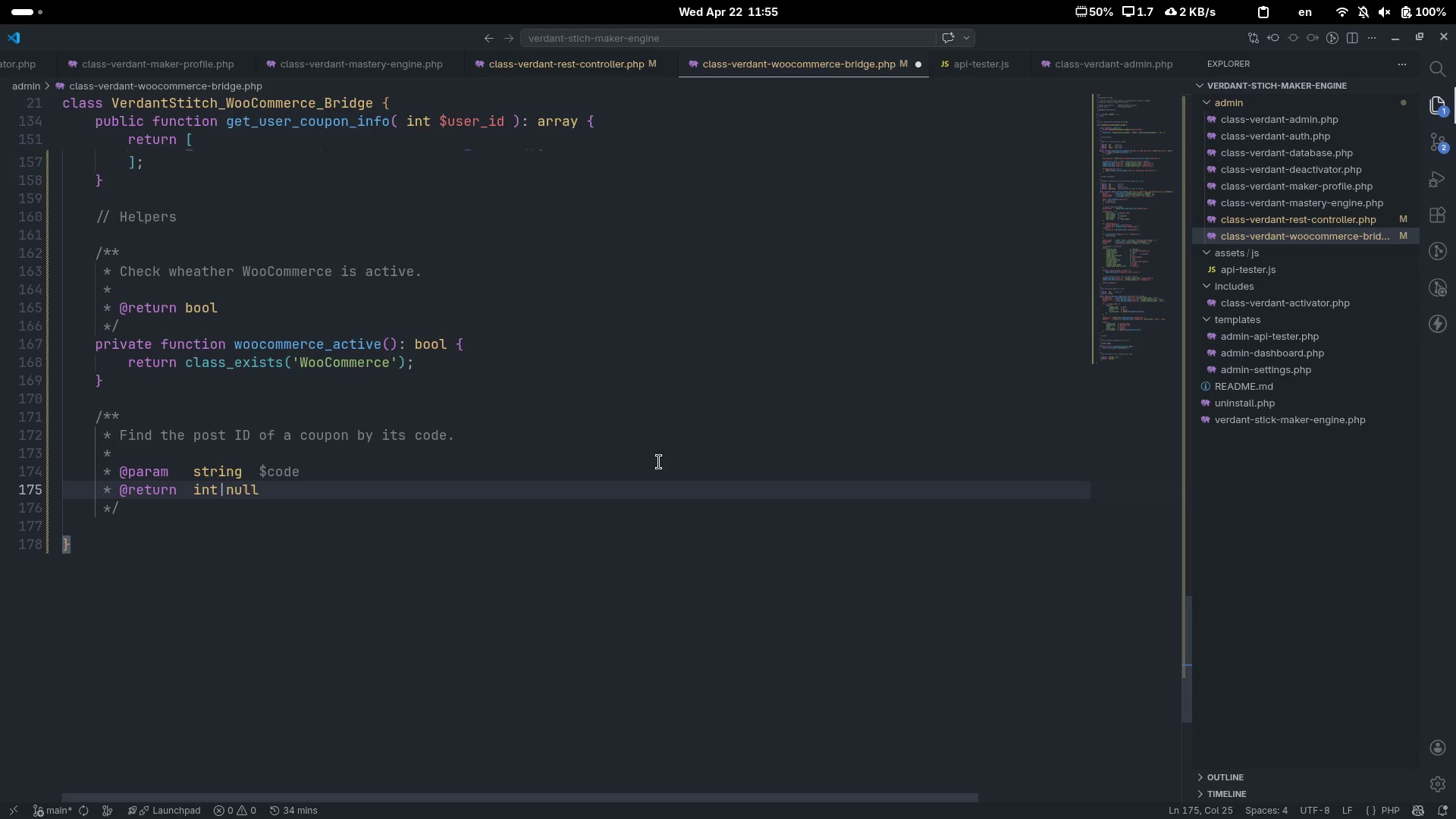 
key(ArrowDown)
 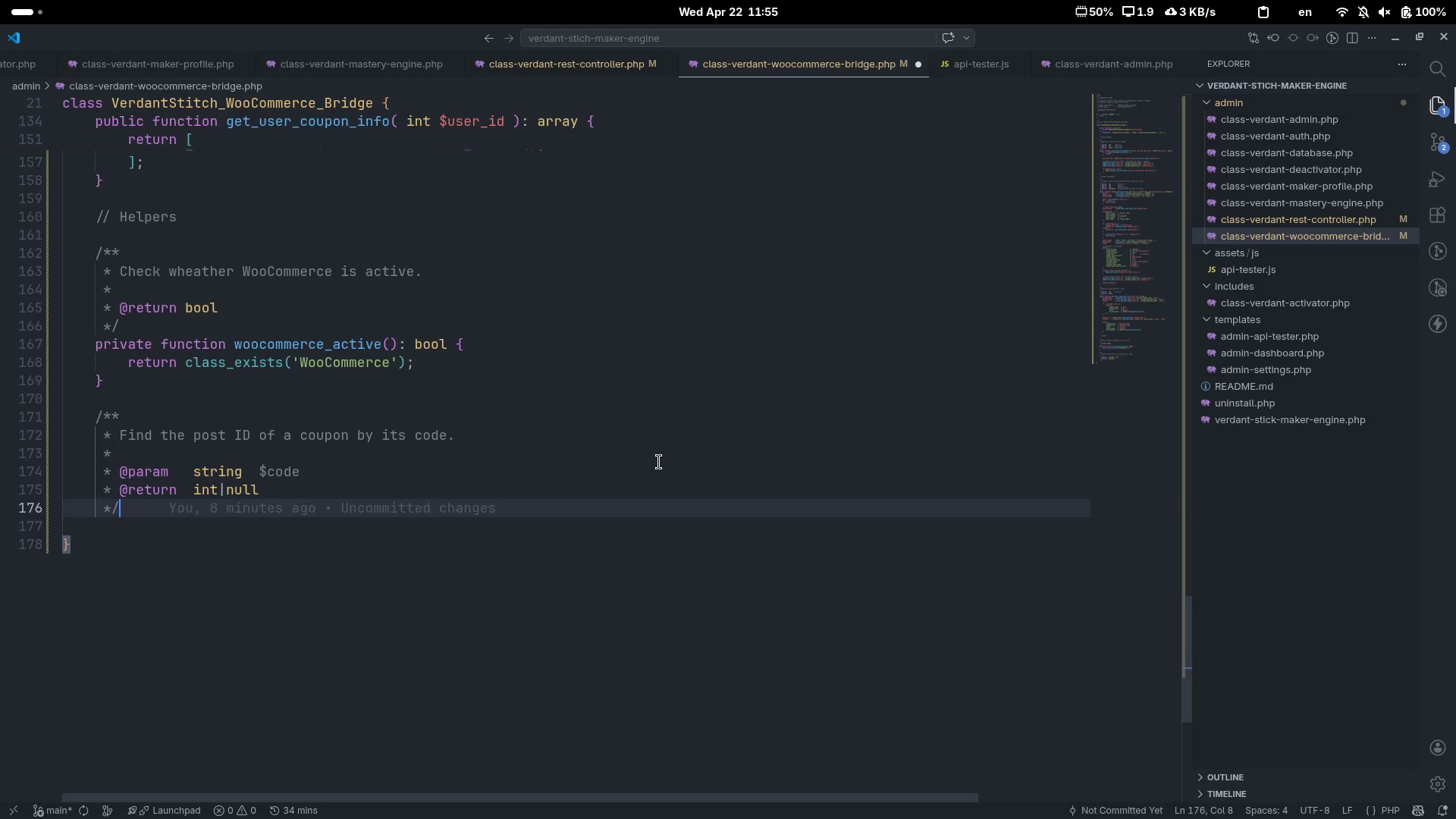 
key(Enter)
 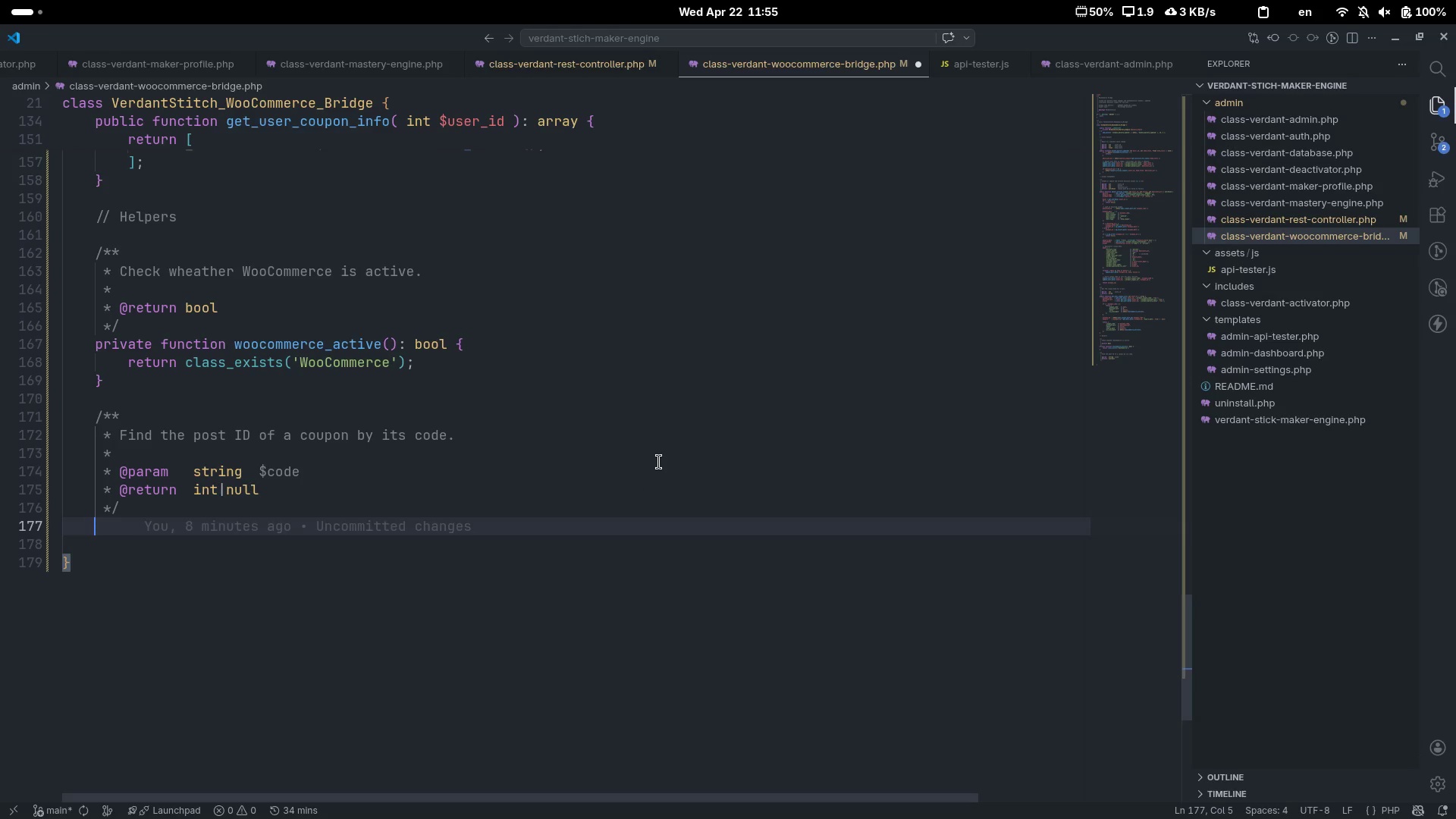 
type(private function get_coupon_post_id)
 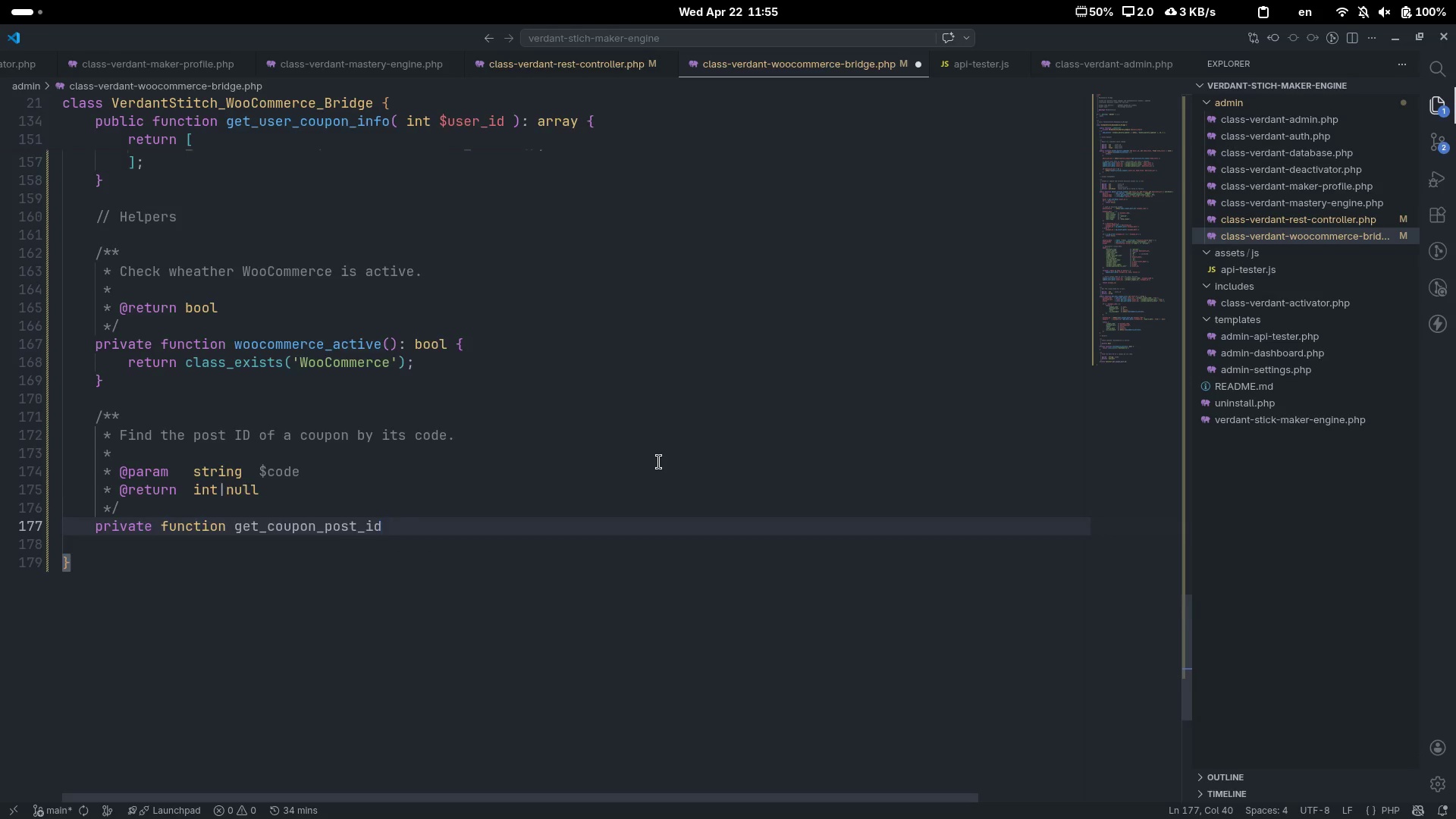 
scroll: coordinate [659, 462], scroll_direction: down, amount: 8.0
 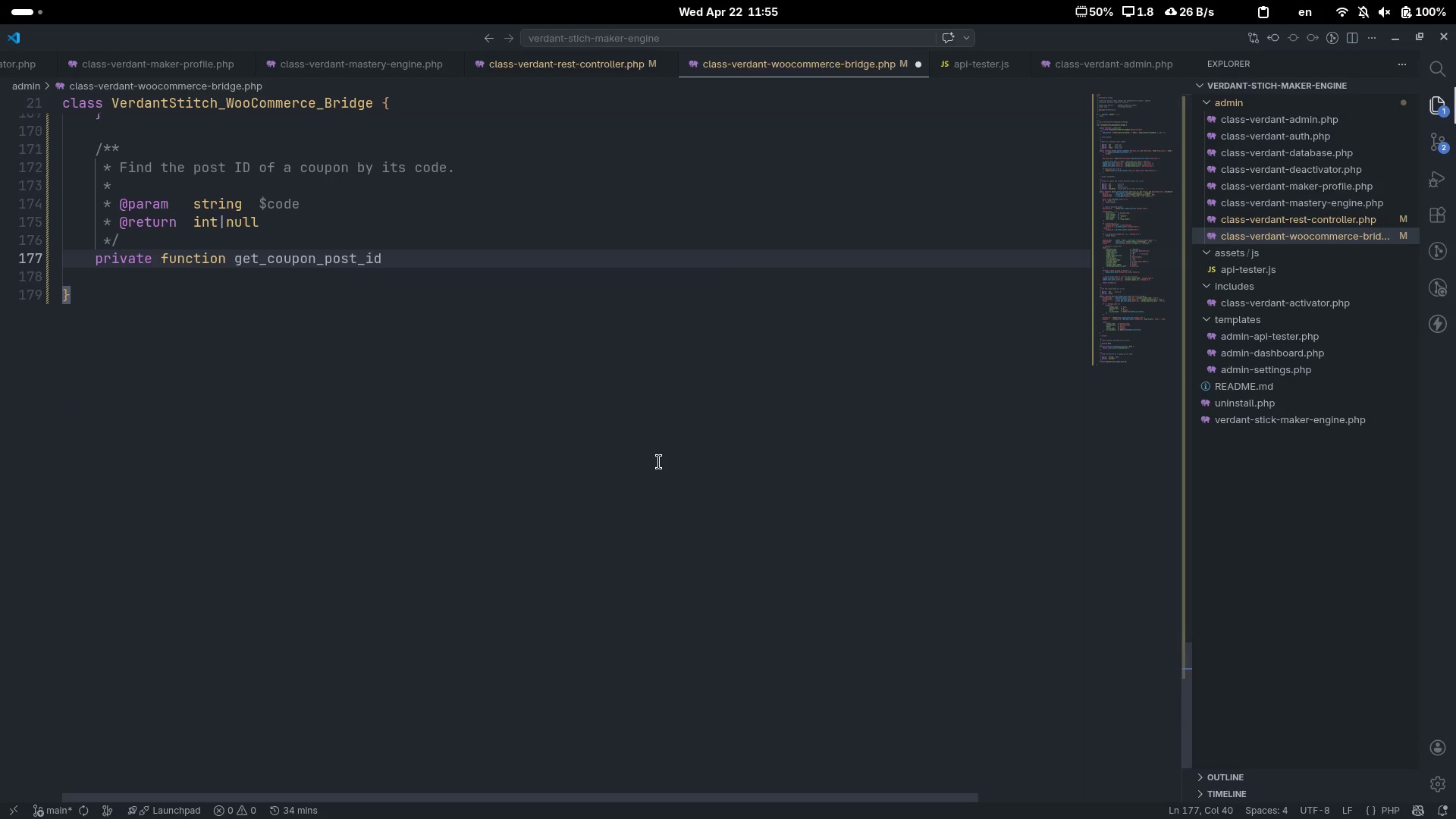 
wait(5.17)
 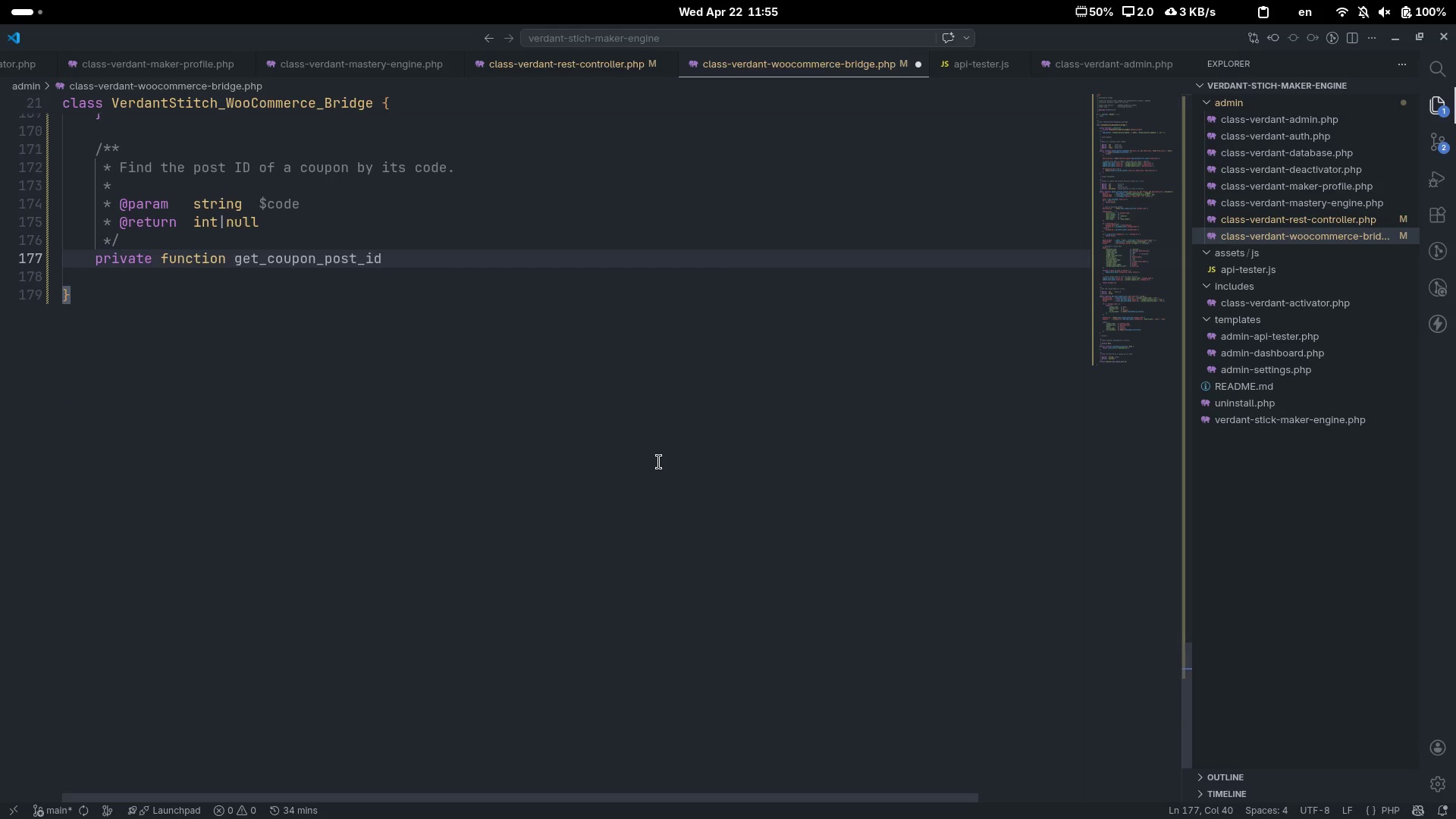 
key(Shift+9)
 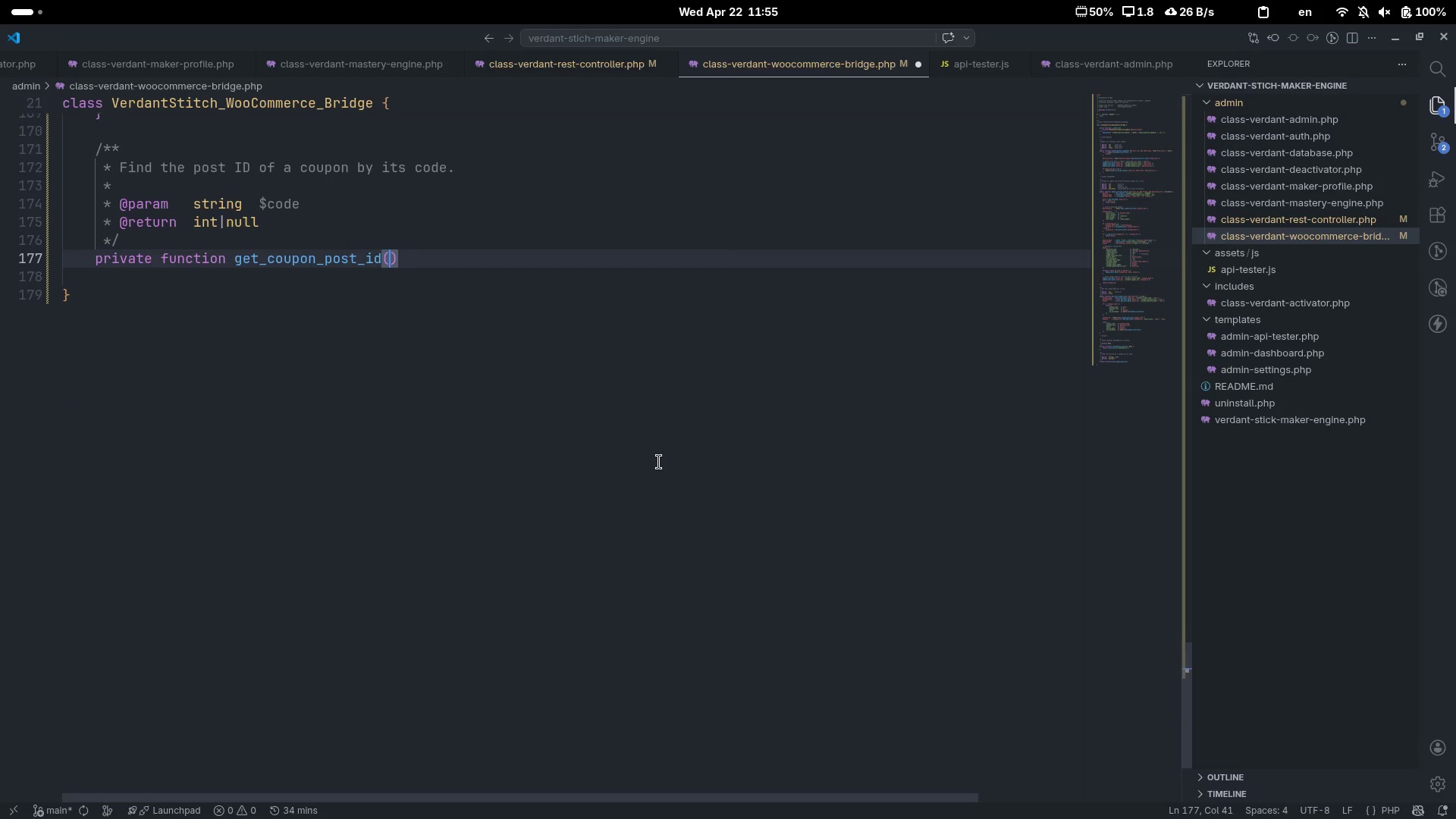 
key(ArrowLeft)
 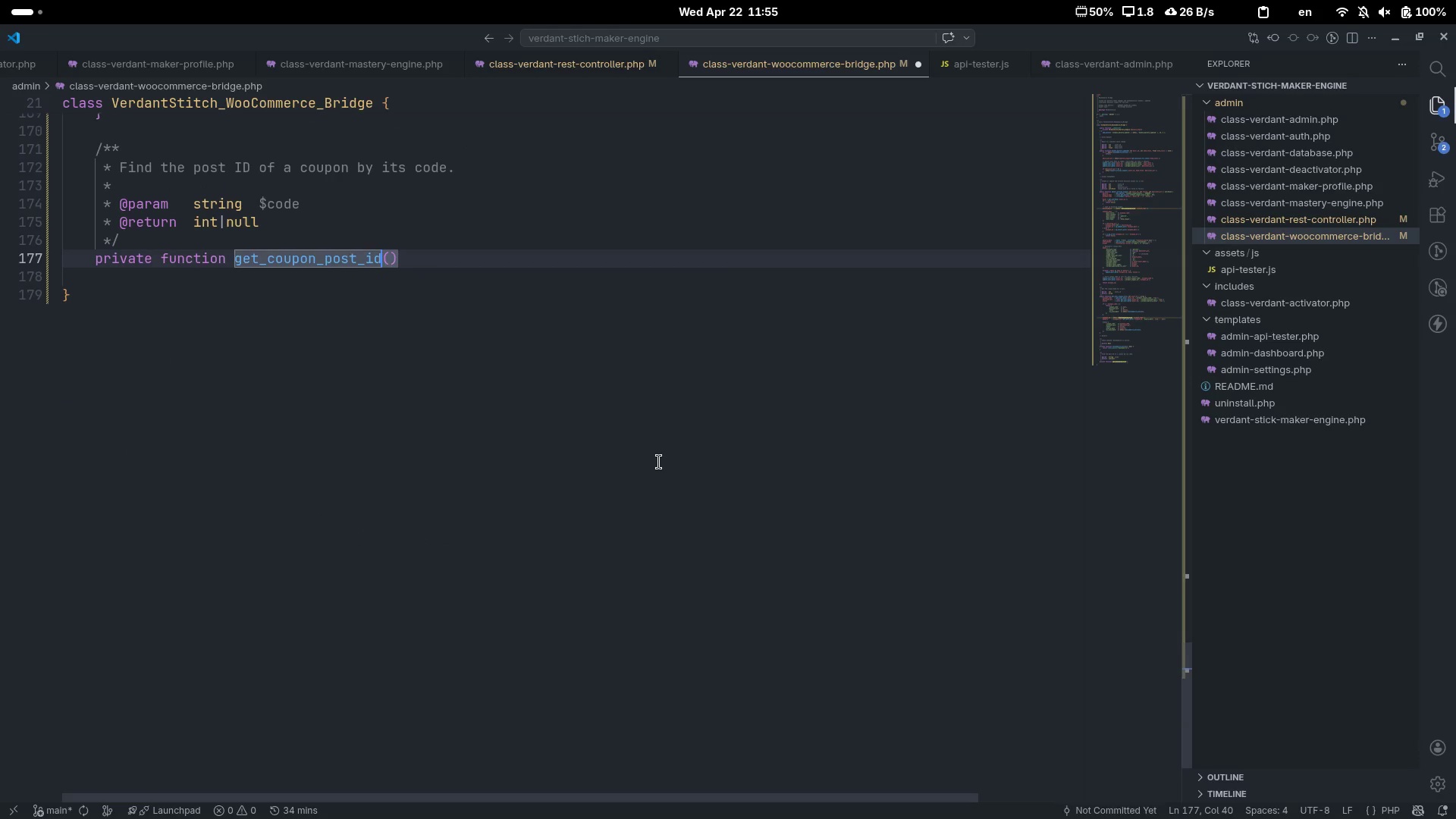 
key(Space)
 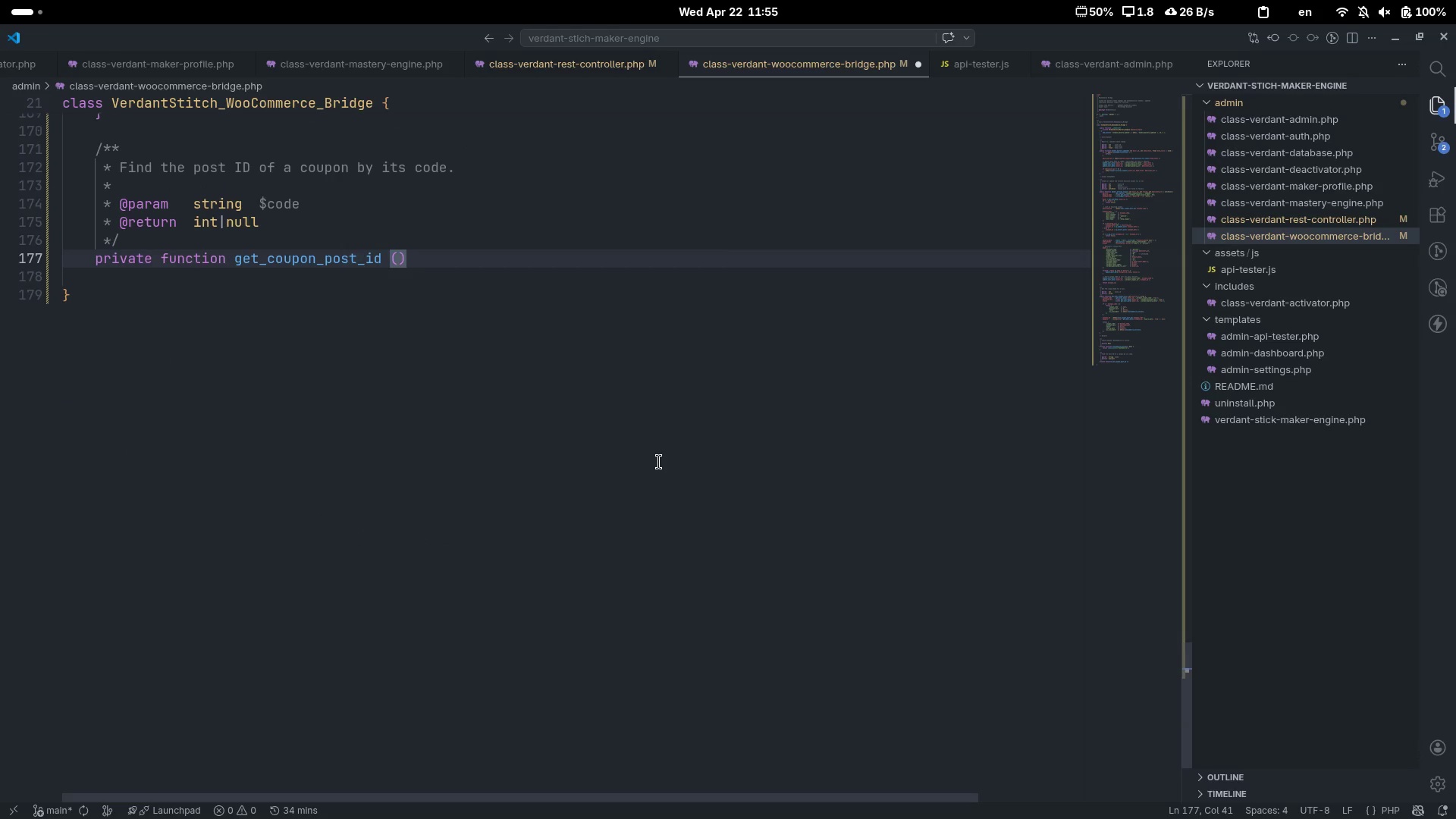 
key(Control+ControlLeft)
 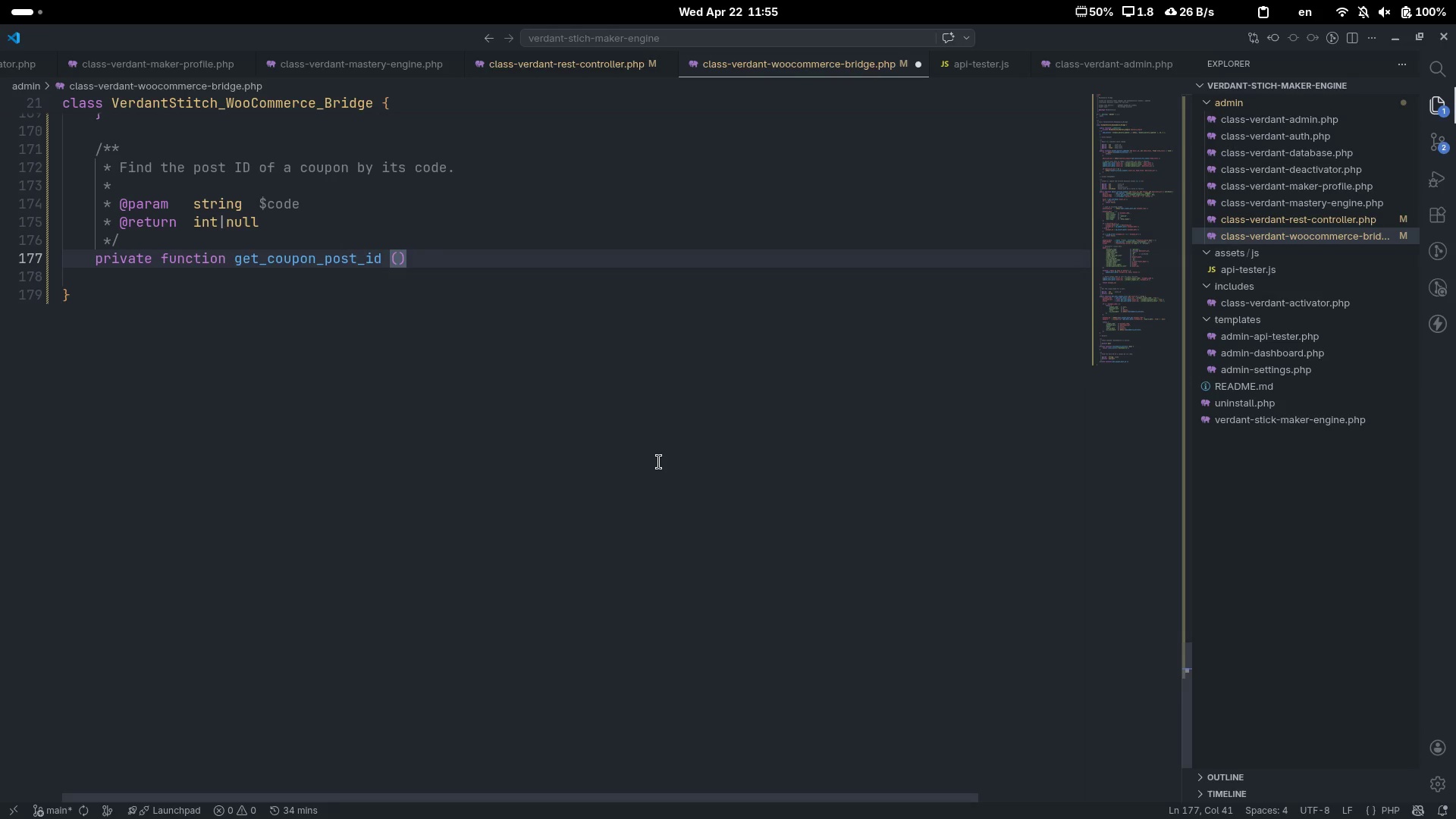 
key(Control+Z)
 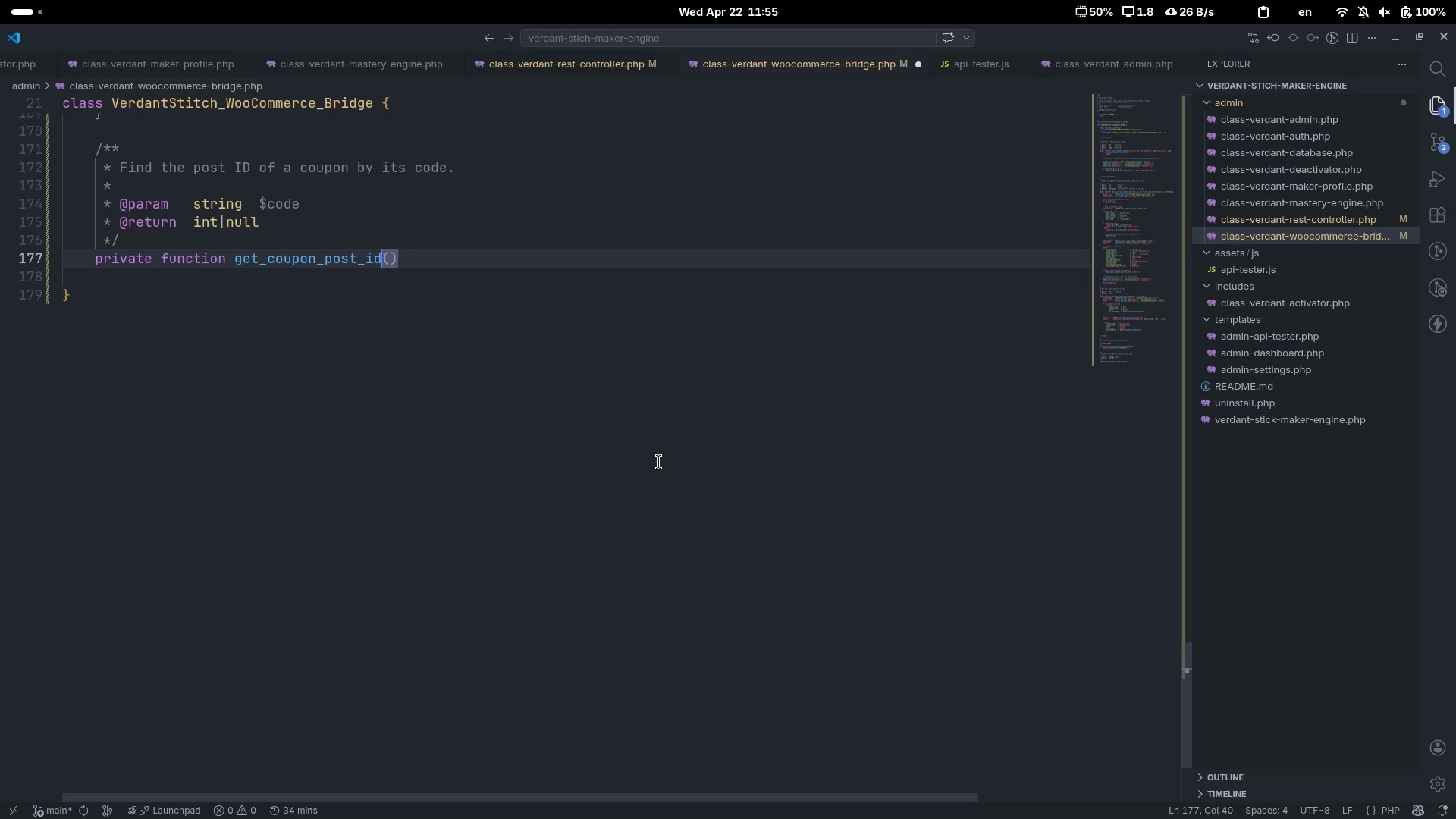 
key(ArrowRight)
 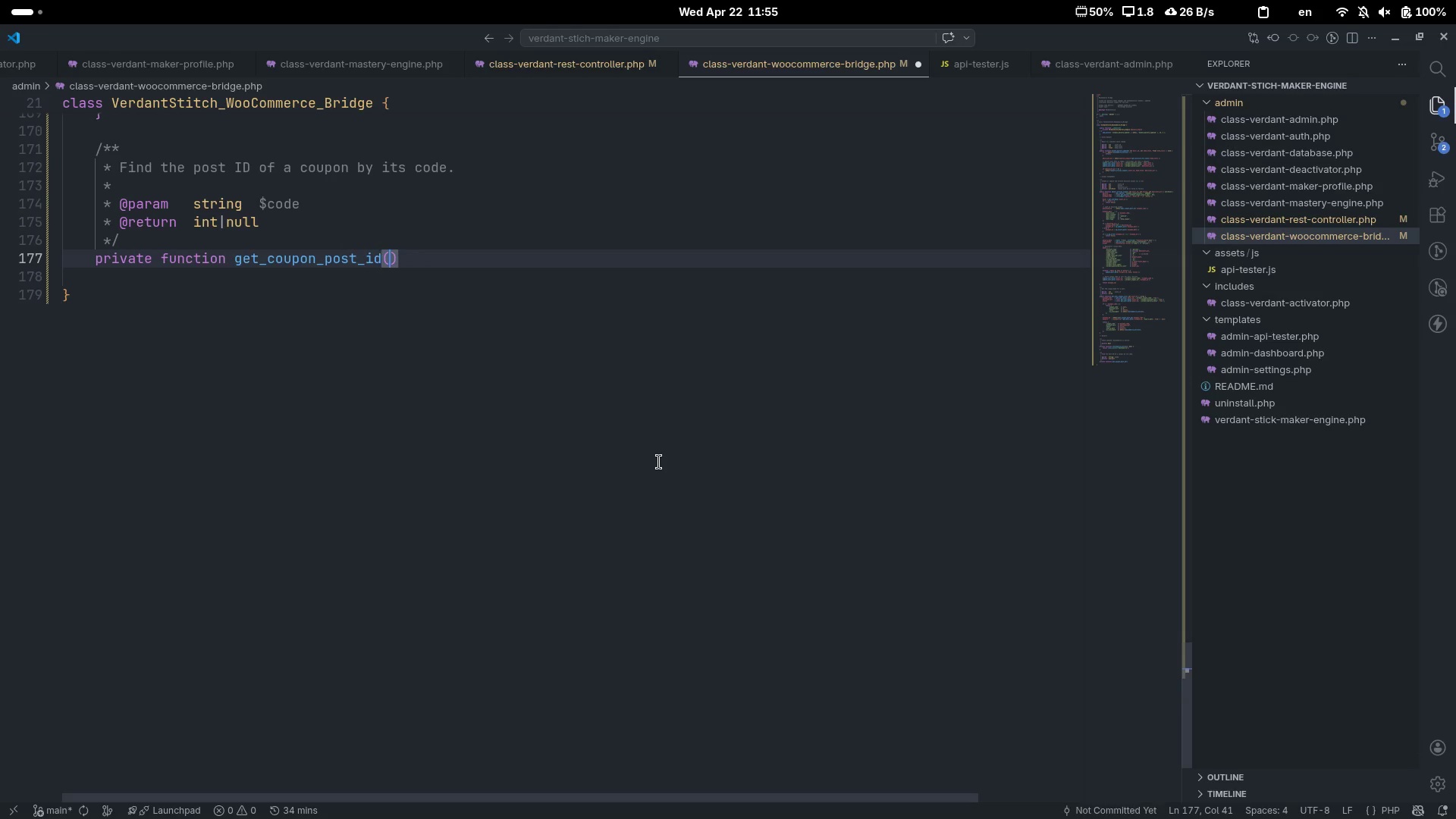 
key(Space)
 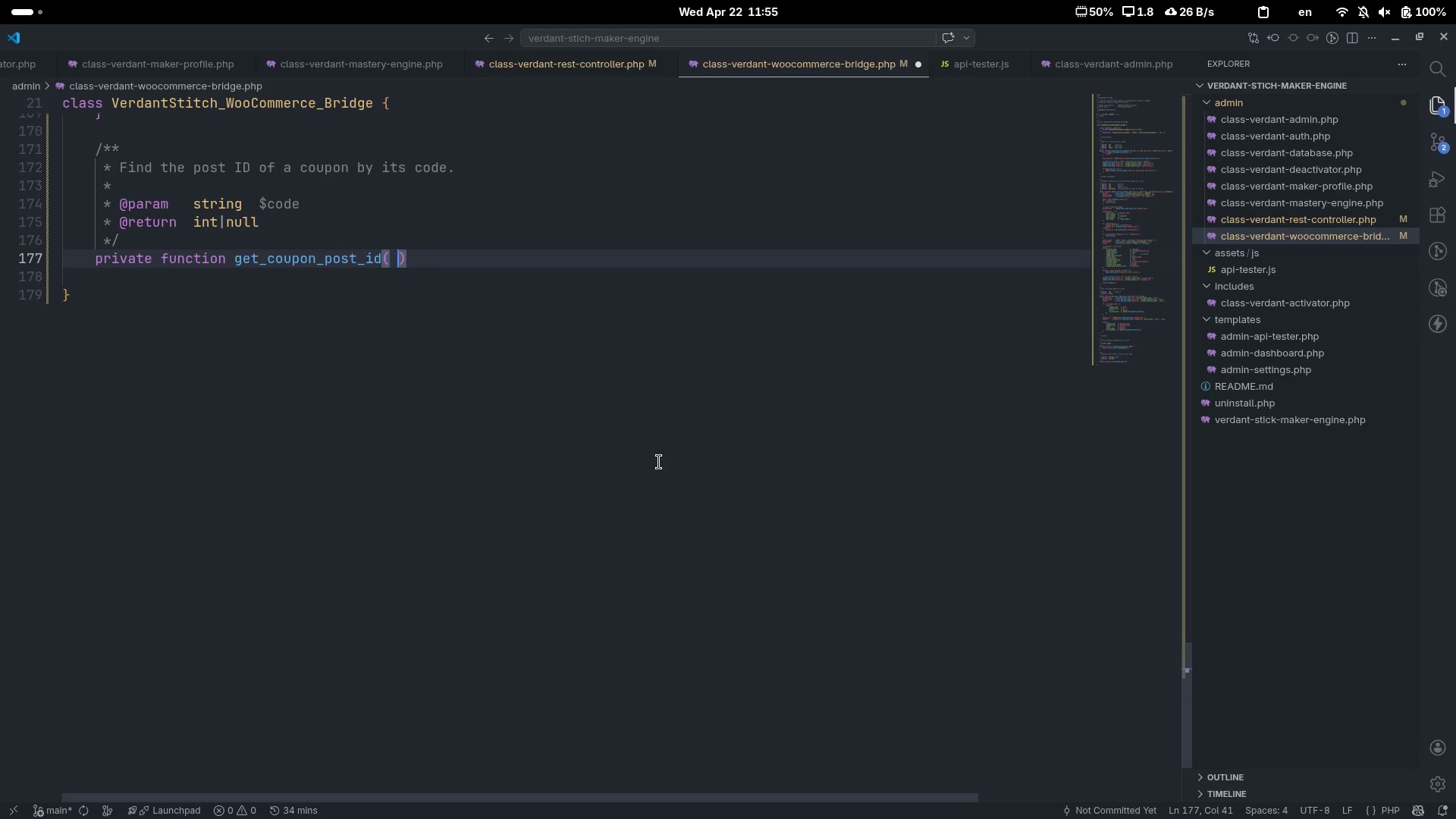 
key(ArrowLeft)
 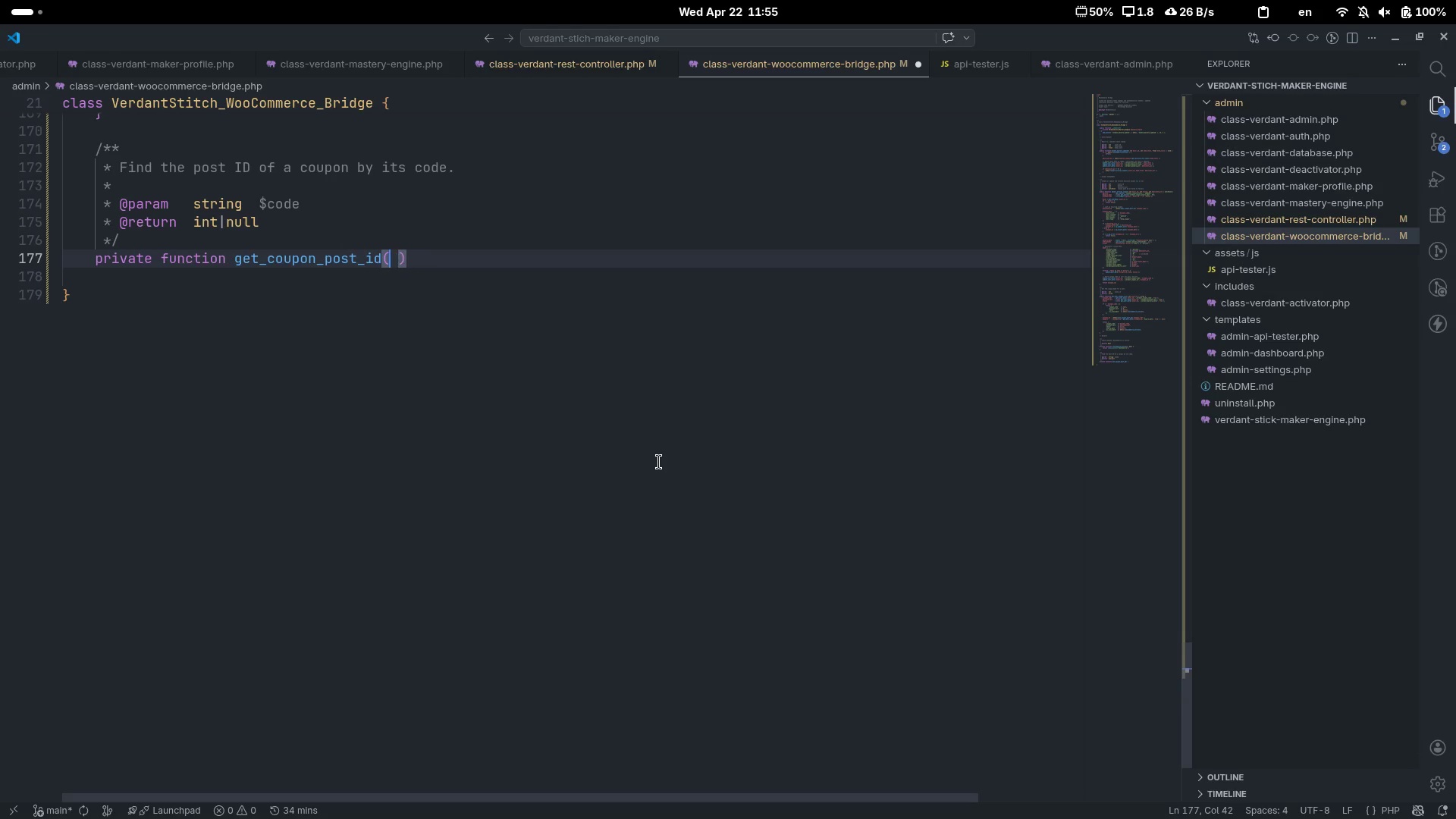 
type( string)
 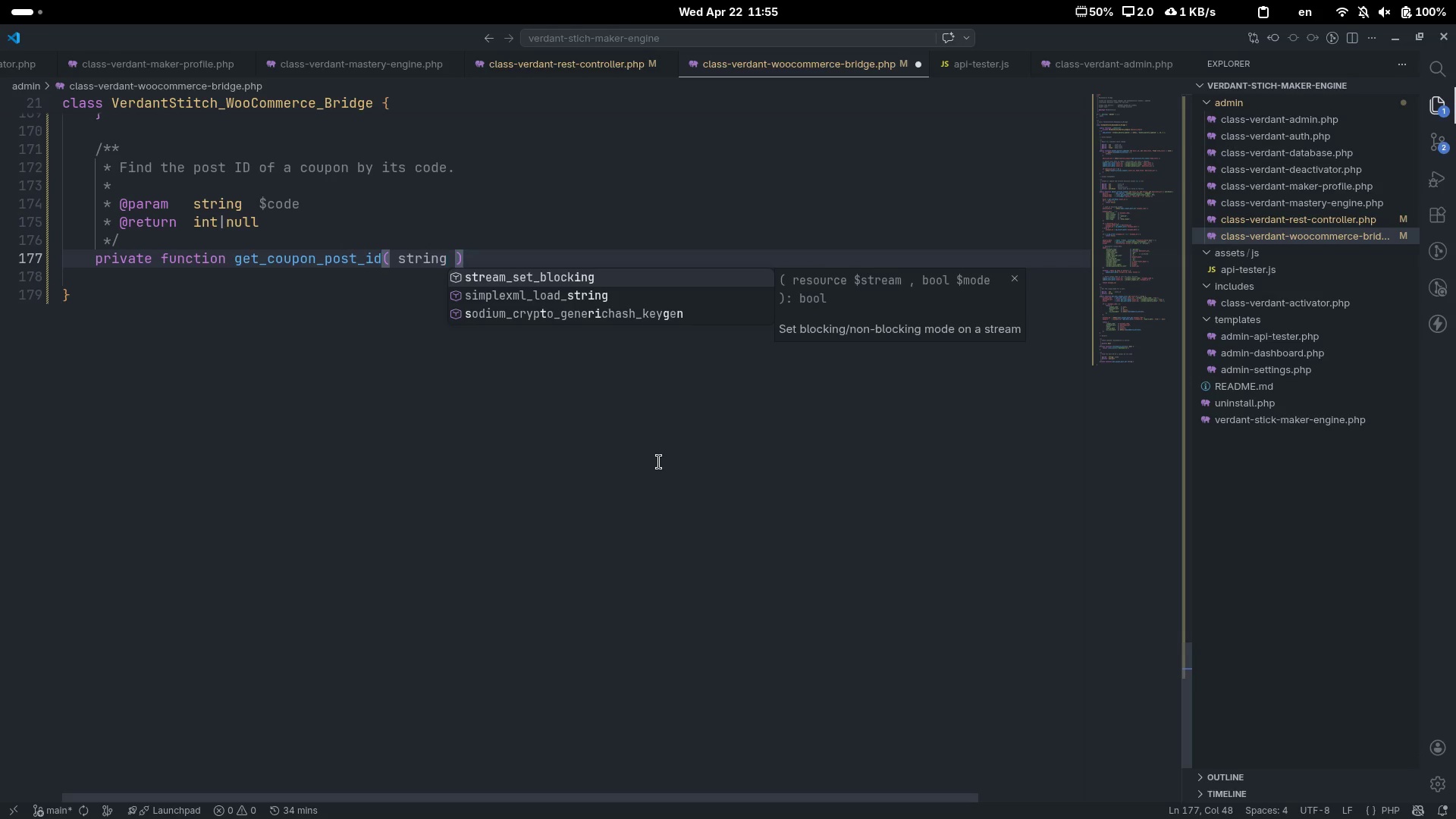 
key(Control+Backspace)
 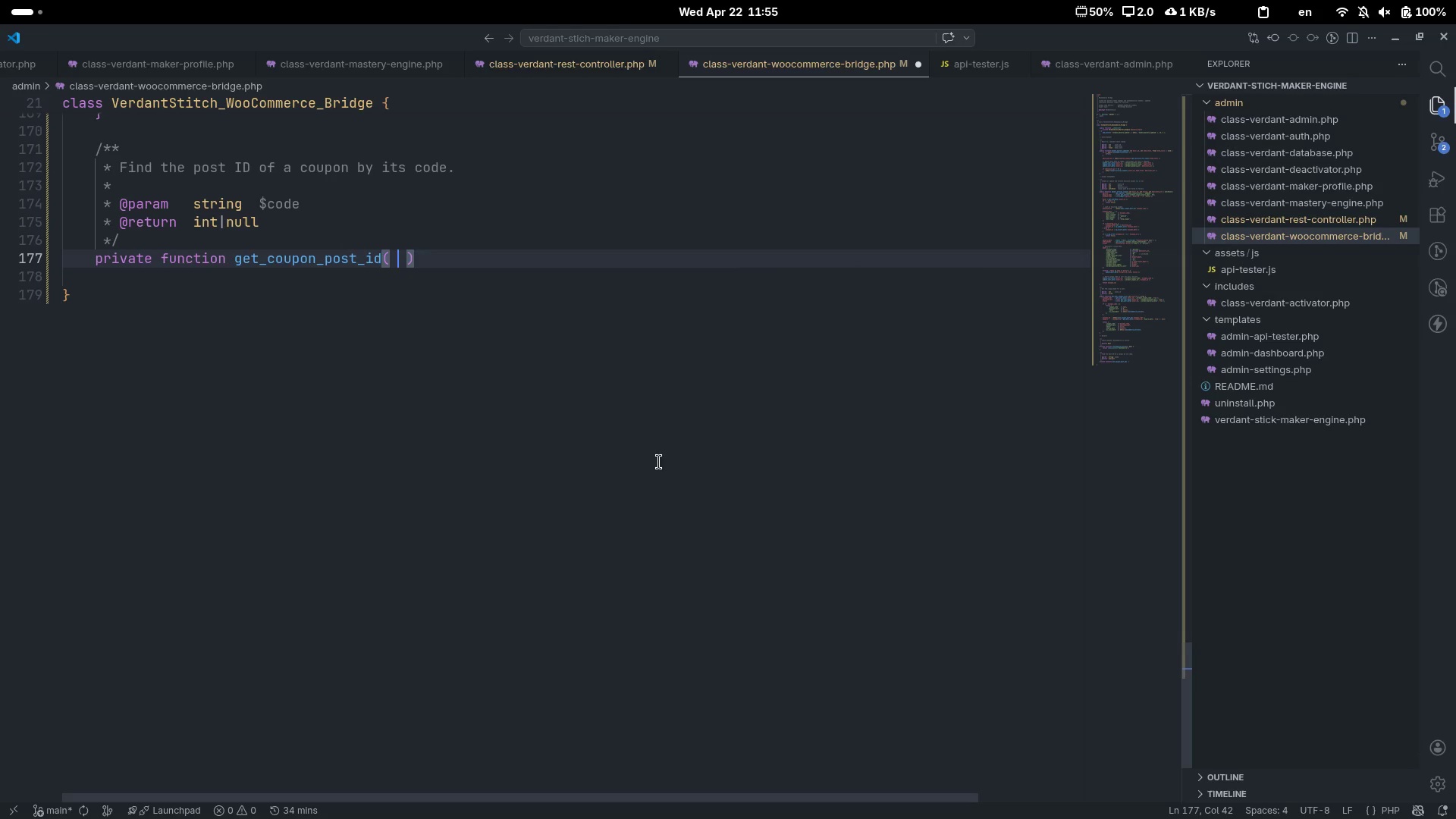 
type(t)
key(Backspace)
type(string $code)
 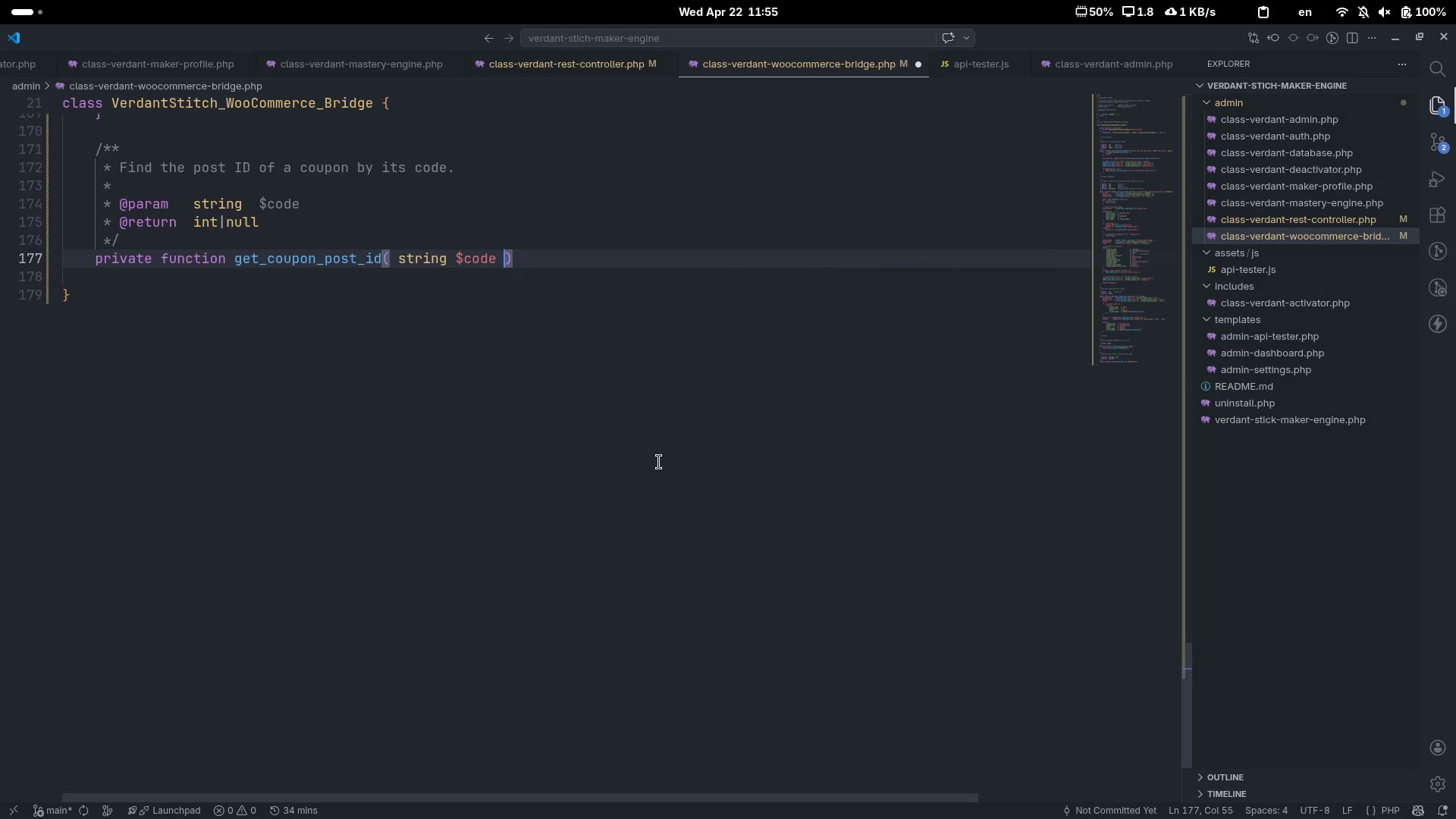 
 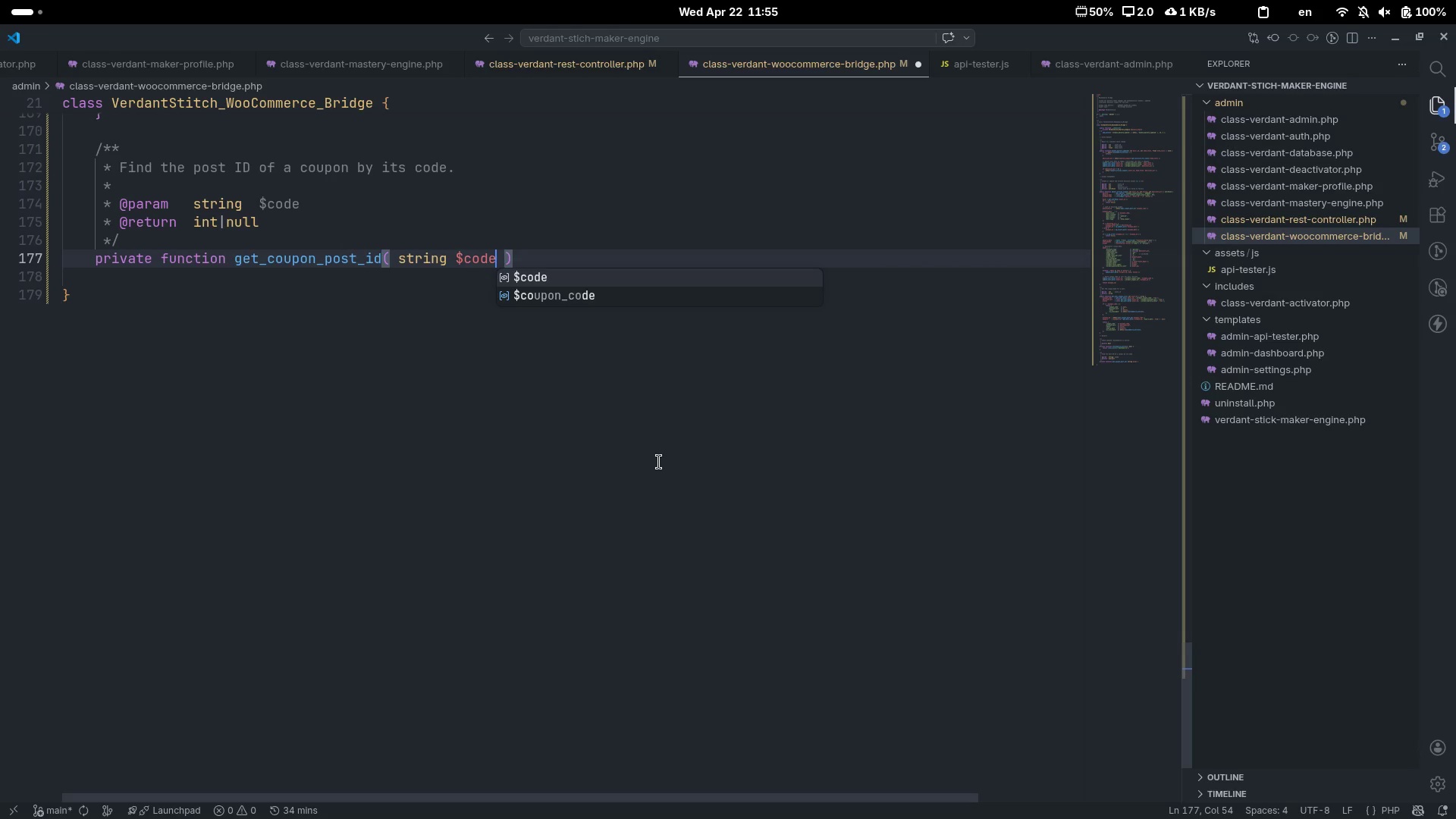 
key(ArrowRight)
 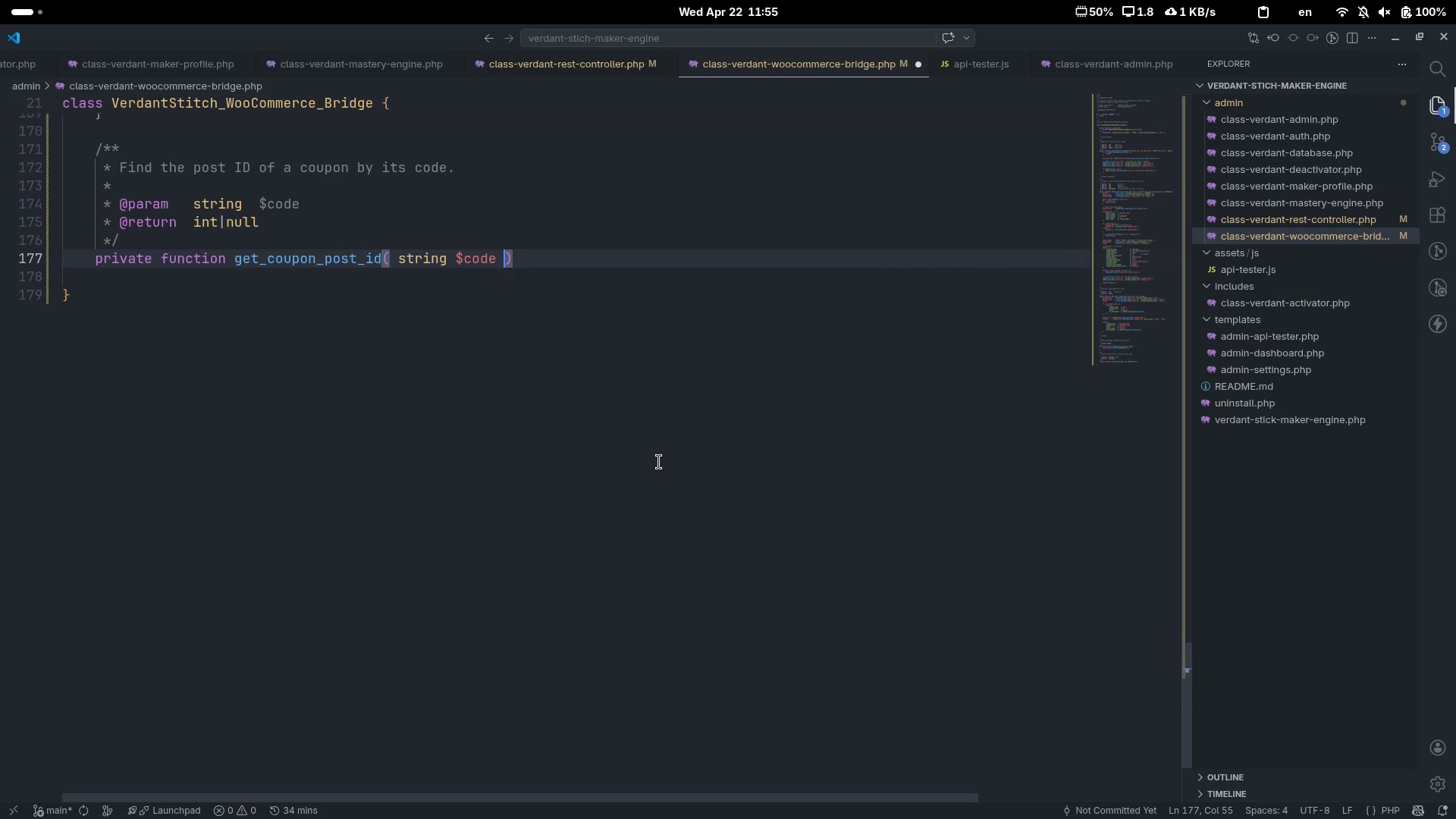 
type([End]: ?int {)
 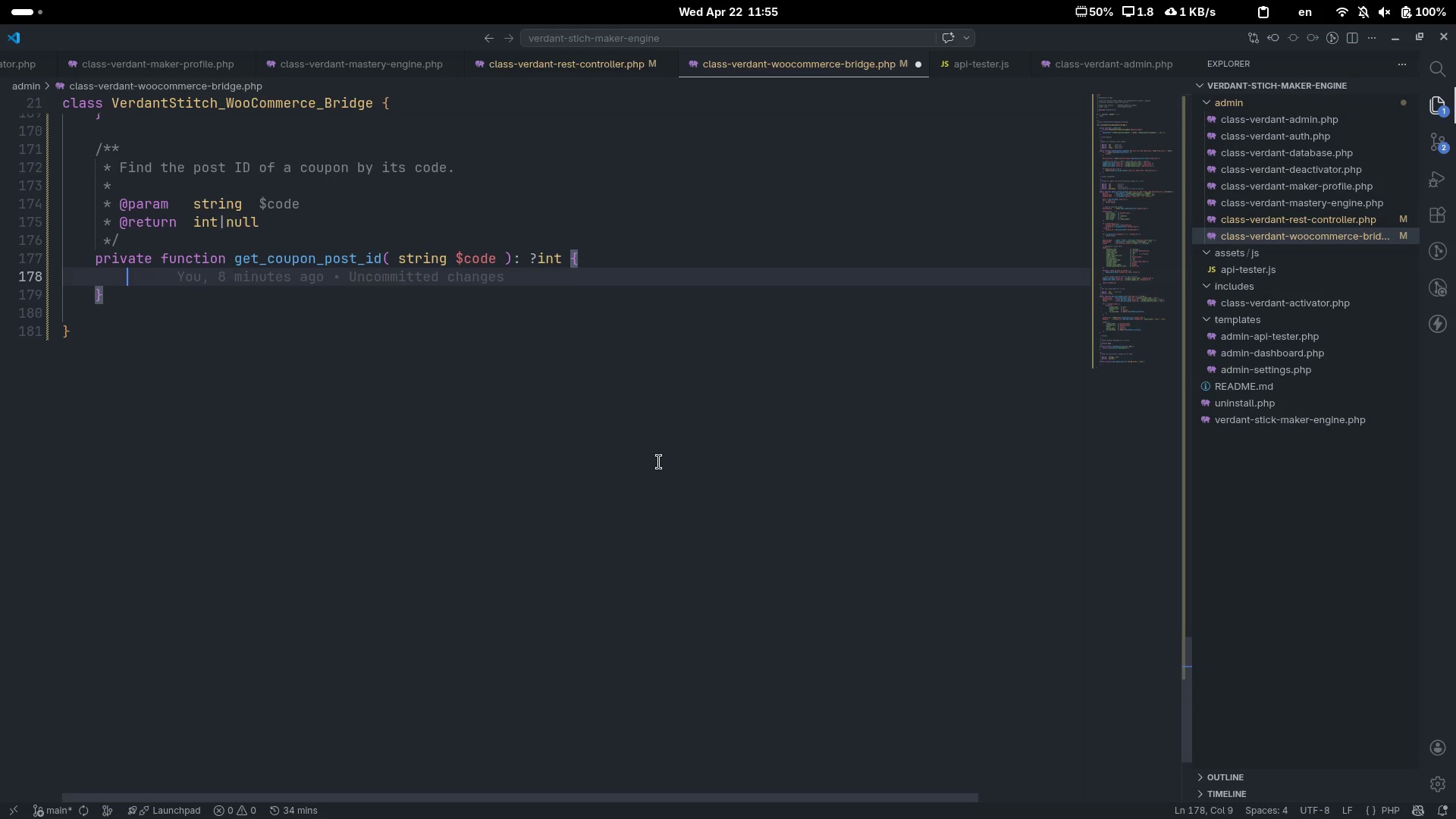 
 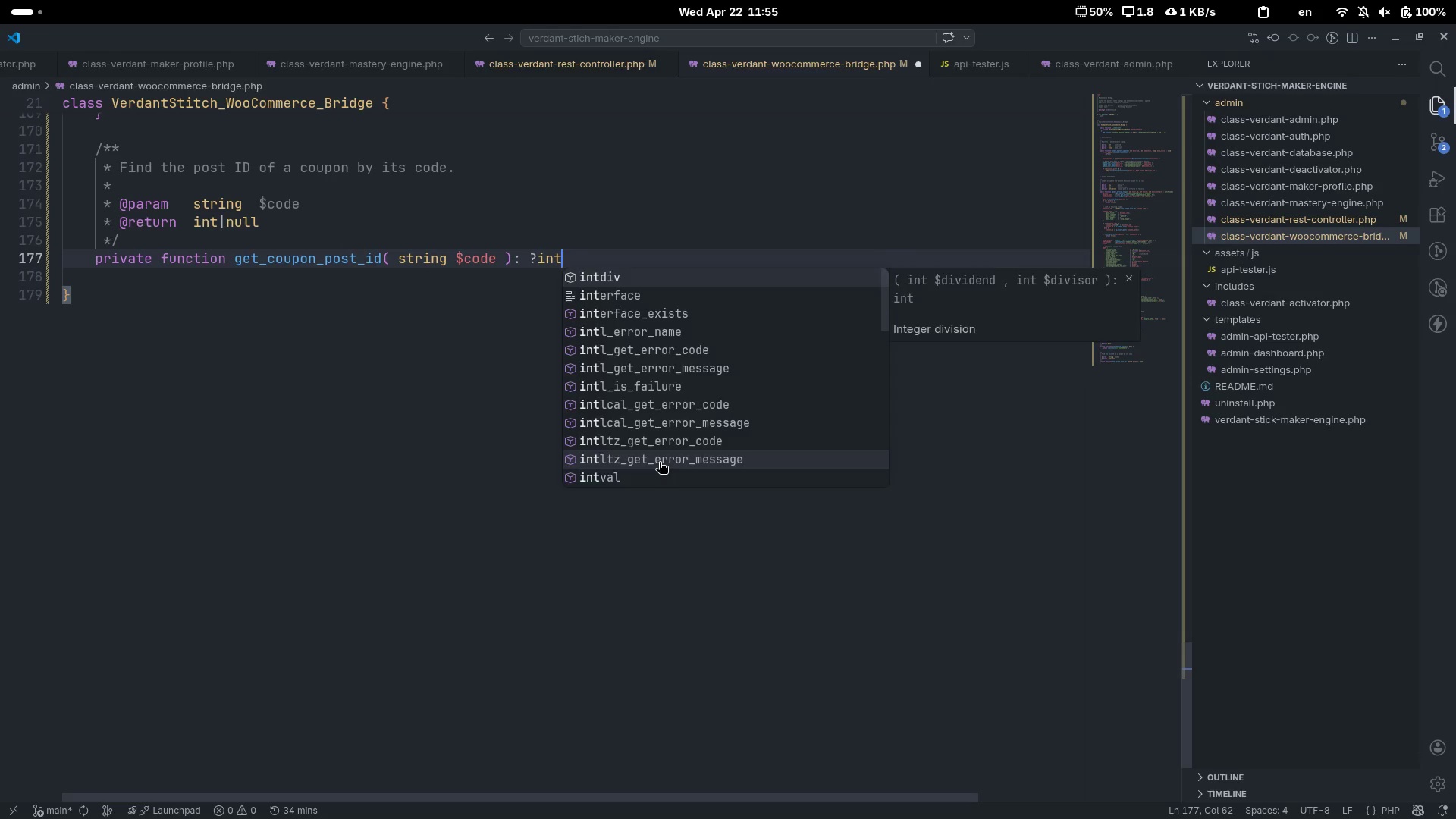 
key(Enter)
 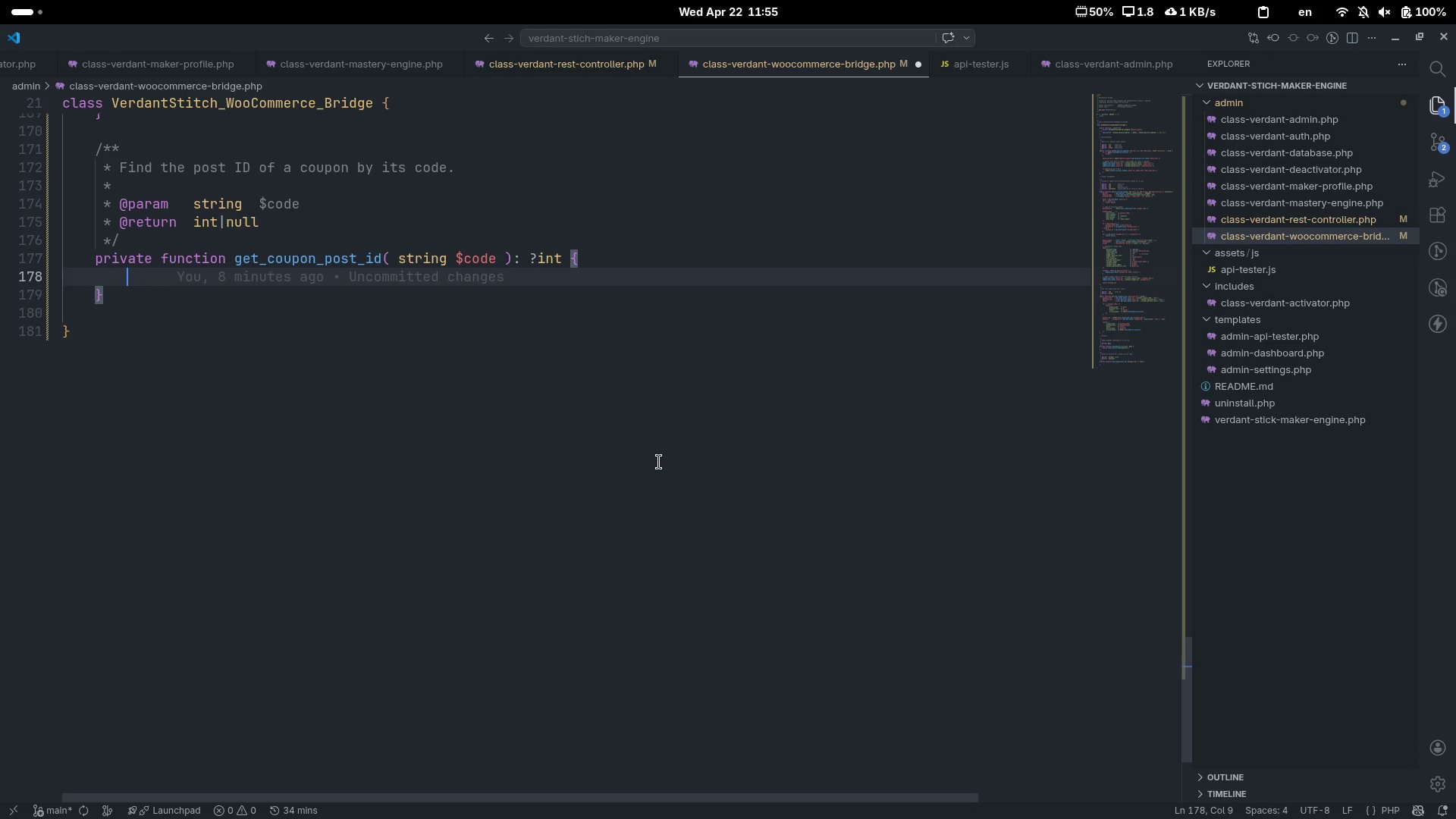 
type(global @)
key(Backspace)
type(#)
key(Backspace)
type($o)
key(Backspace)
type(wpdb;)
 